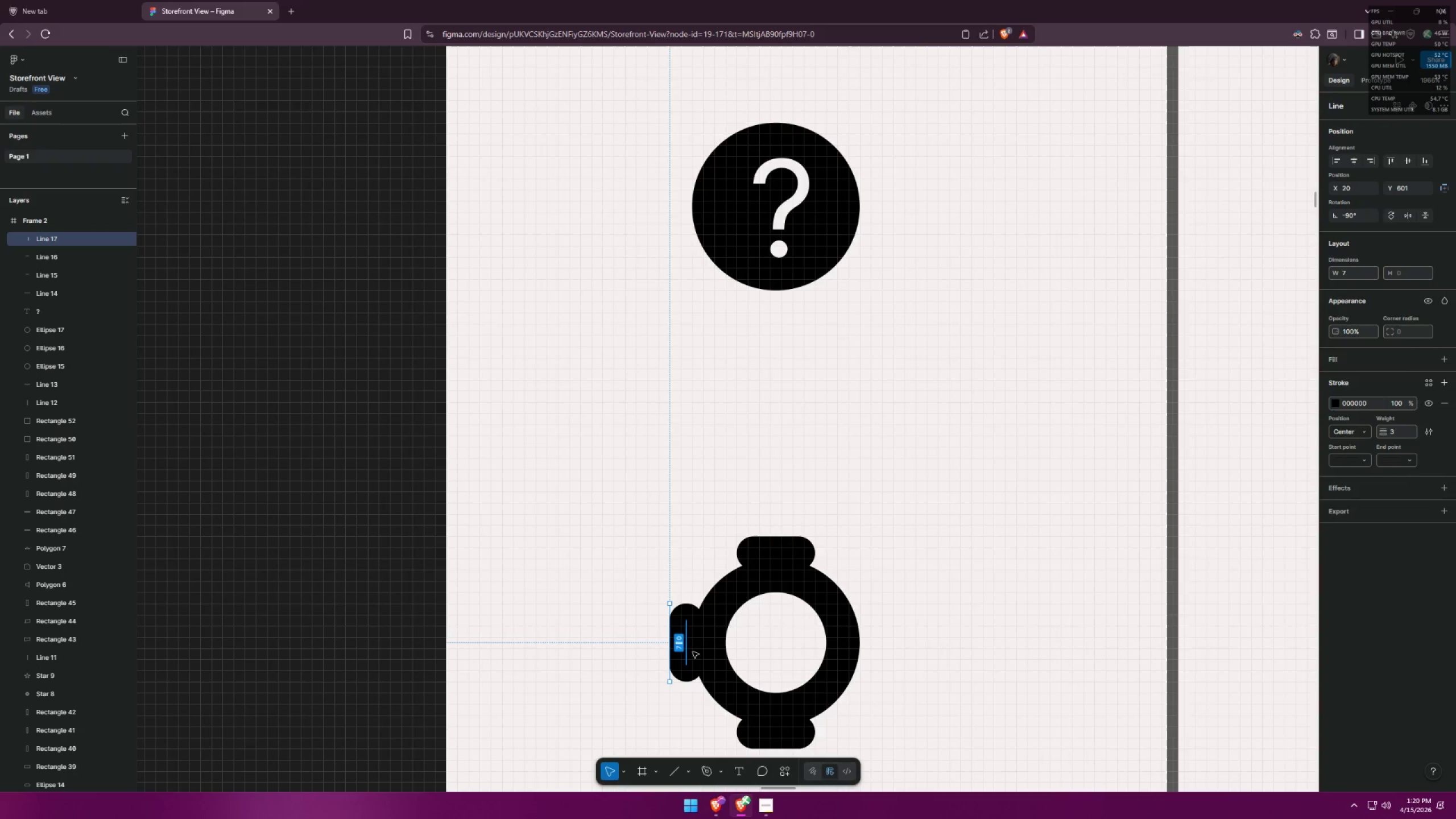 
hold_key(key=AltLeft, duration=1.5)
hold_key(key=ShiftLeft, duration=1.38)
left_click_drag(start_coordinate=[689, 655], to_coordinate=[871, 660])
 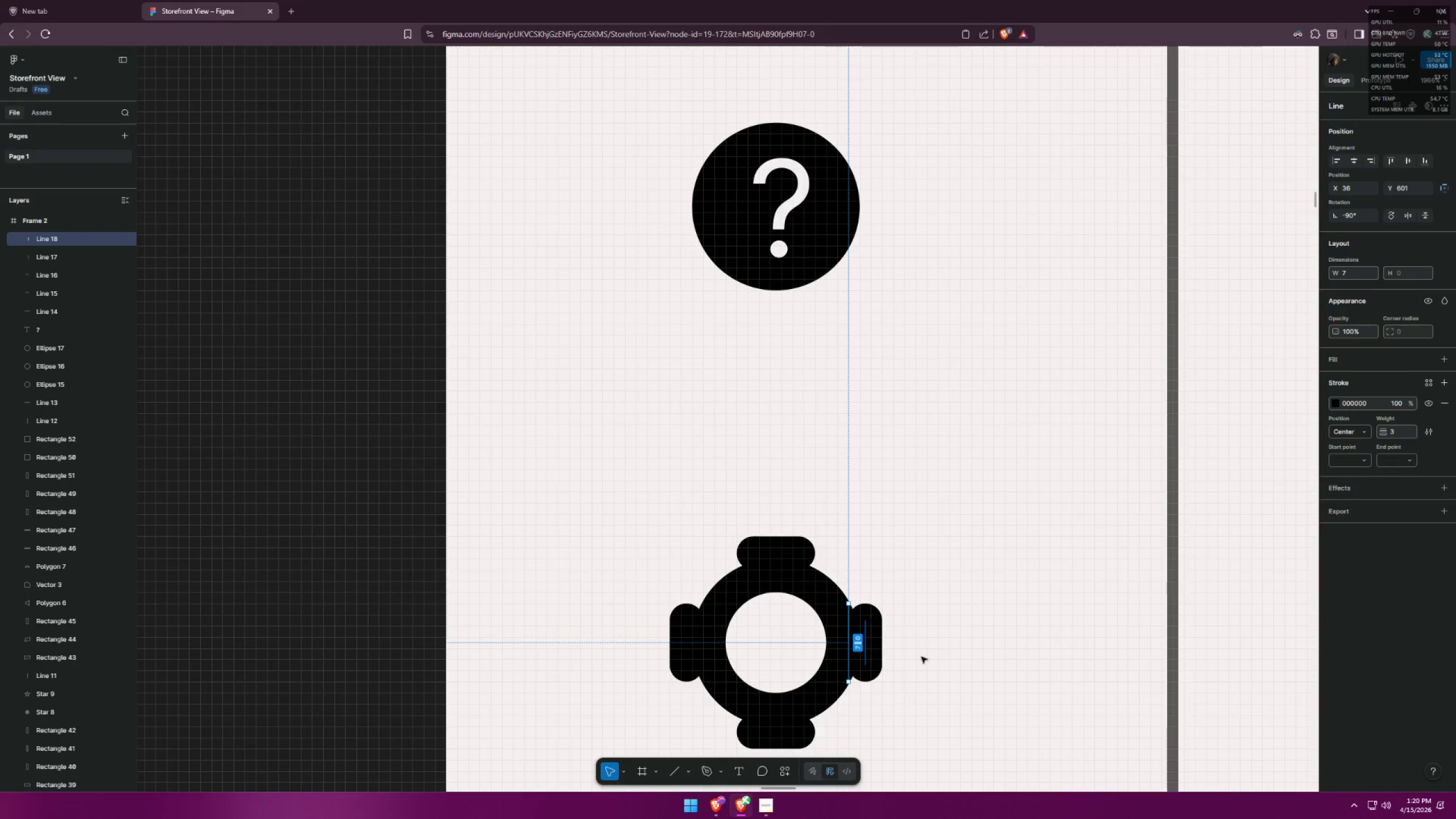 
key(Alt+AltLeft)
 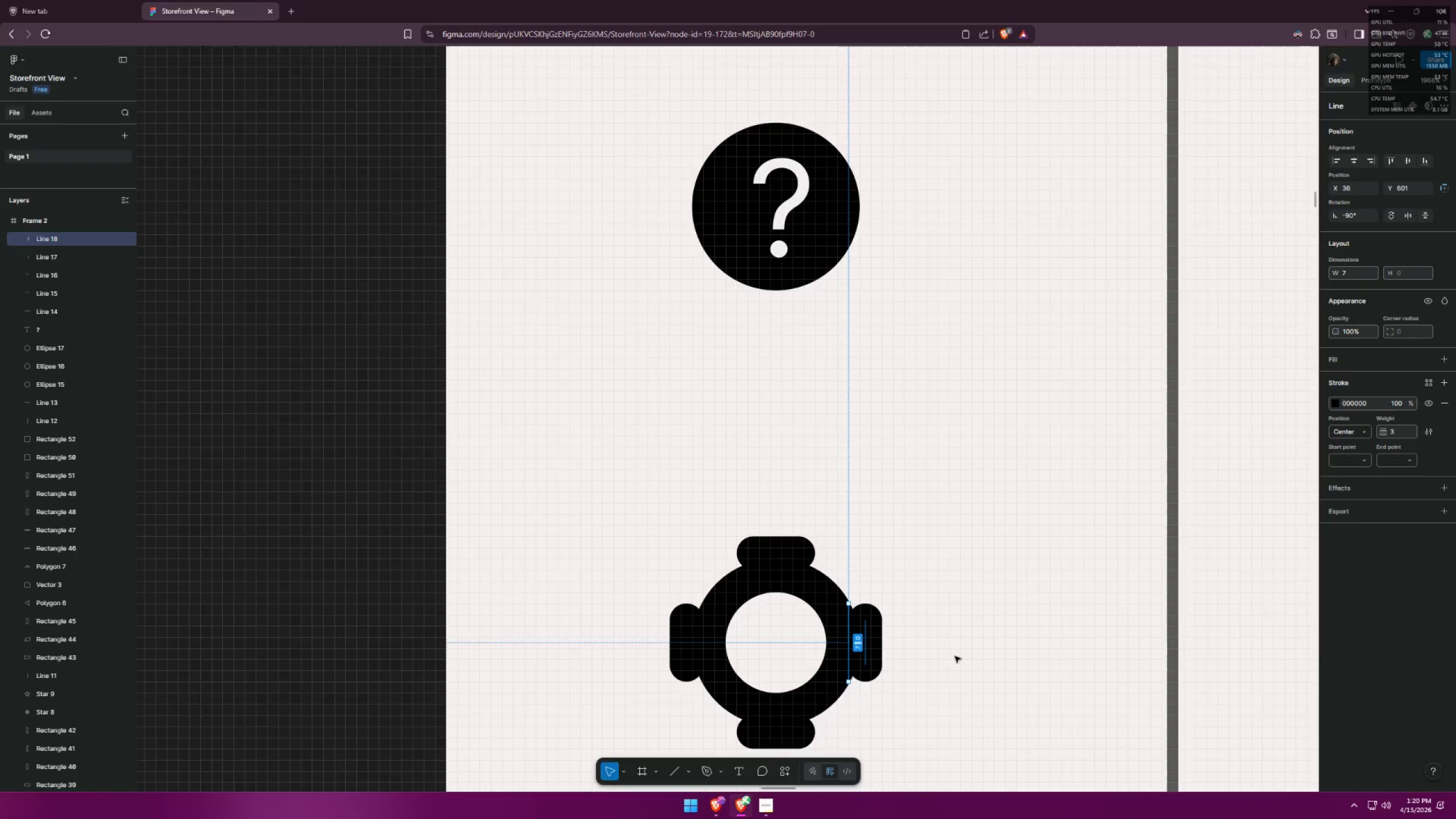 
key(Alt+Tab)
 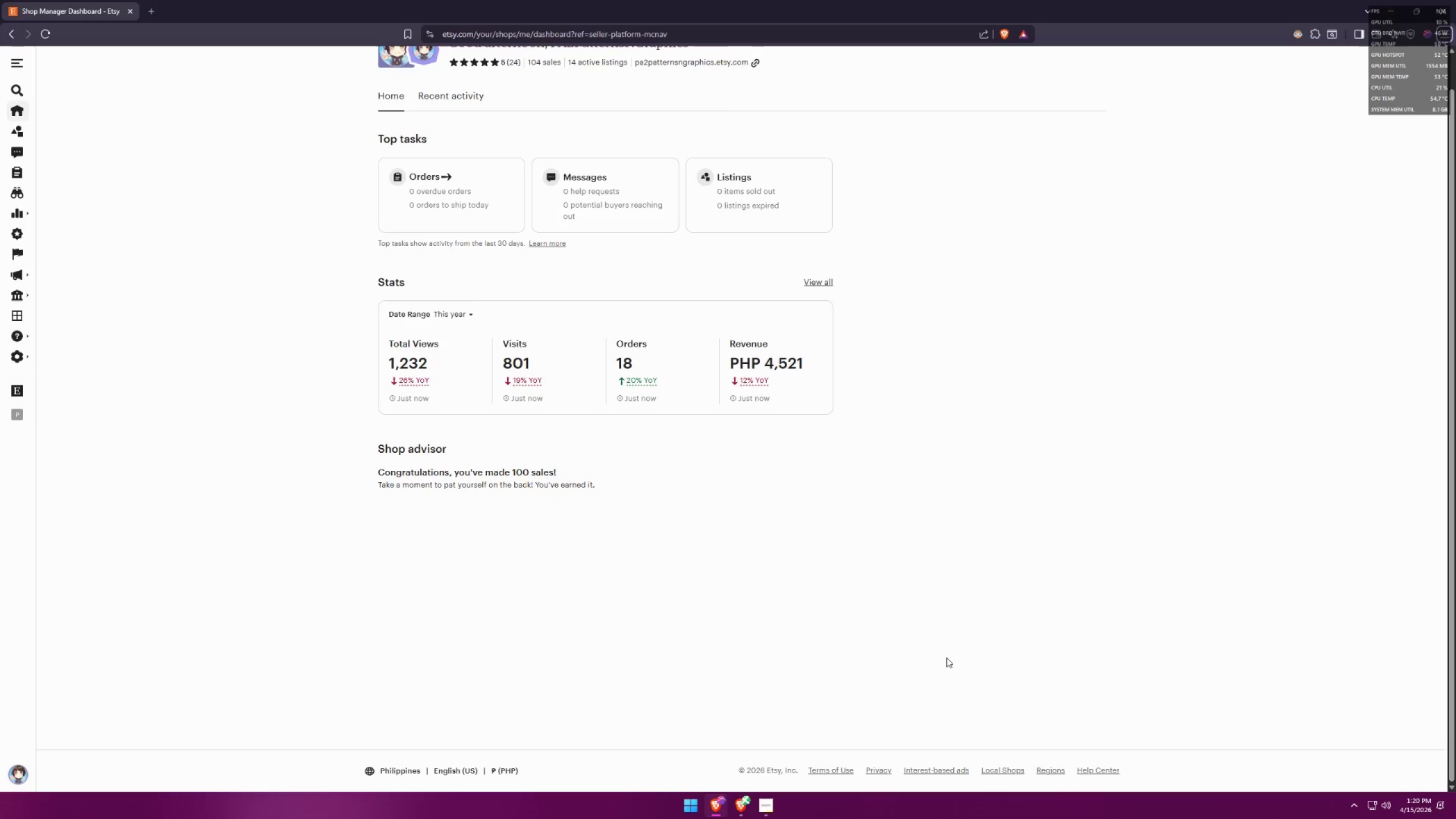 
key(Alt+AltLeft)
 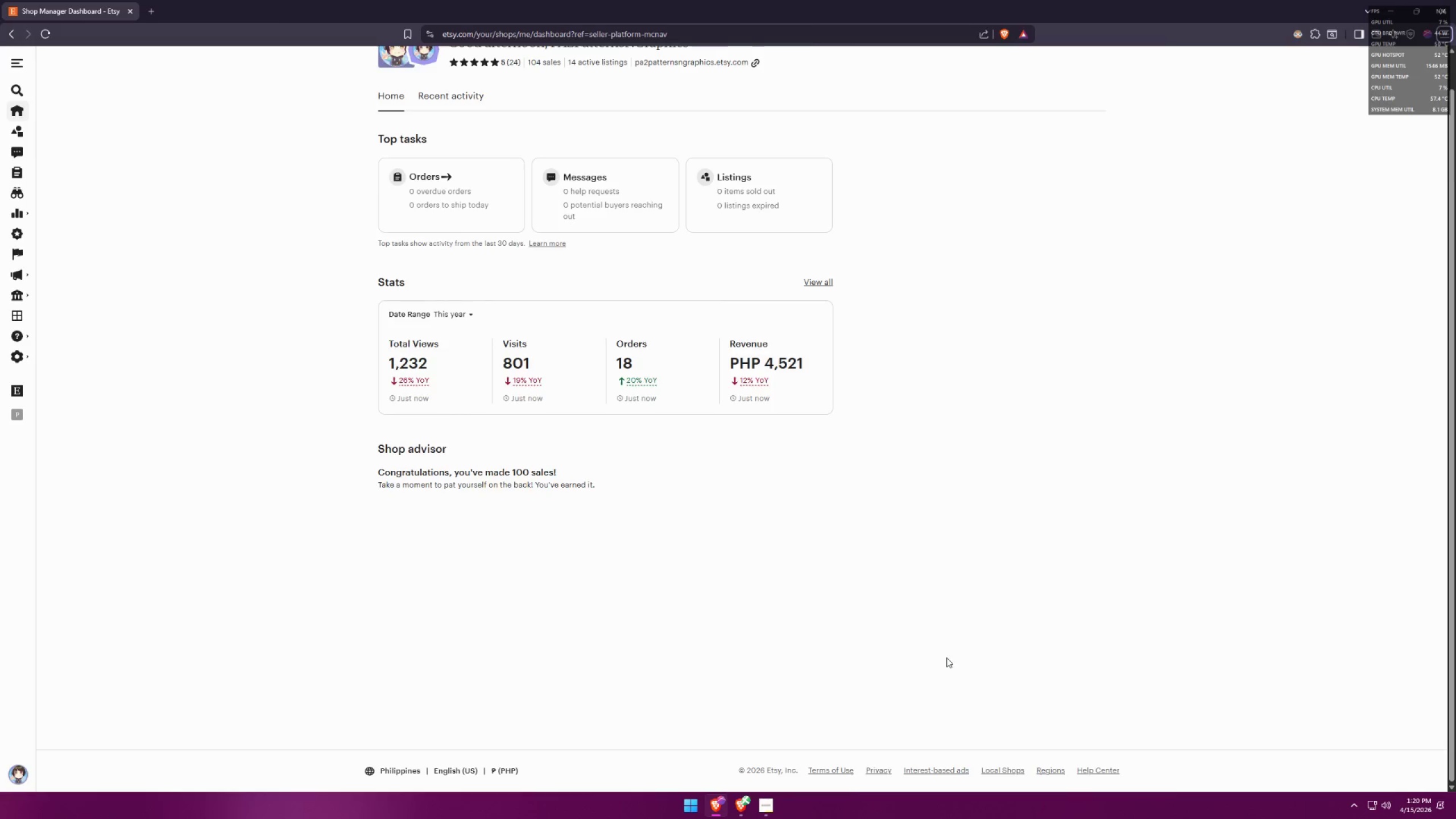 
key(Alt+Tab)
 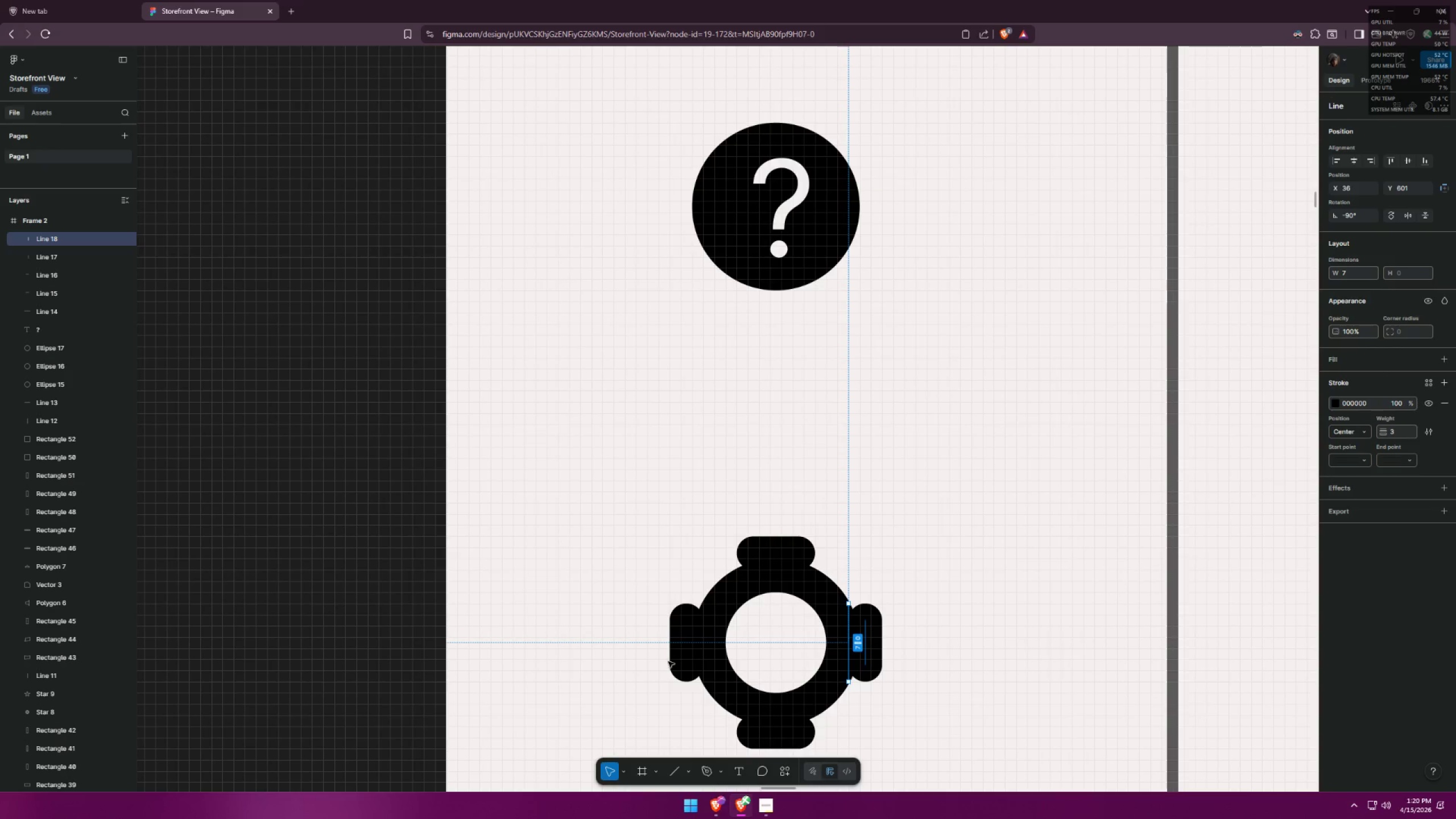 
left_click([686, 656])
 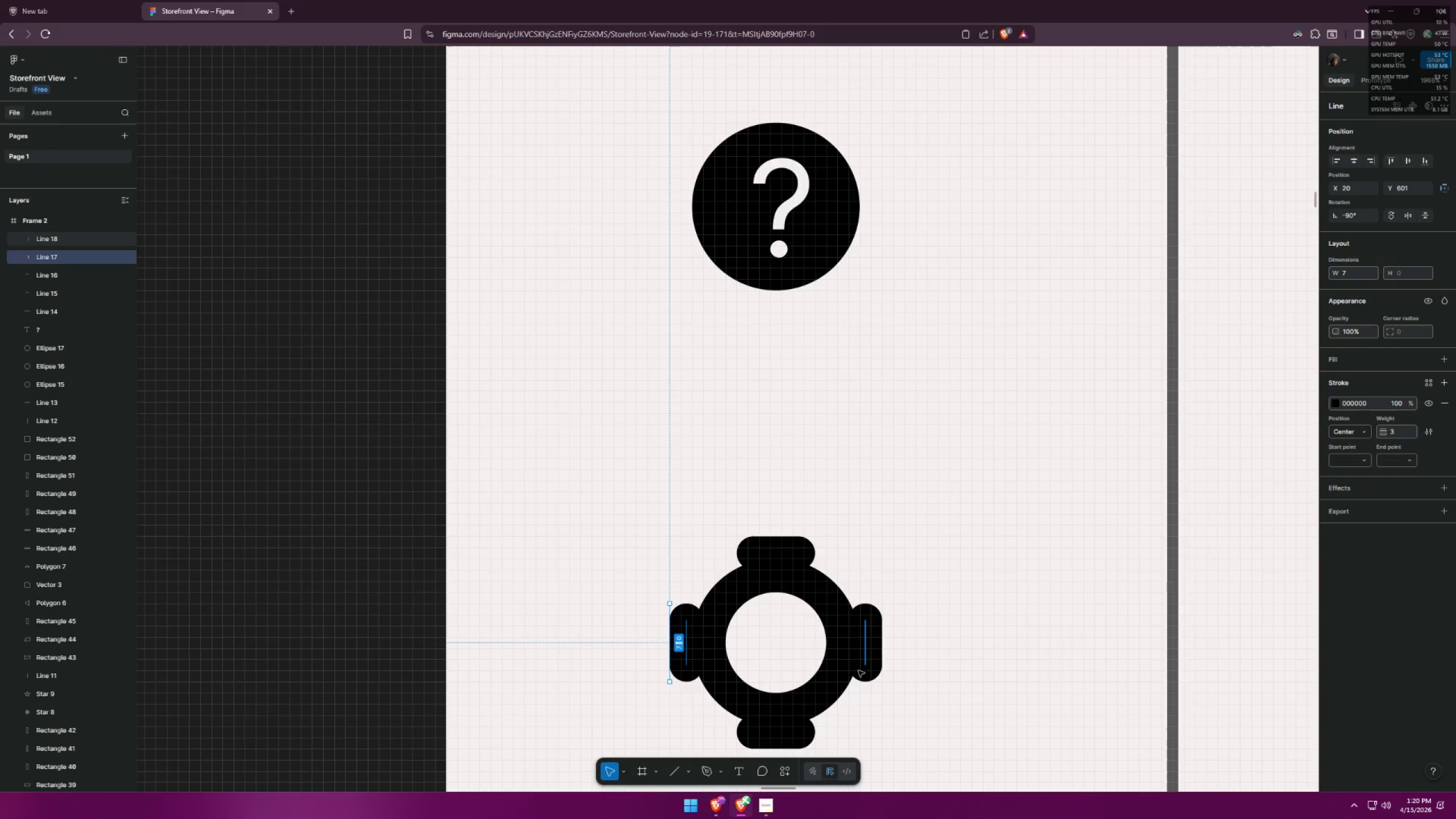 
hold_key(key=ShiftLeft, duration=0.67)
left_click([875, 653])
 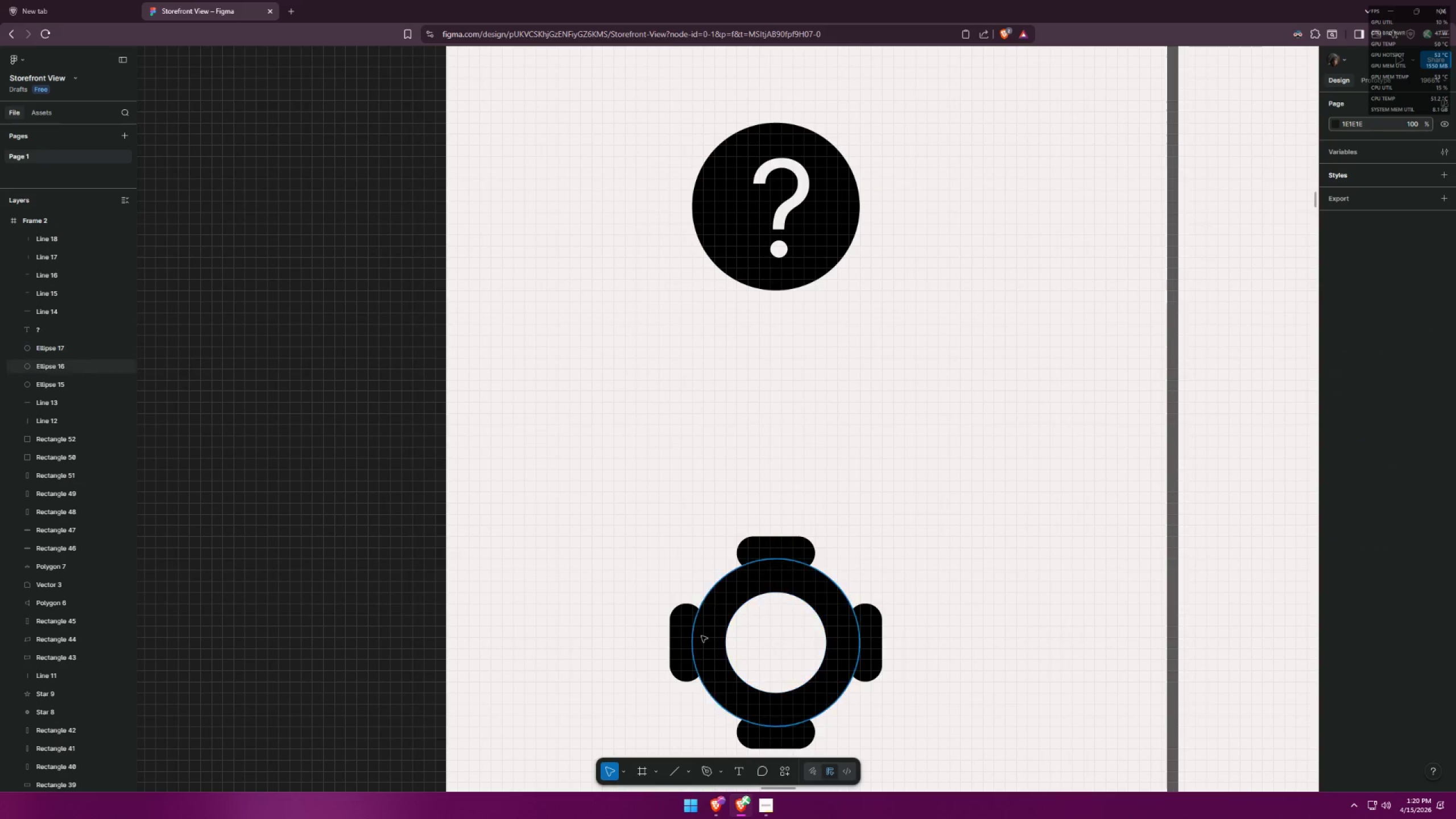 
left_click_drag(start_coordinate=[683, 640], to_coordinate=[684, 681])
 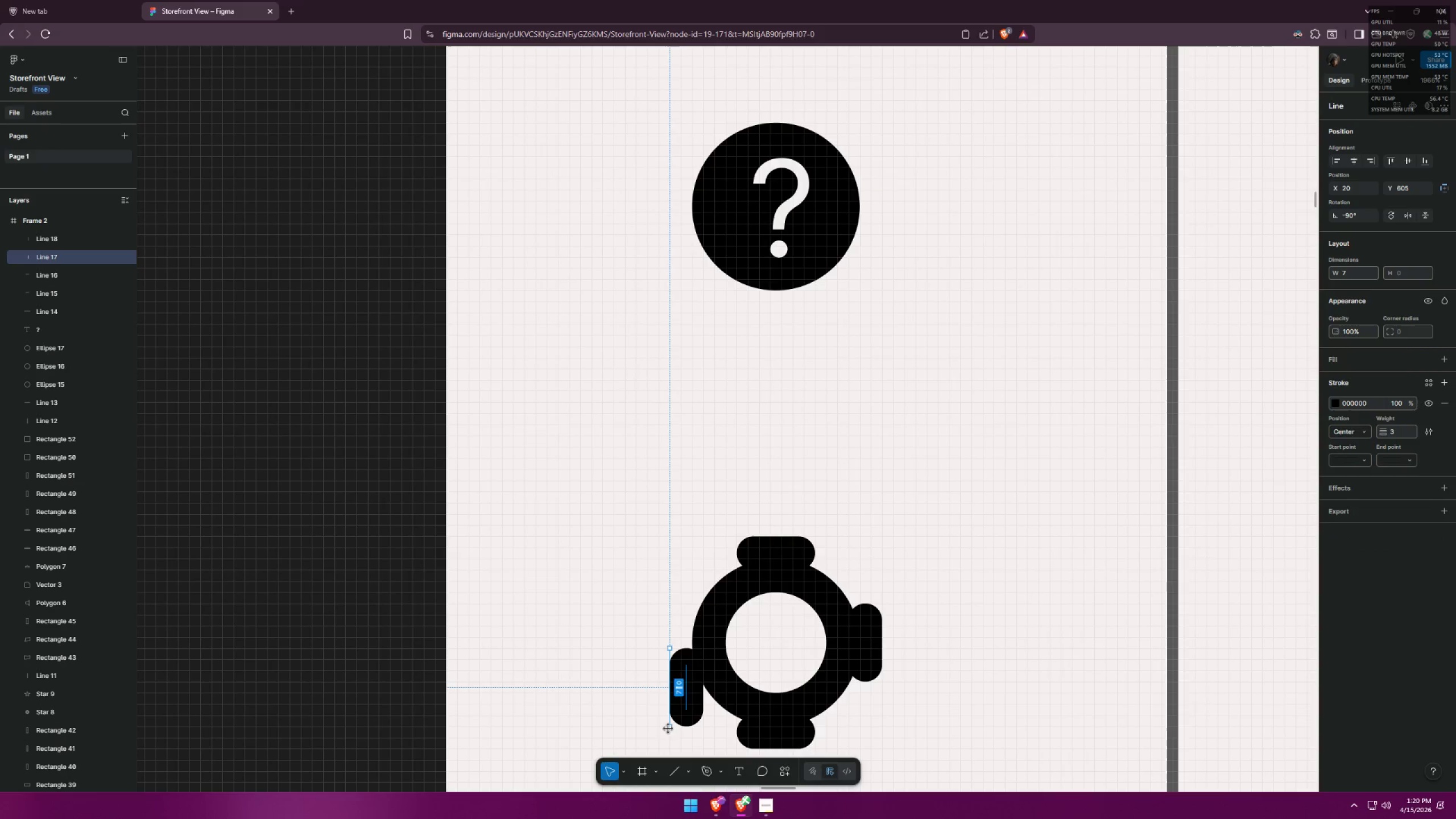 
left_click_drag(start_coordinate=[669, 732], to_coordinate=[679, 731])
 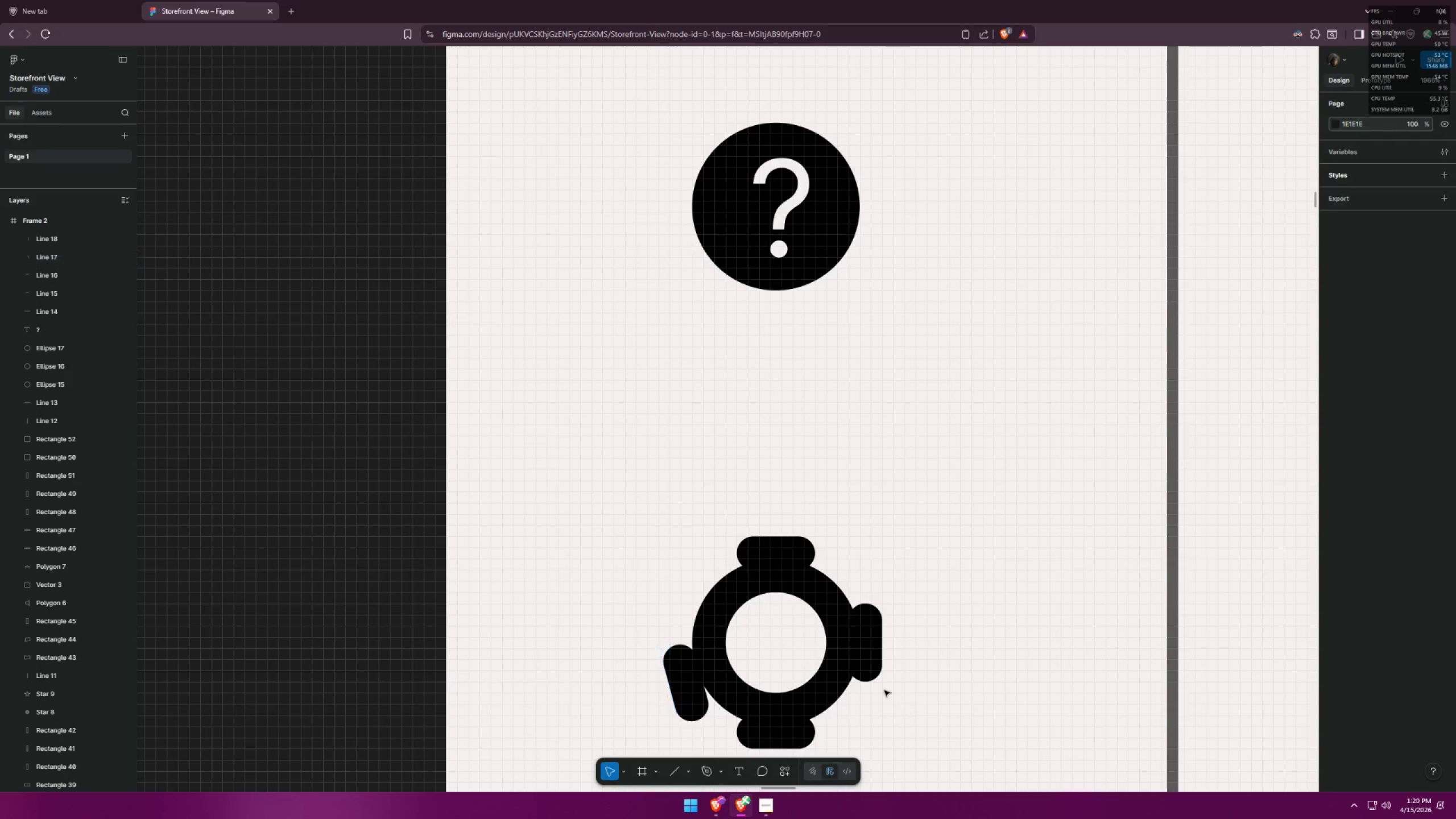 
hold_key(key=ShiftLeft, duration=0.77)
 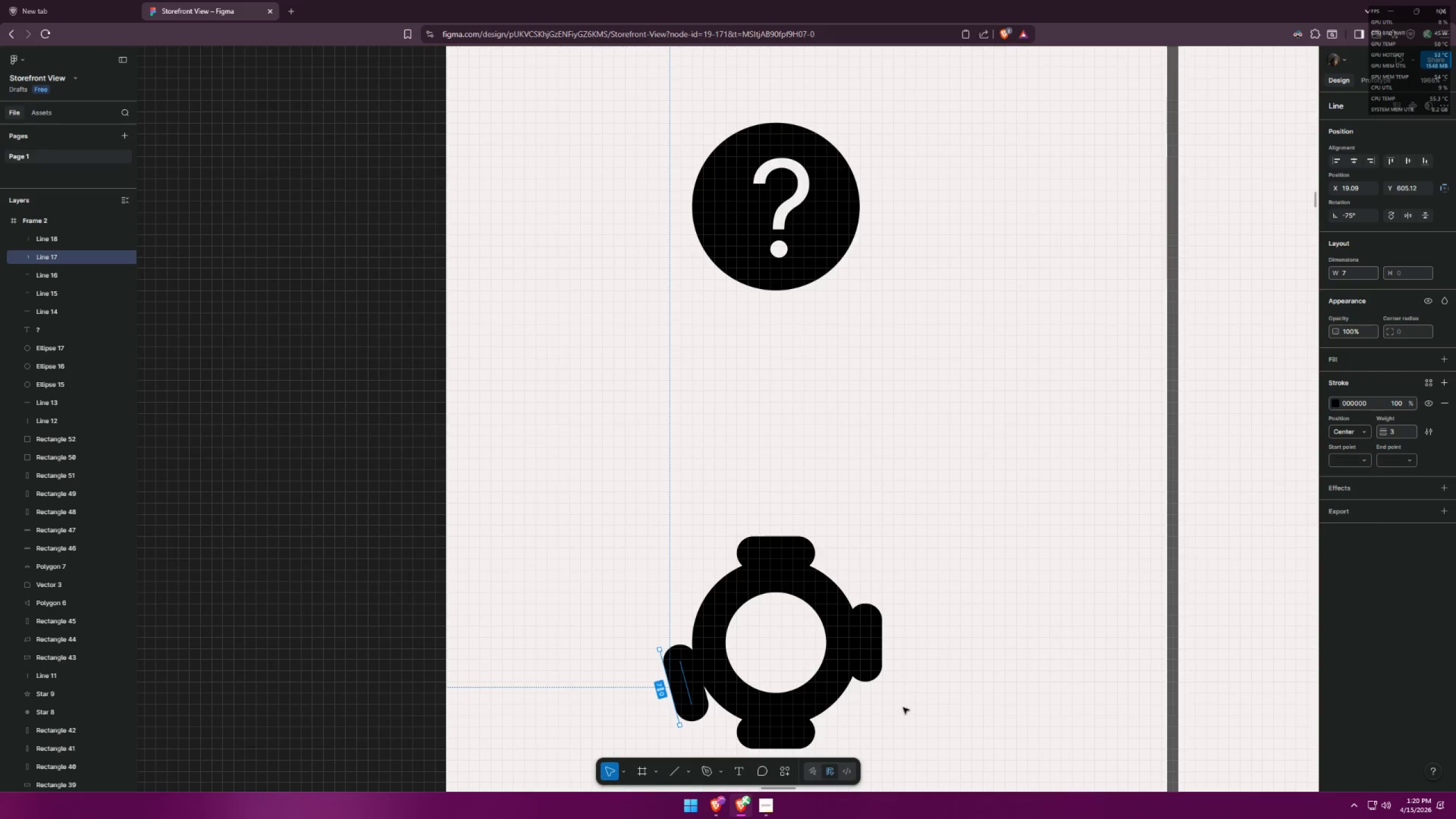 
left_click([903, 708])
 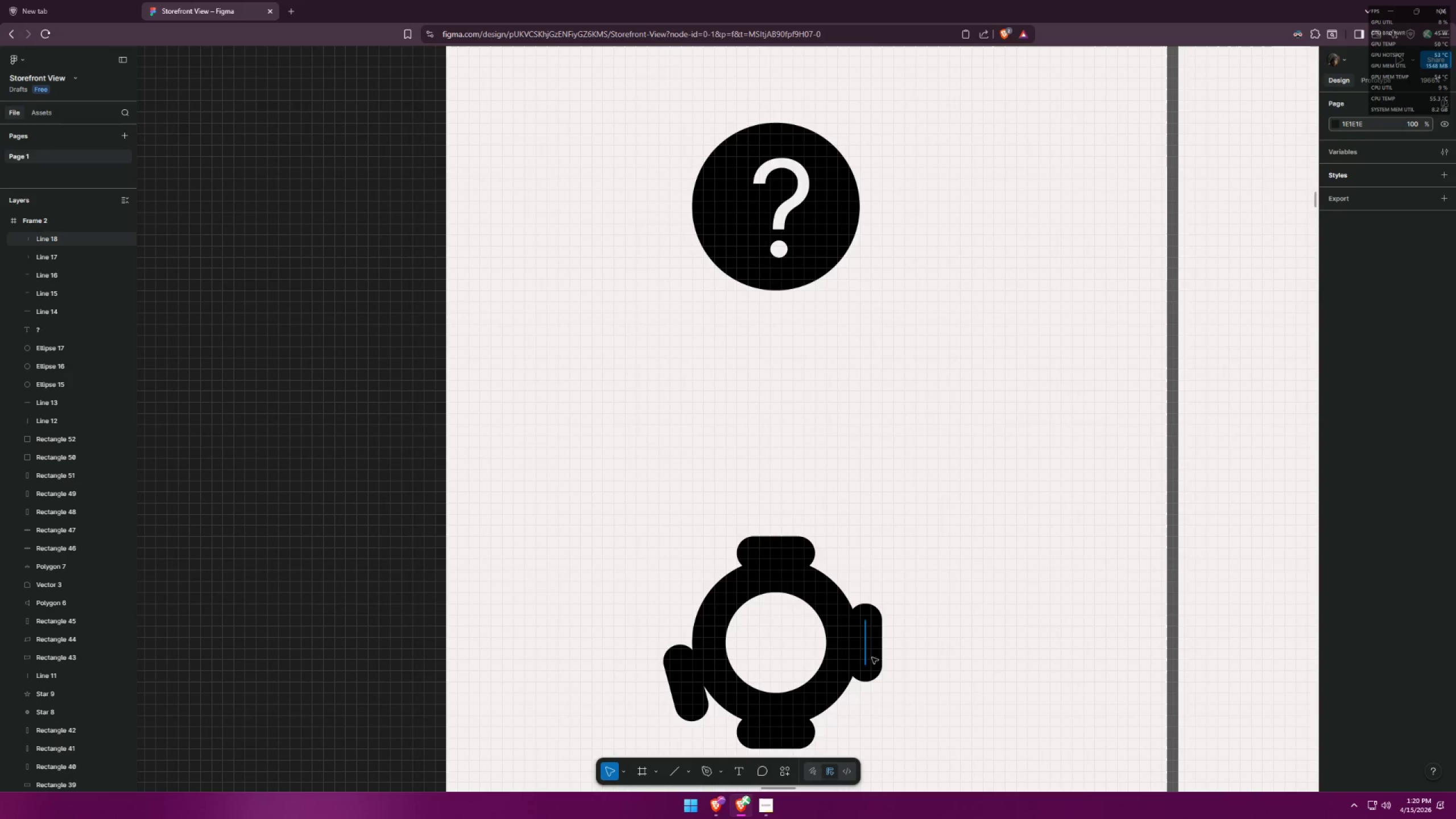 
left_click_drag(start_coordinate=[874, 656], to_coordinate=[874, 690])
 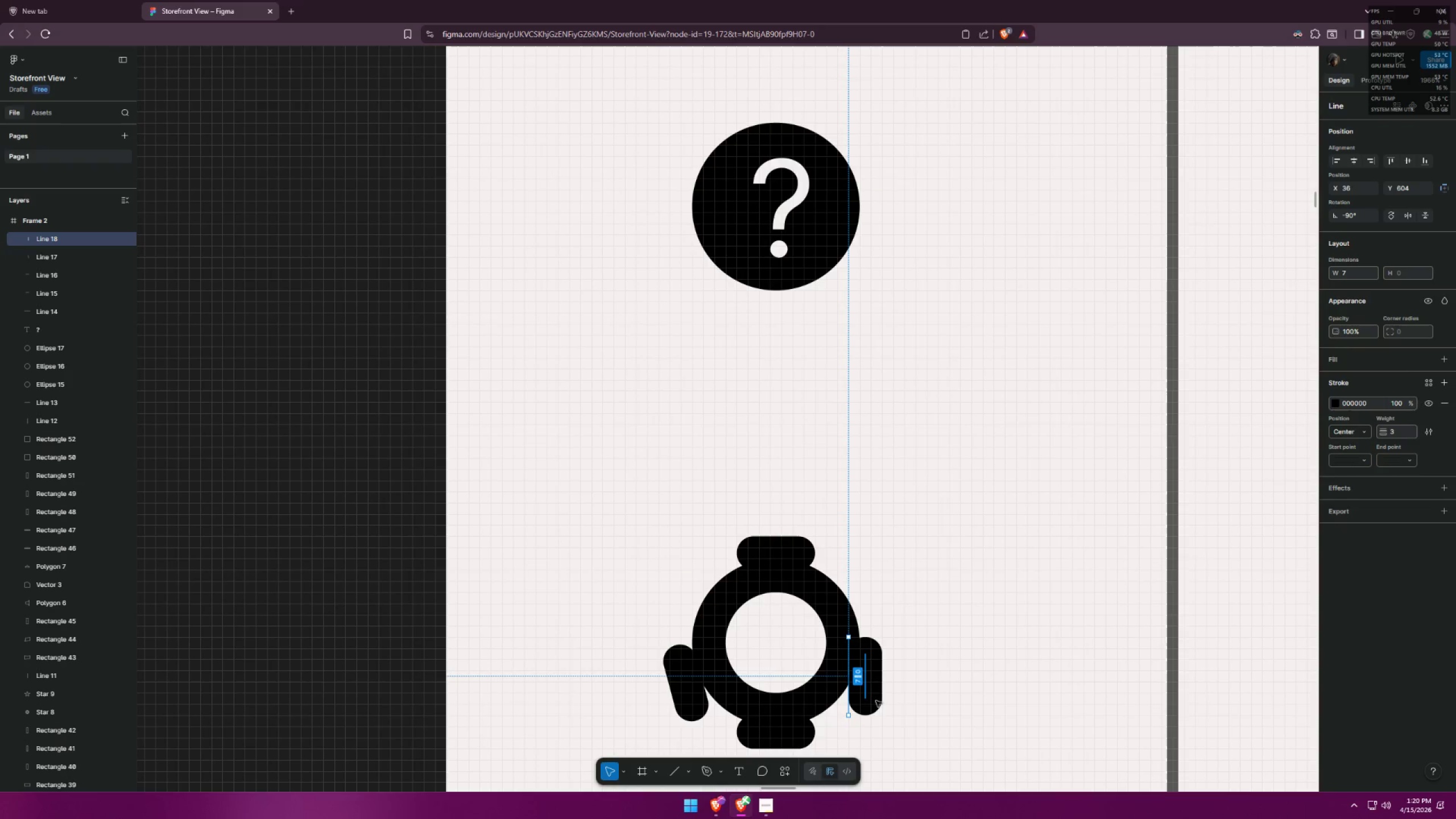 
key(Control+Z)
 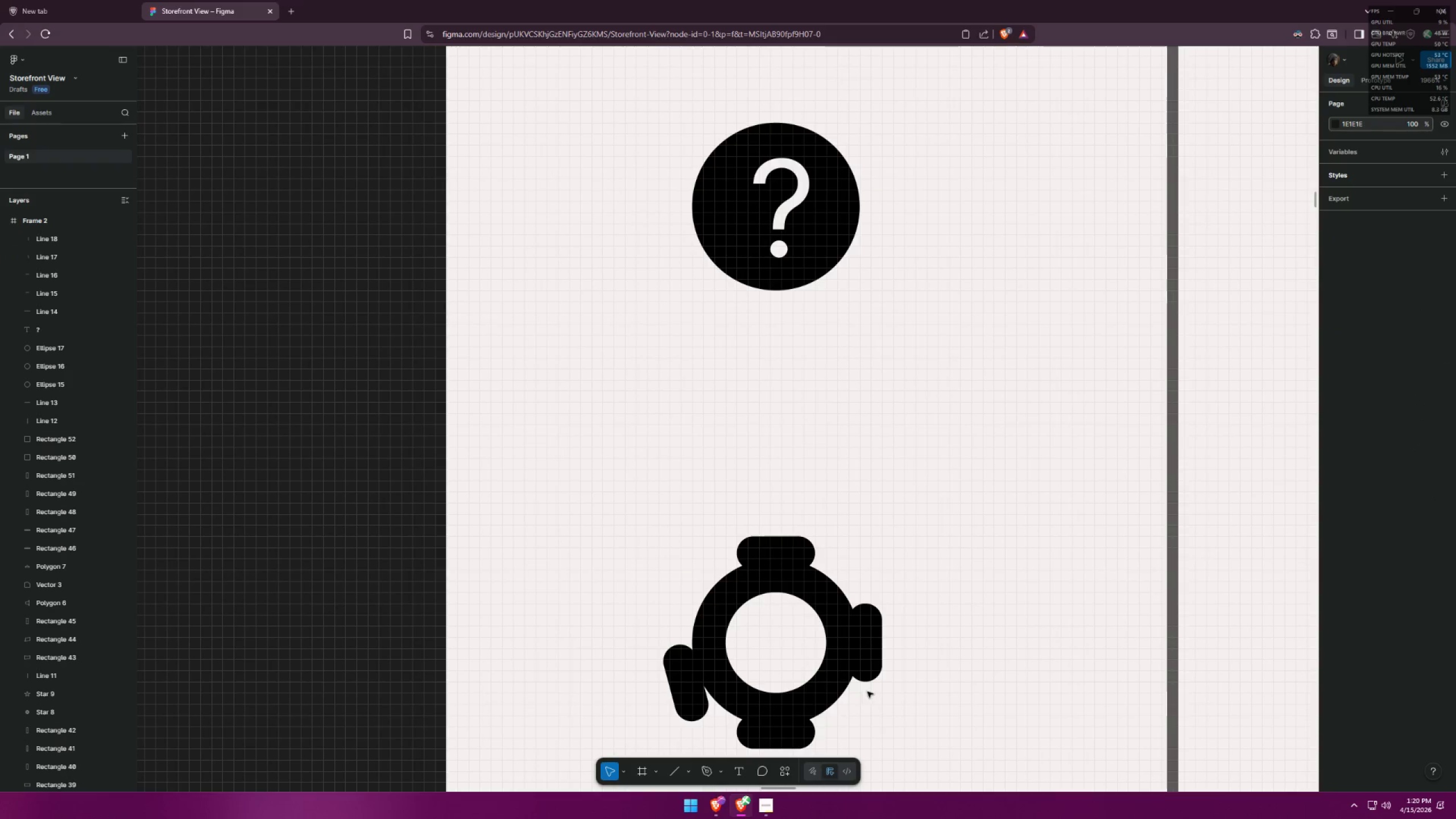 
left_click([870, 661])
 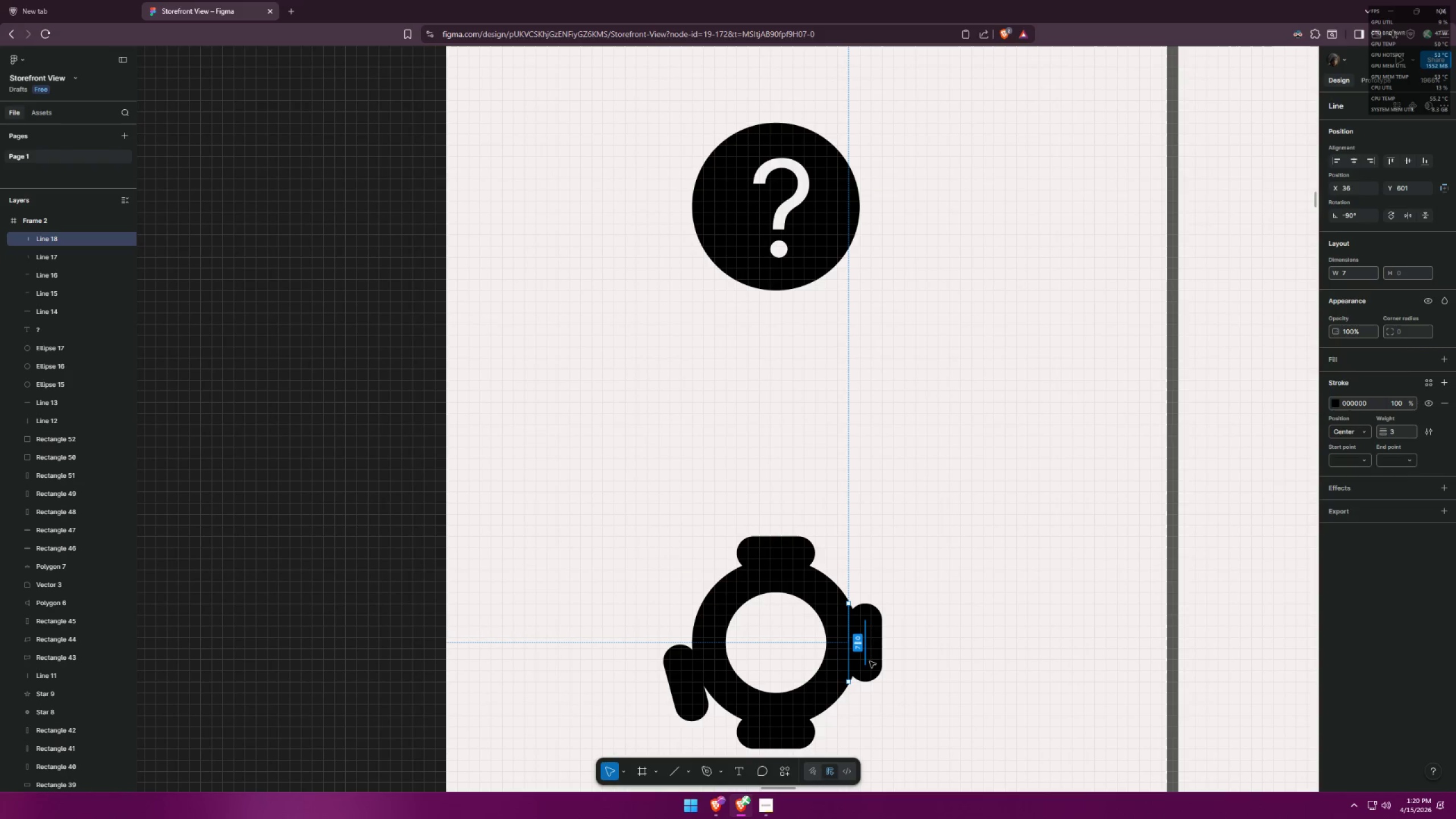 
key(Control+ControlLeft)
 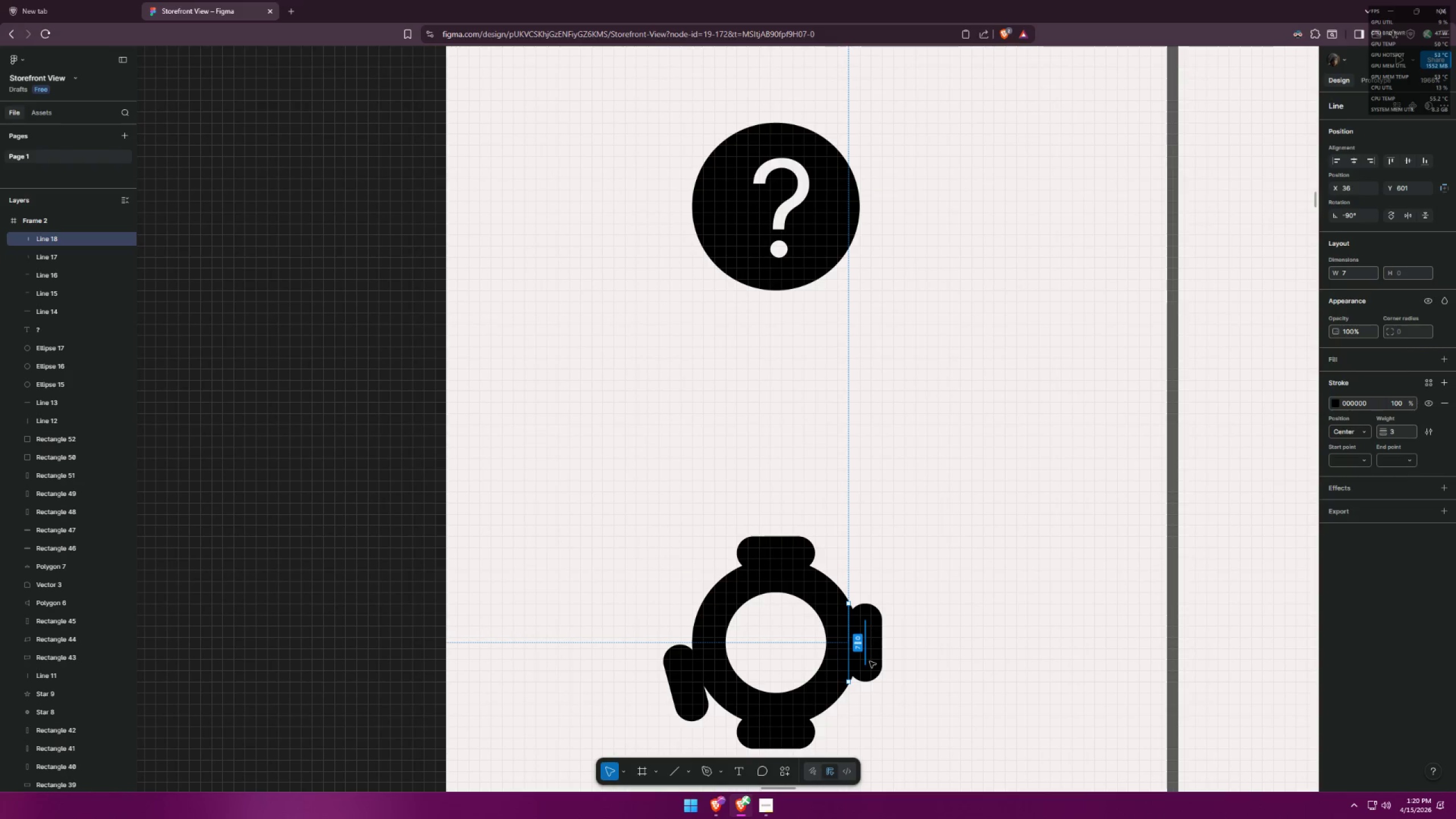 
key(Control+X)
 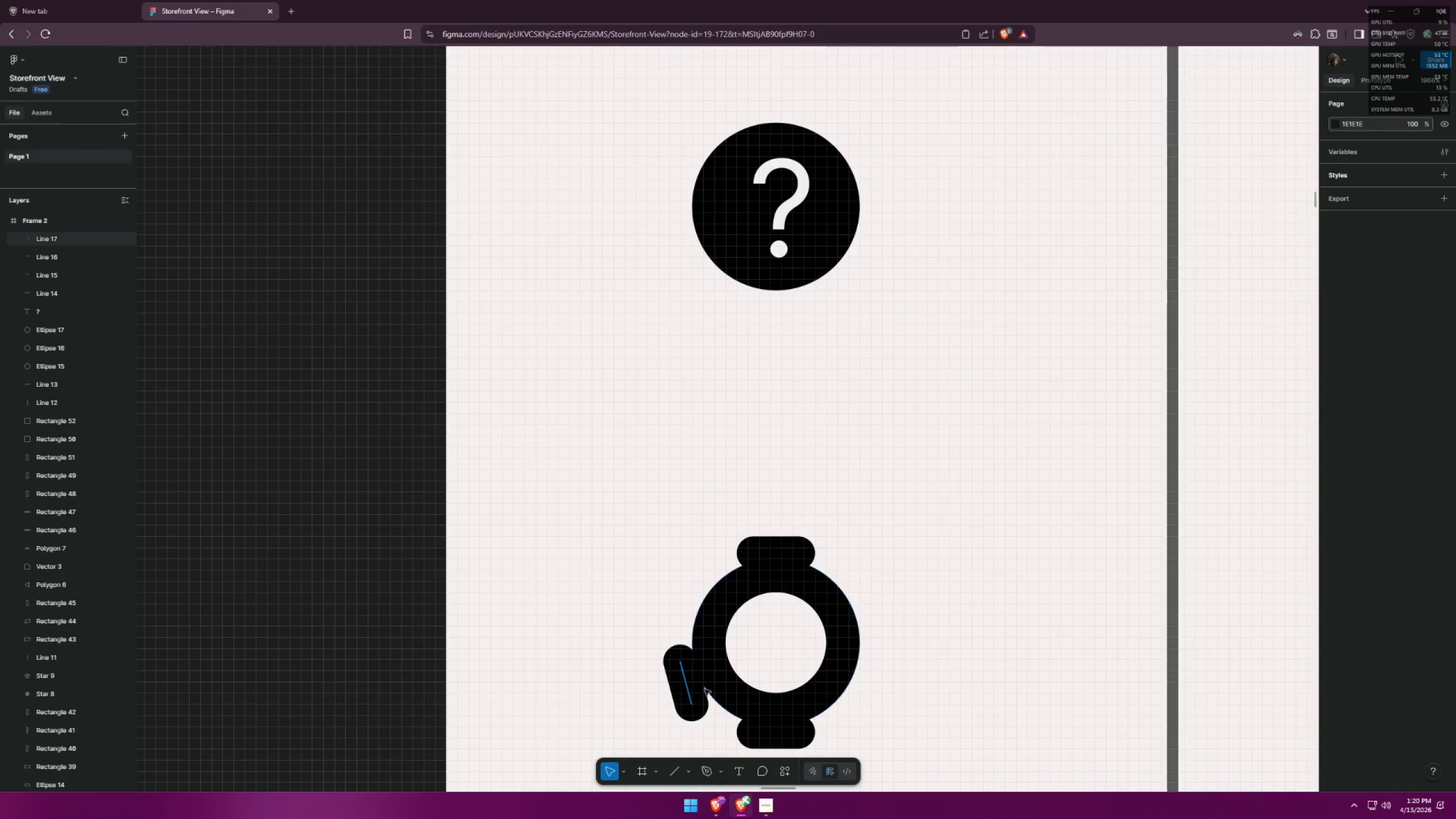 
left_click([693, 691])
 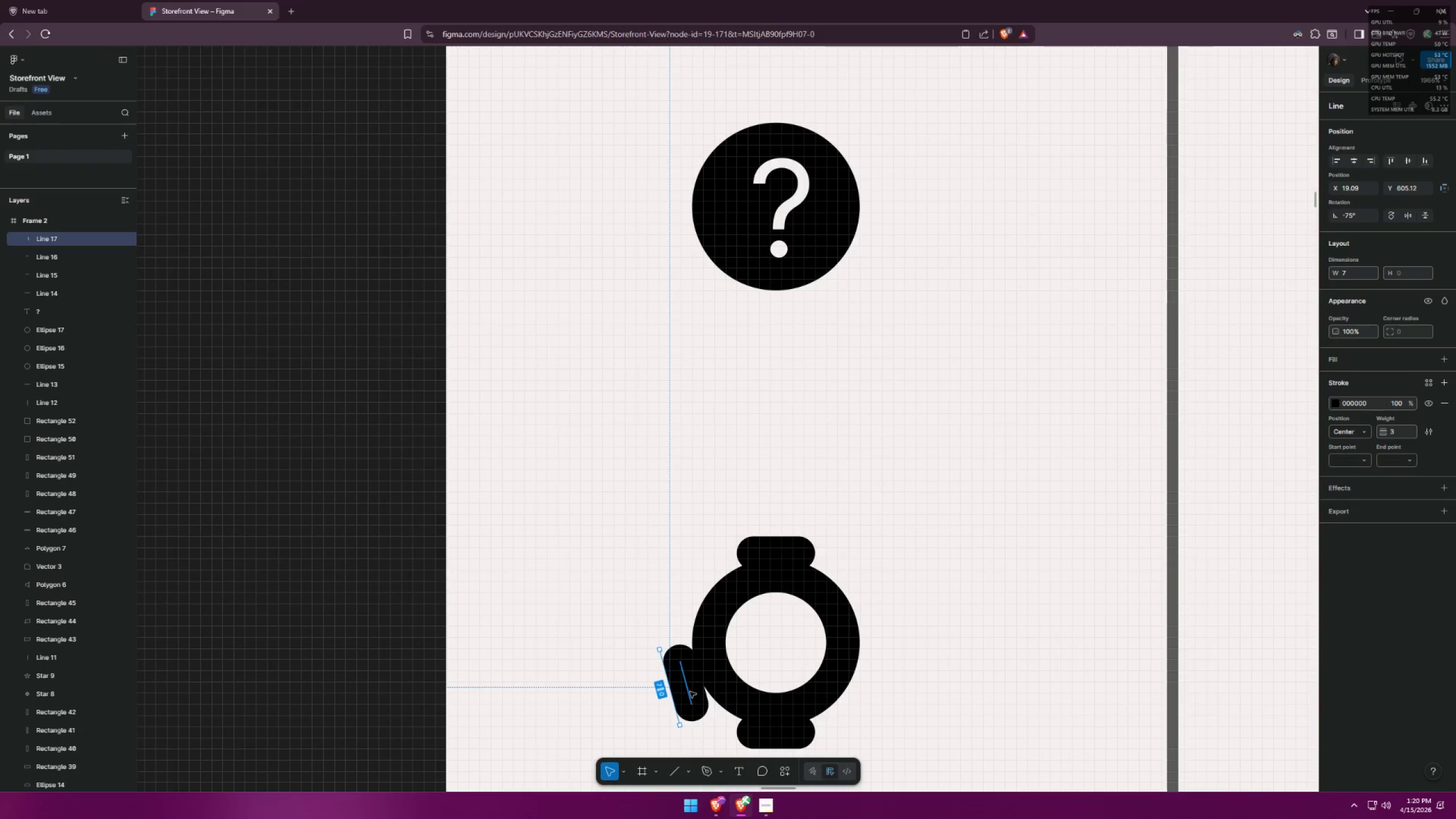 
hold_key(key=AltLeft, duration=0.53)
hold_key(key=ShiftLeft, duration=0.52)
left_click_drag(start_coordinate=[687, 692], to_coordinate=[883, 711])
 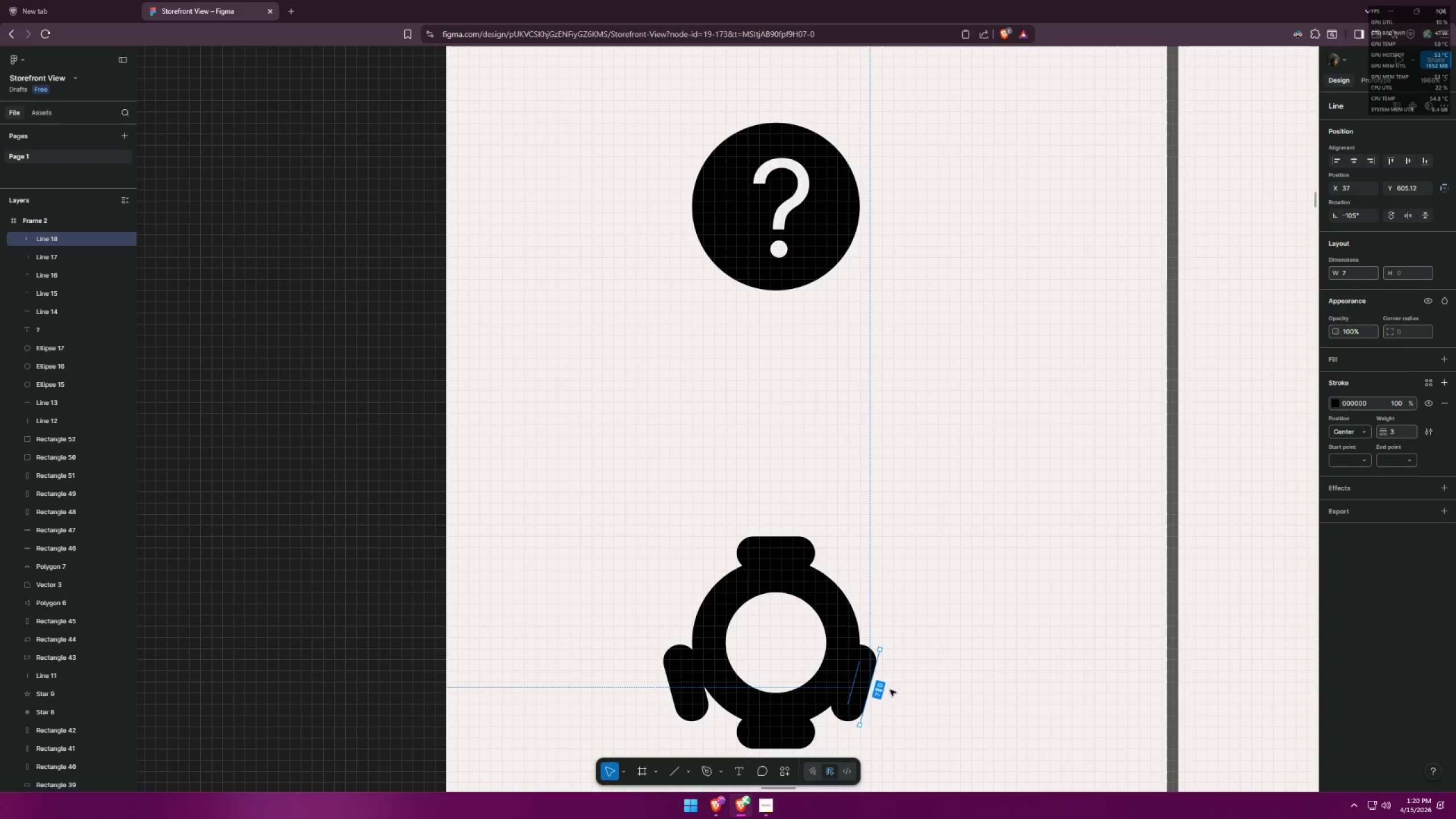 
left_click_drag(start_coordinate=[853, 695], to_coordinate=[861, 689])
 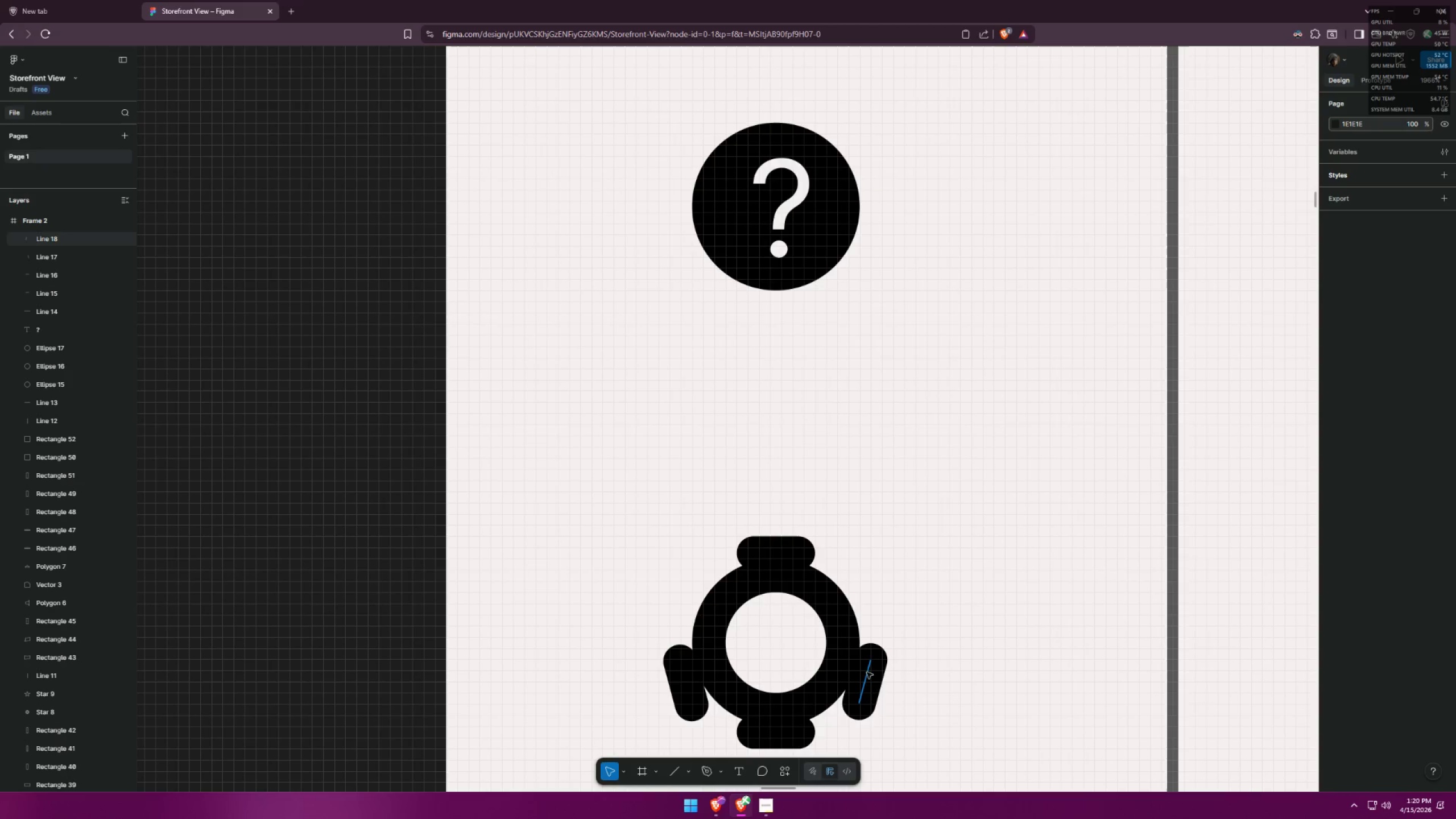 
hold_key(key=AltLeft, duration=0.62)
hold_key(key=ShiftLeft, duration=0.58)
left_click_drag(start_coordinate=[868, 673], to_coordinate=[879, 562])
 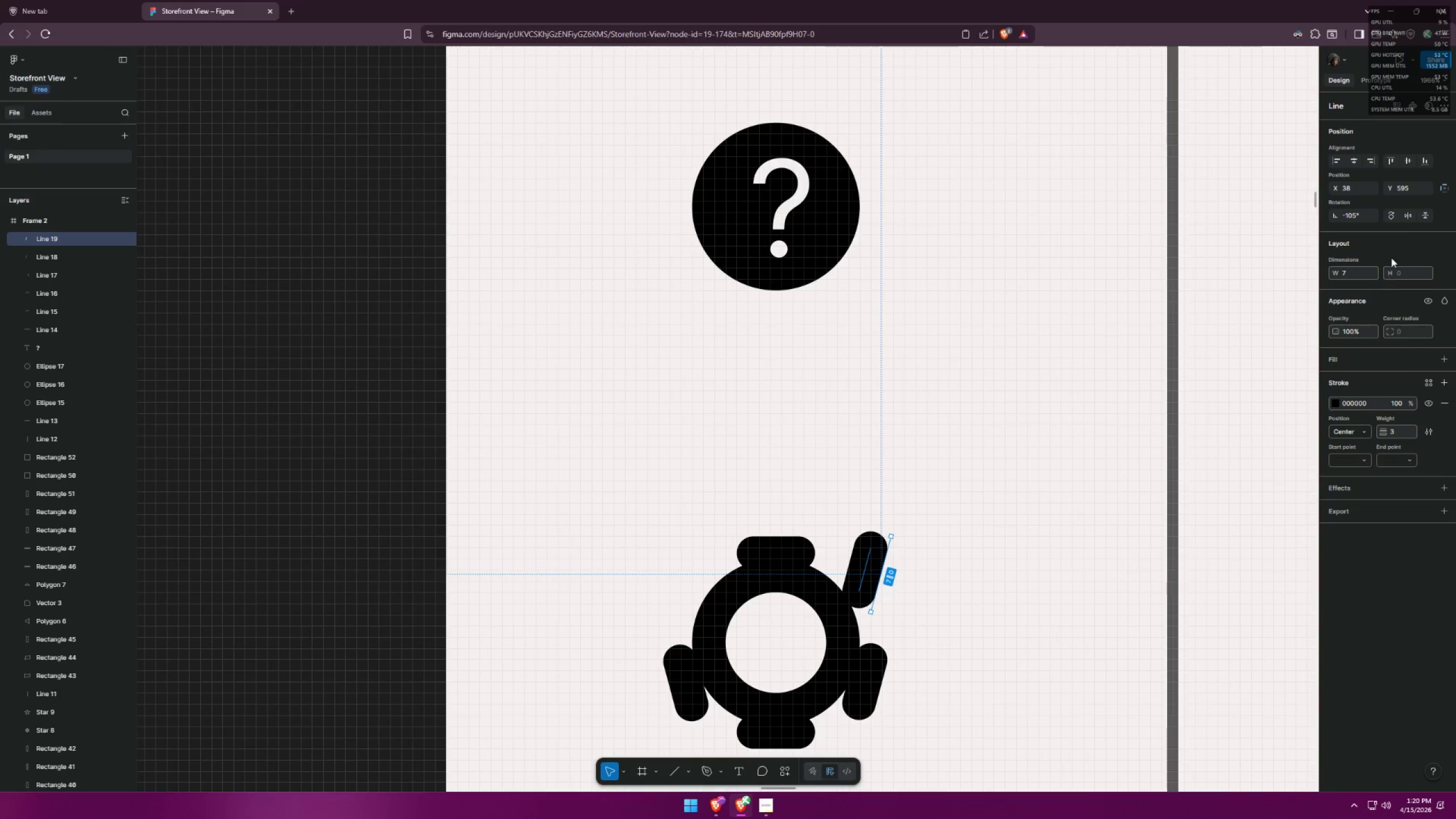 
left_click([1424, 218])
 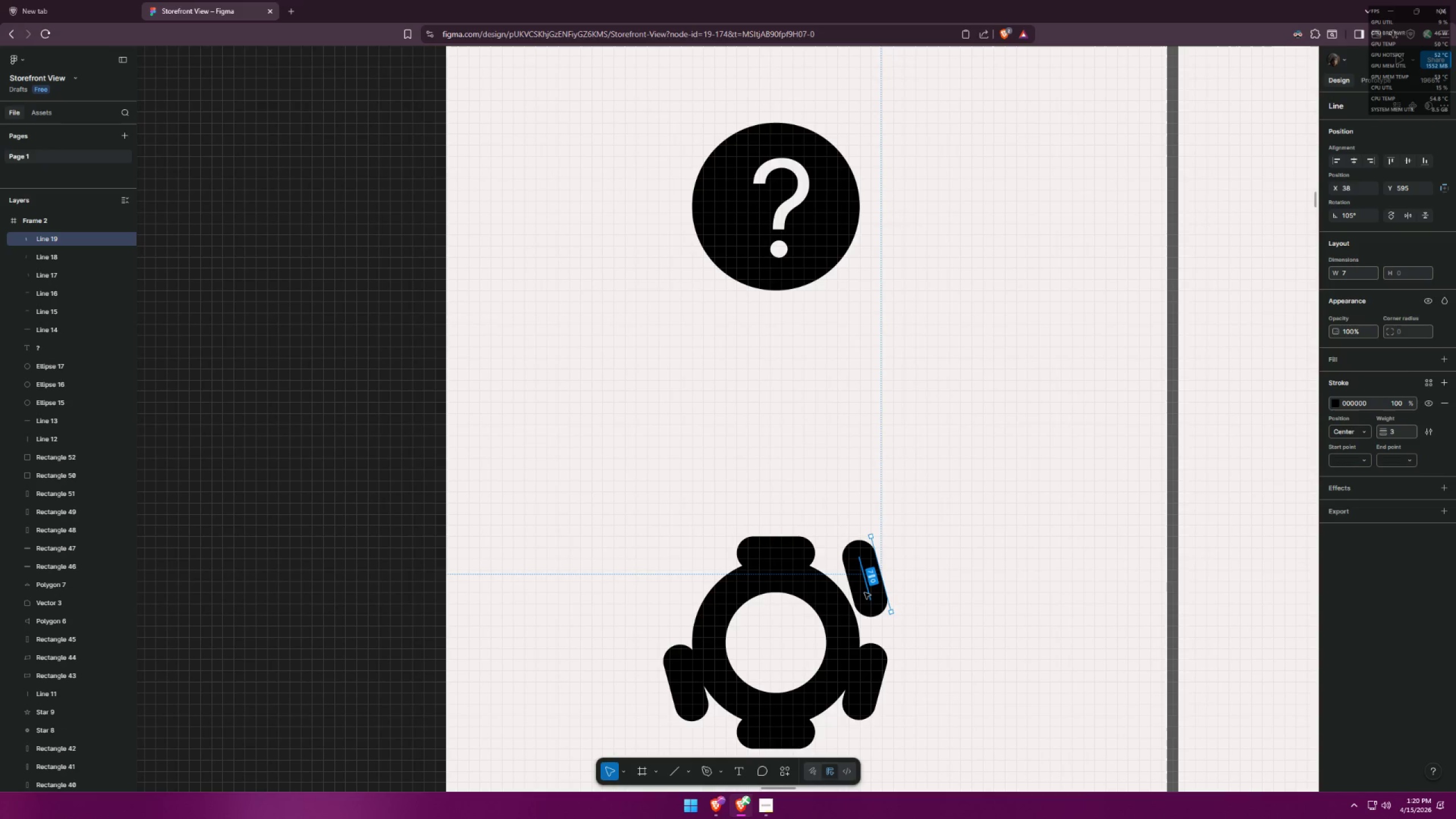 
left_click_drag(start_coordinate=[864, 593], to_coordinate=[859, 610])
 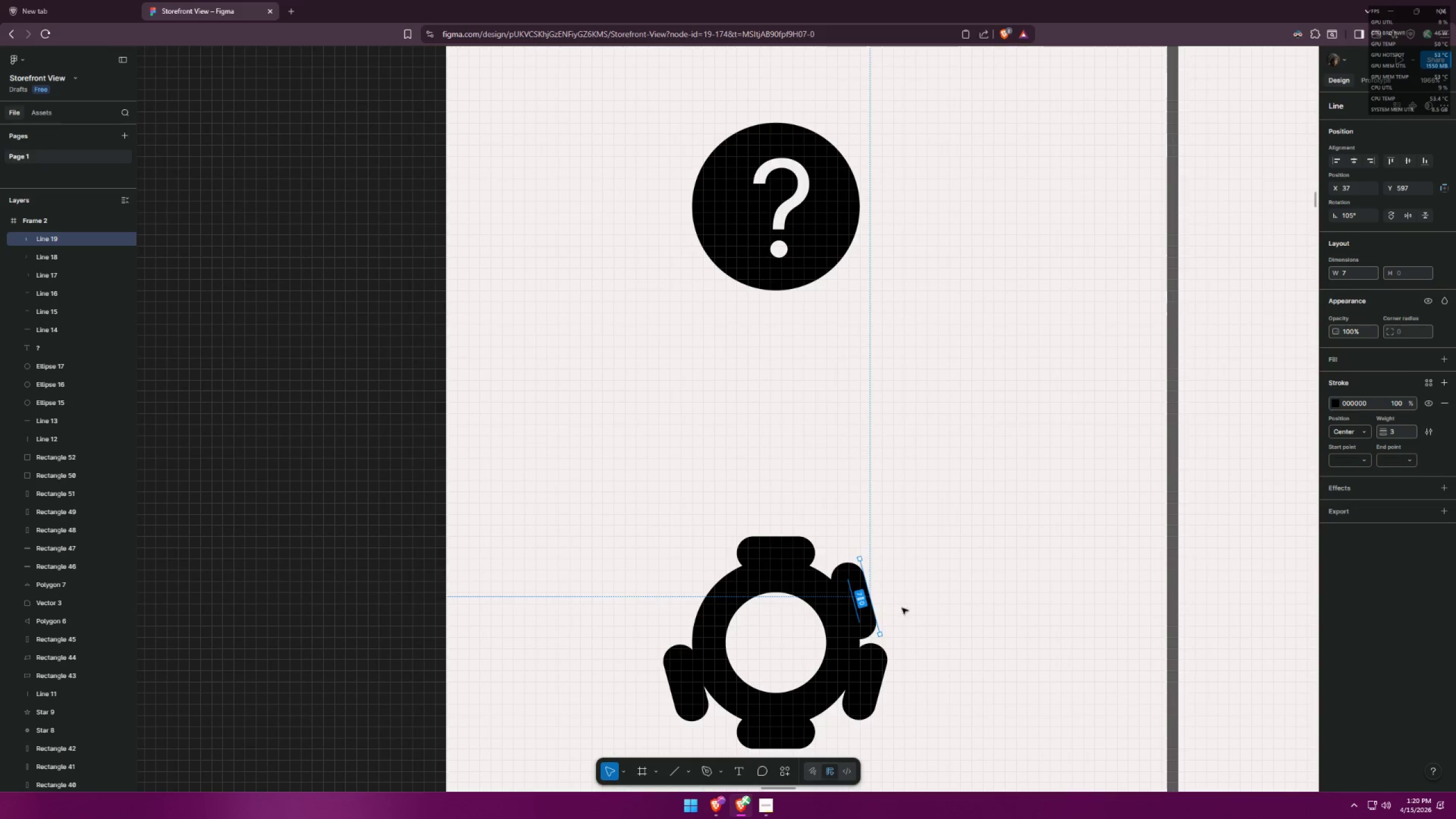 
left_click([913, 603])
 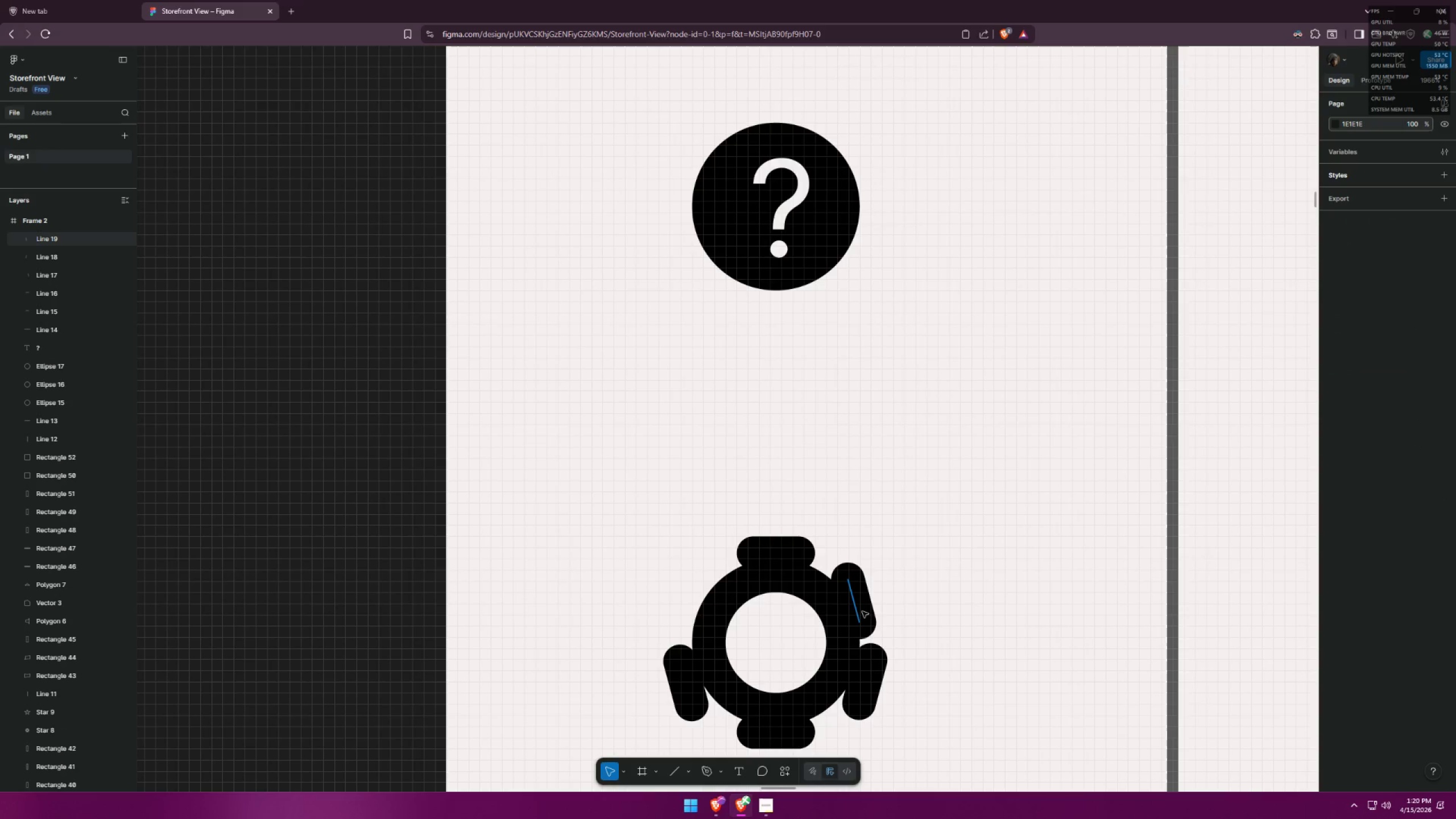 
key(Alt+AltLeft)
 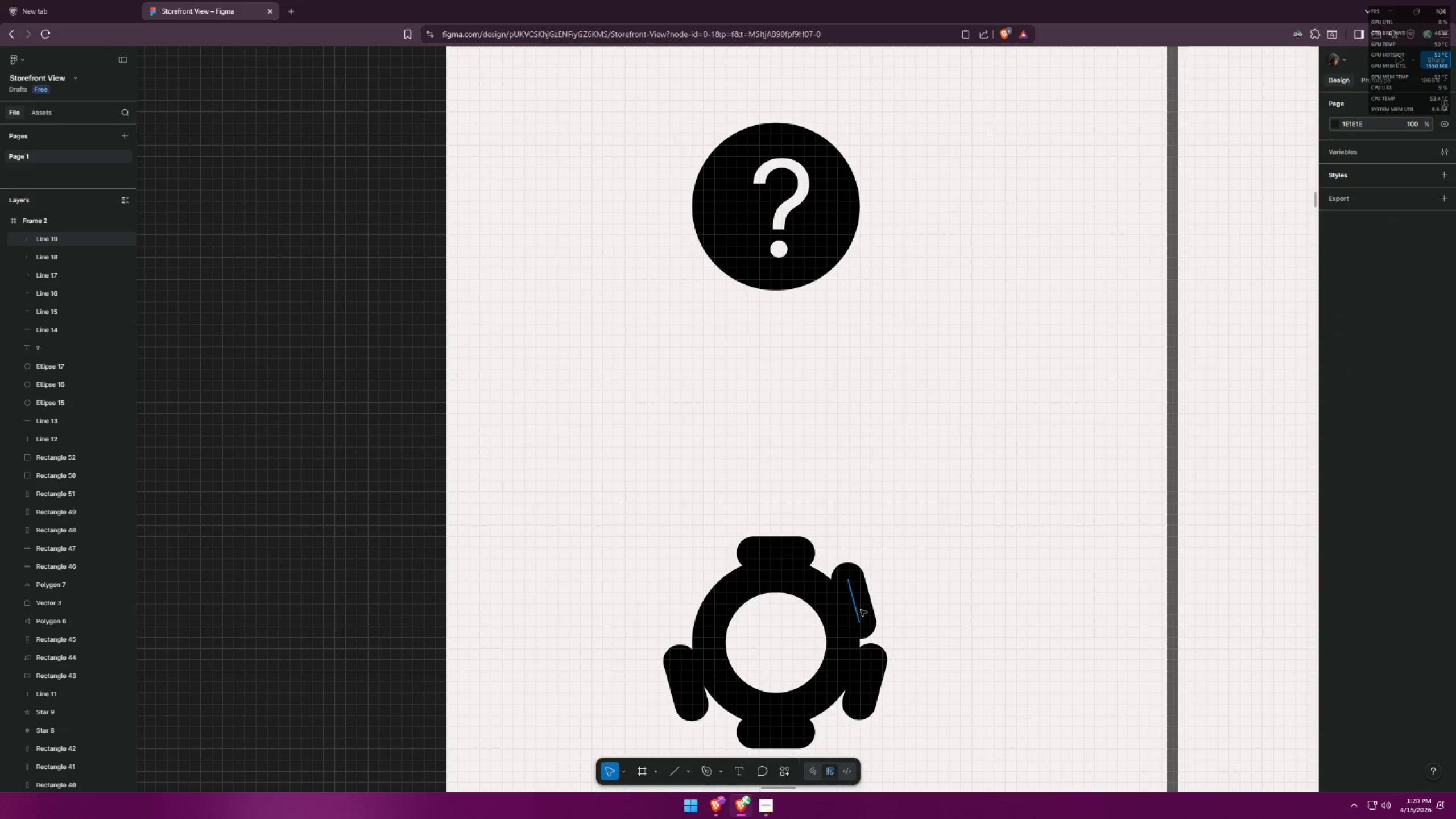 
hold_key(key=AltLeft, duration=0.81)
hold_key(key=ShiftLeft, duration=0.83)
left_click_drag(start_coordinate=[861, 610], to_coordinate=[701, 599])
 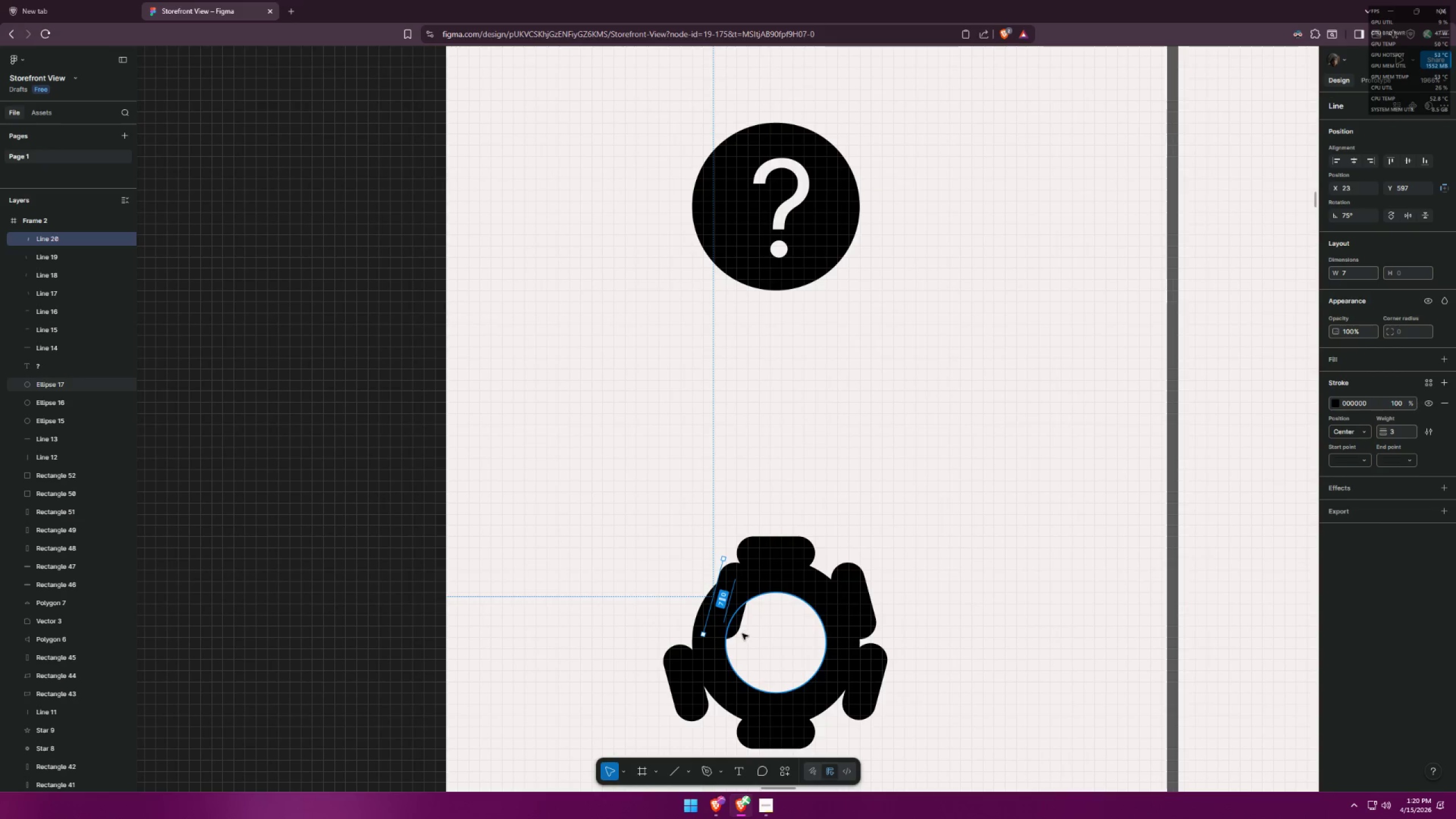 
left_click_drag(start_coordinate=[723, 621], to_coordinate=[687, 622])
 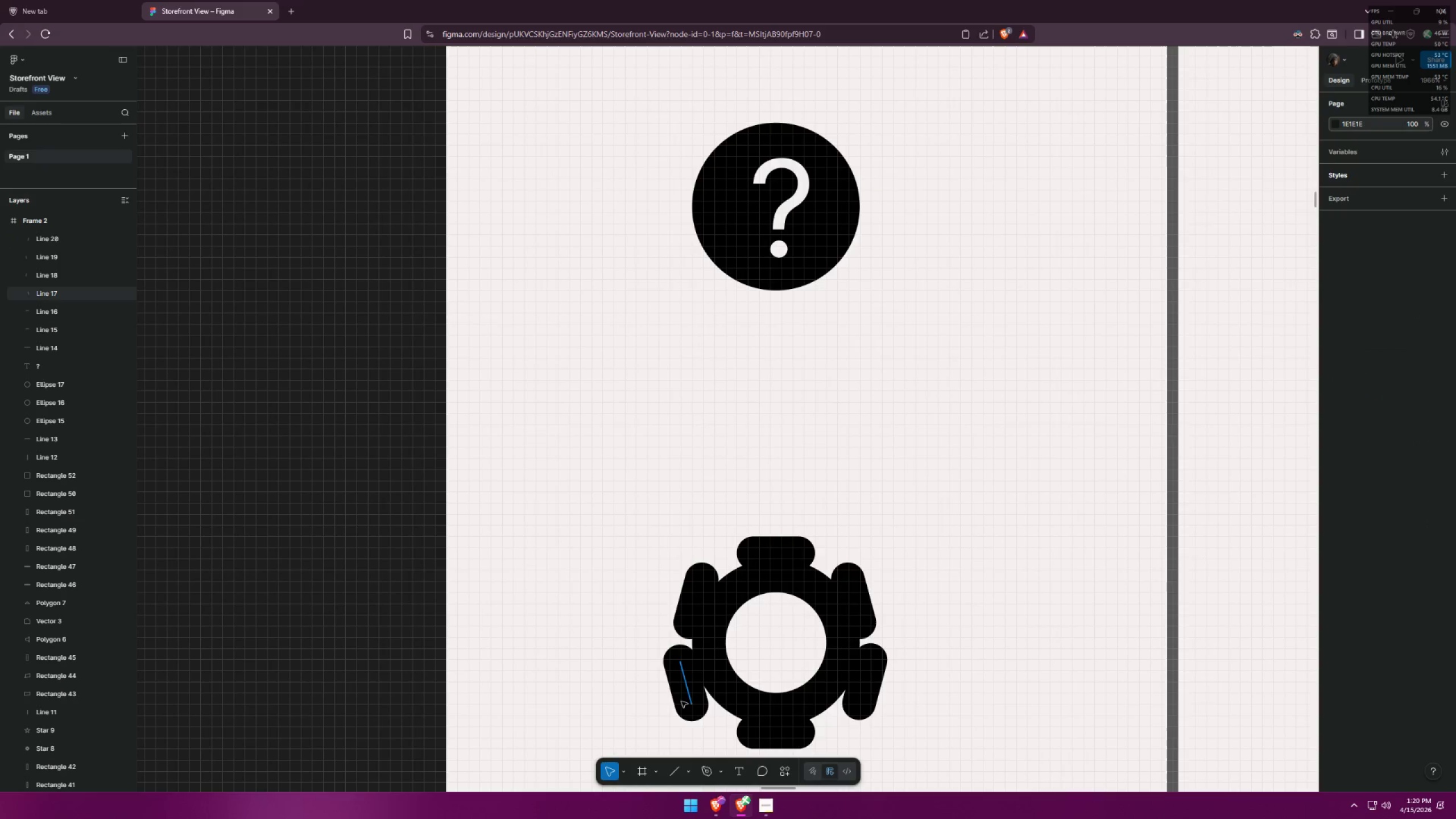 
left_click_drag(start_coordinate=[687, 703], to_coordinate=[701, 706])
 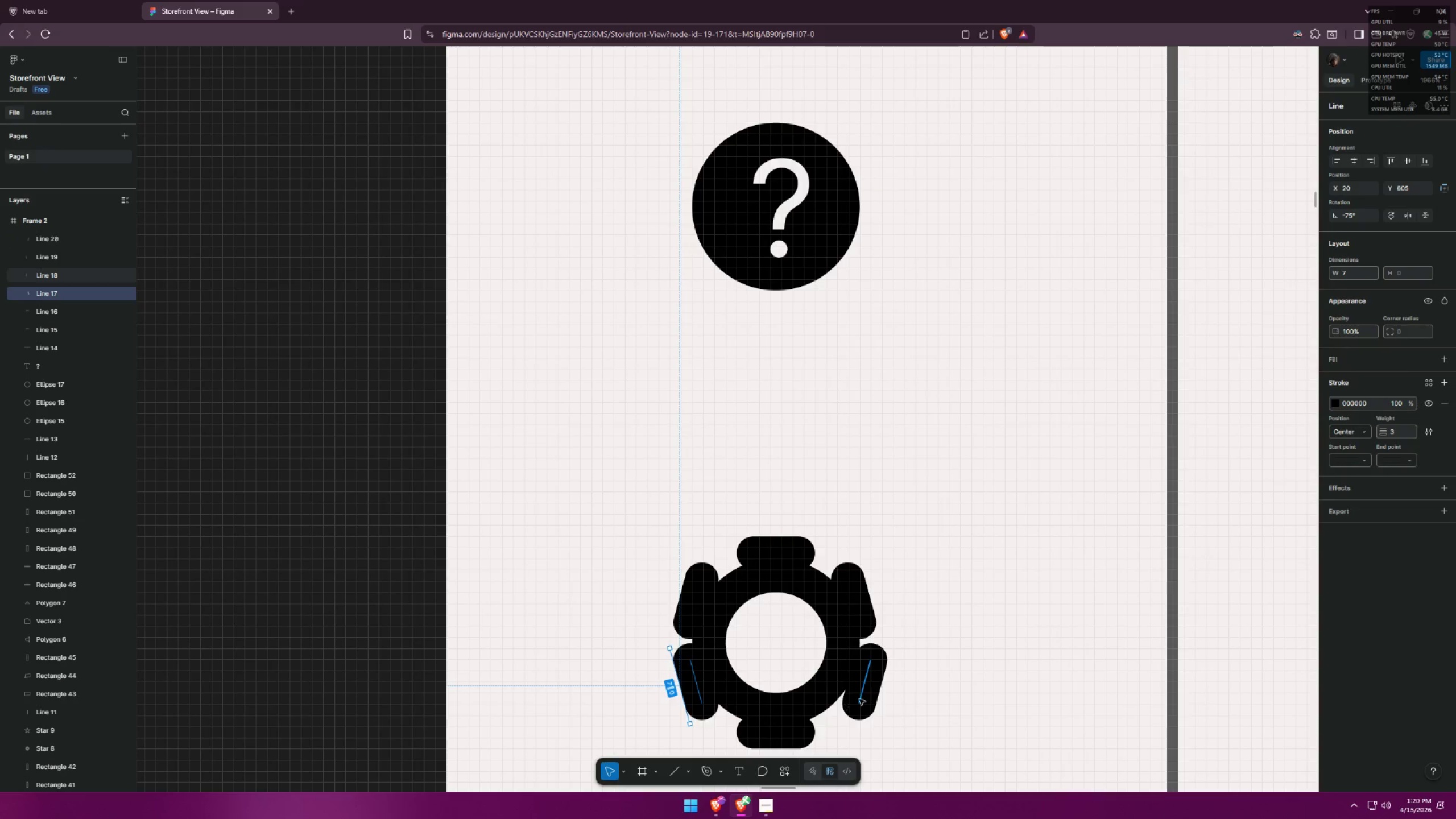 
left_click_drag(start_coordinate=[861, 698], to_coordinate=[845, 699])
 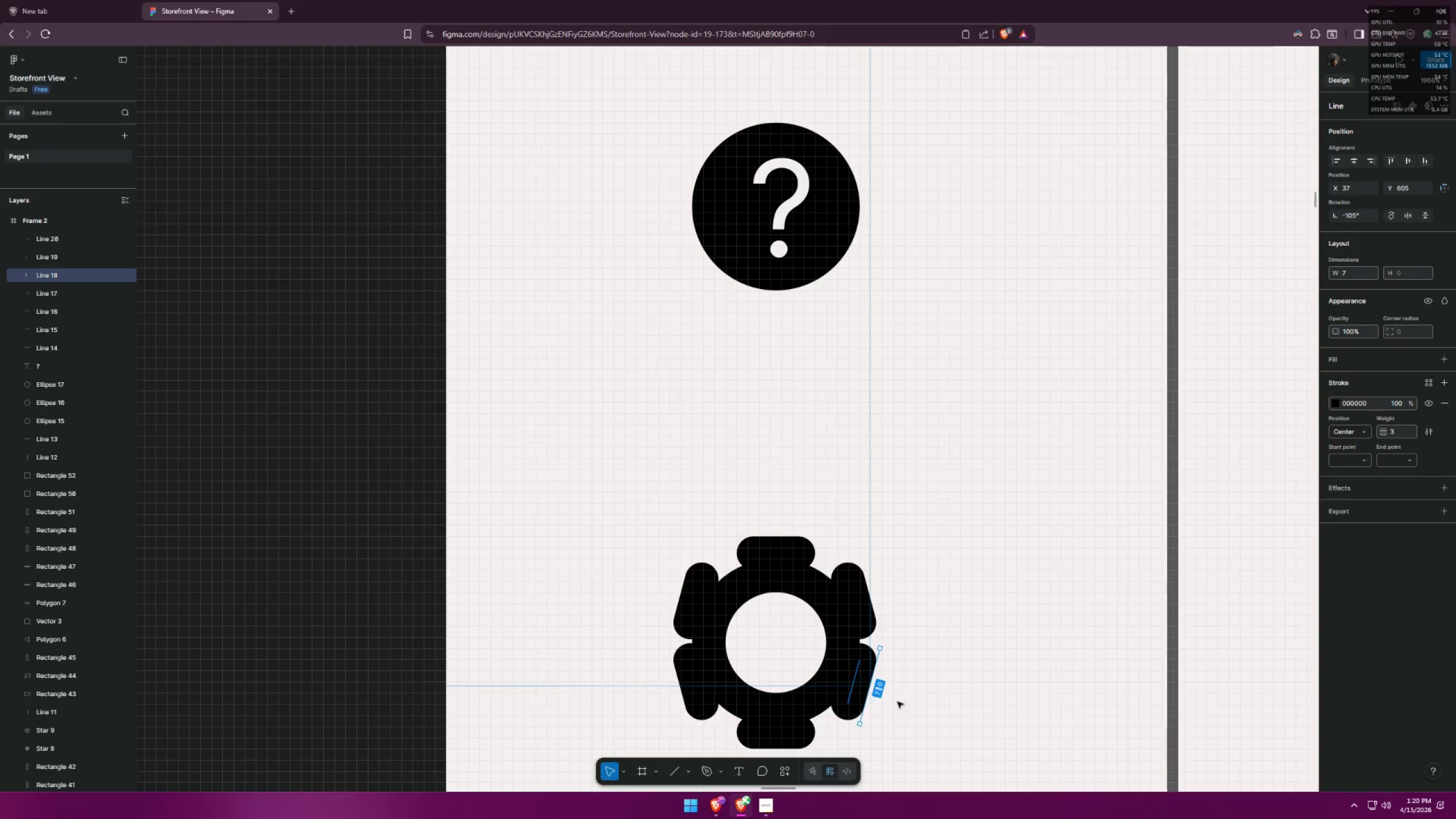 
left_click([897, 702])
 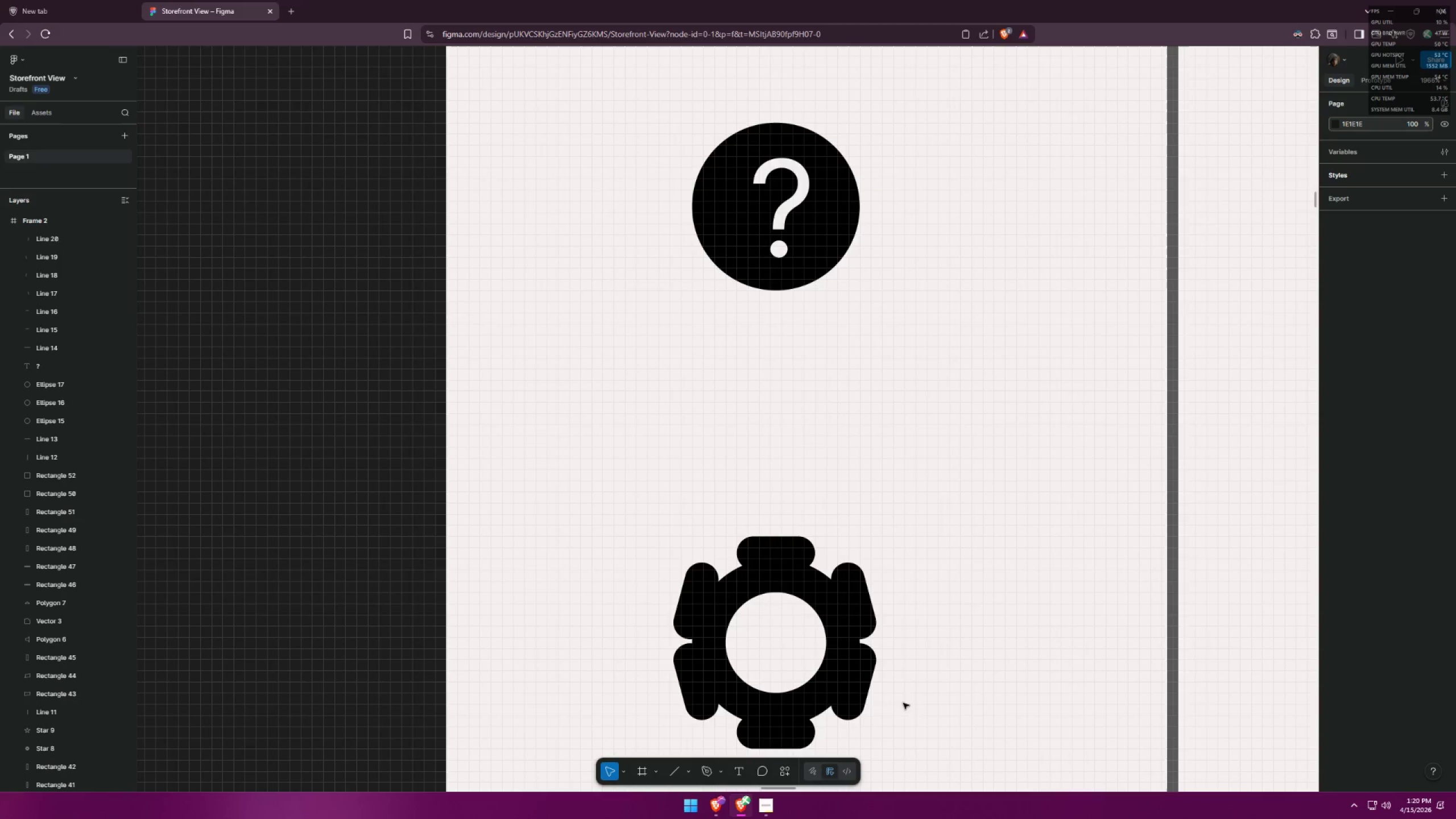 
left_click_drag(start_coordinate=[773, 736], to_coordinate=[774, 727])
 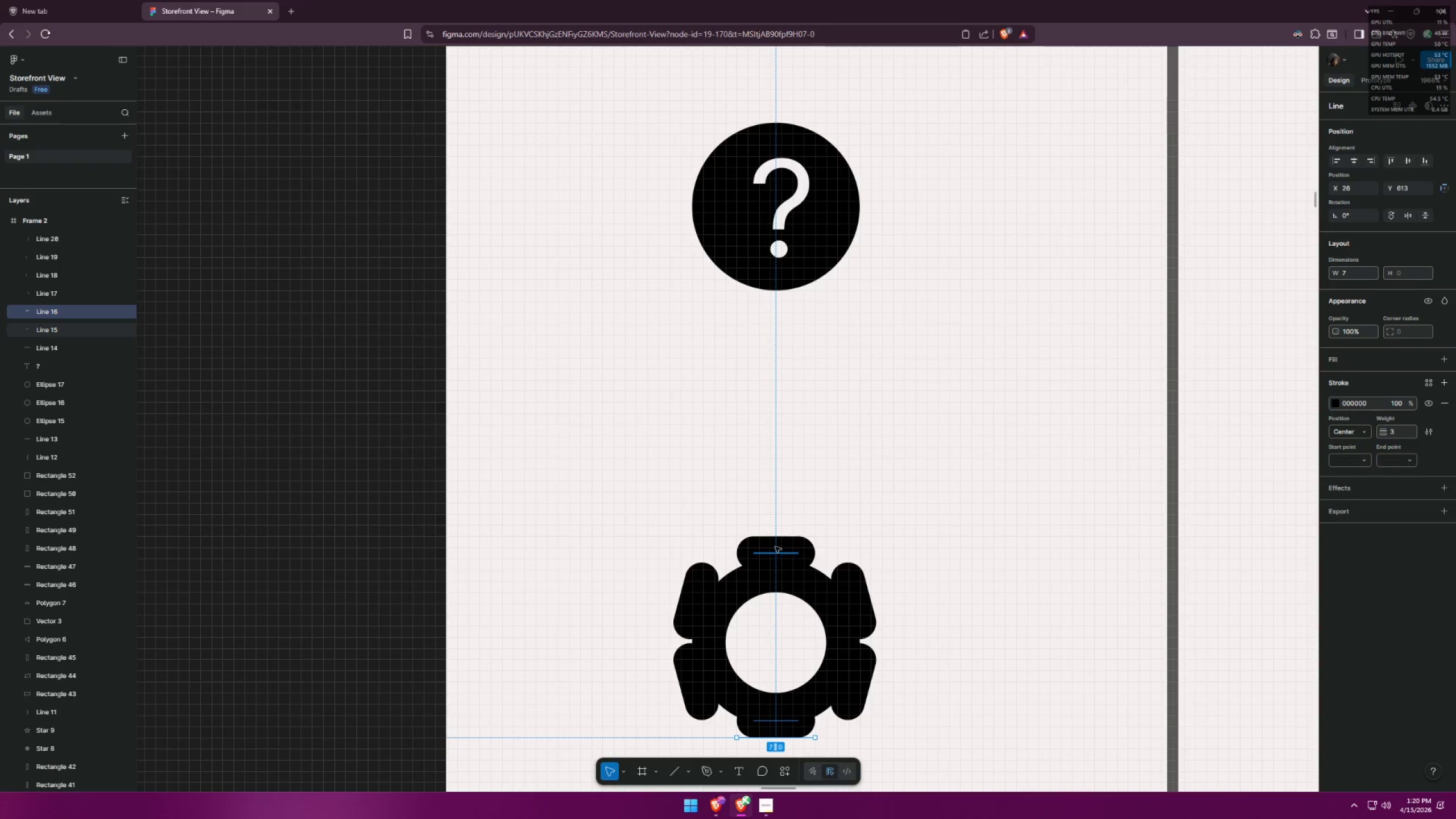 
left_click_drag(start_coordinate=[775, 551], to_coordinate=[775, 557])
 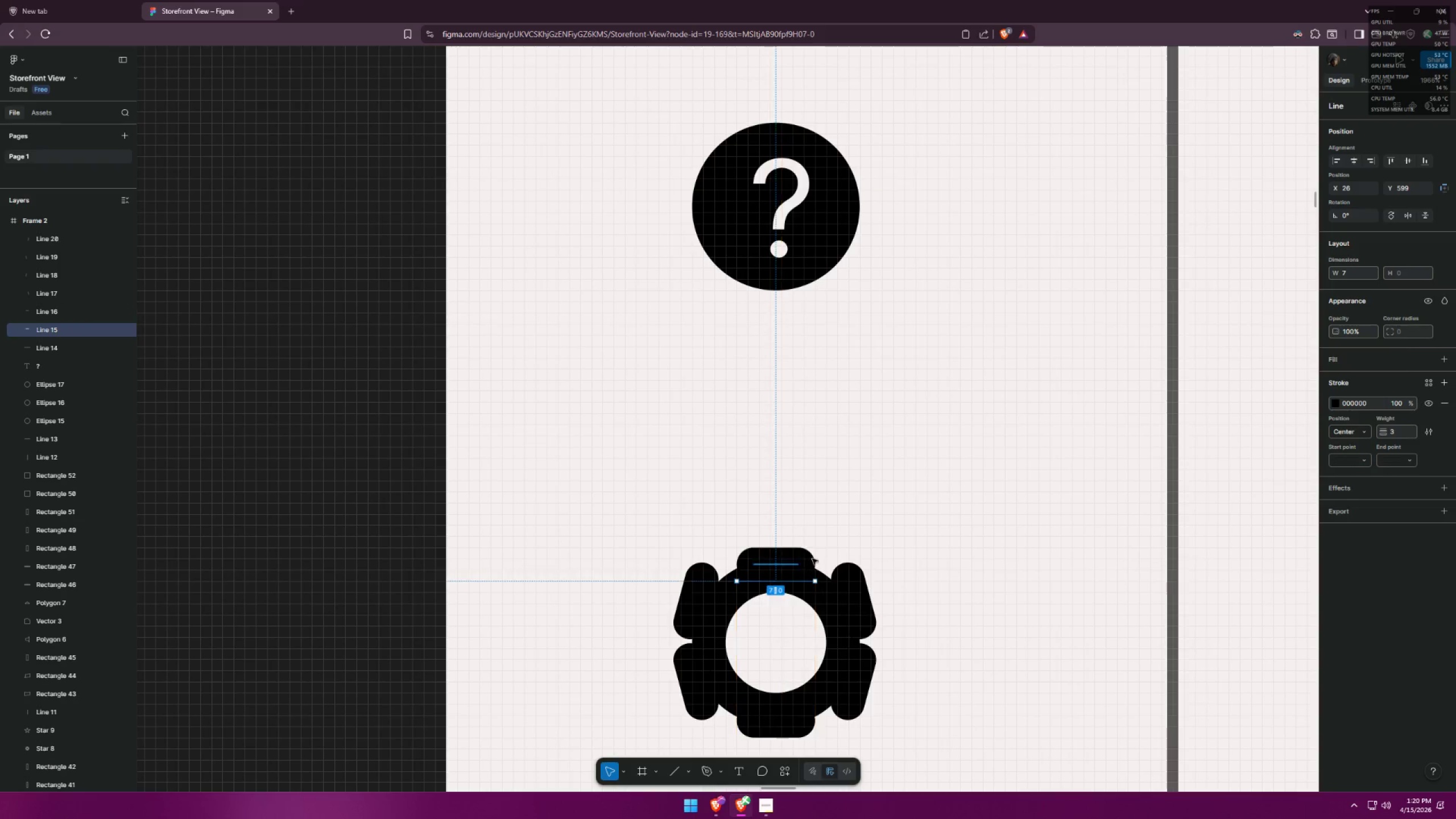 
left_click([909, 559])
 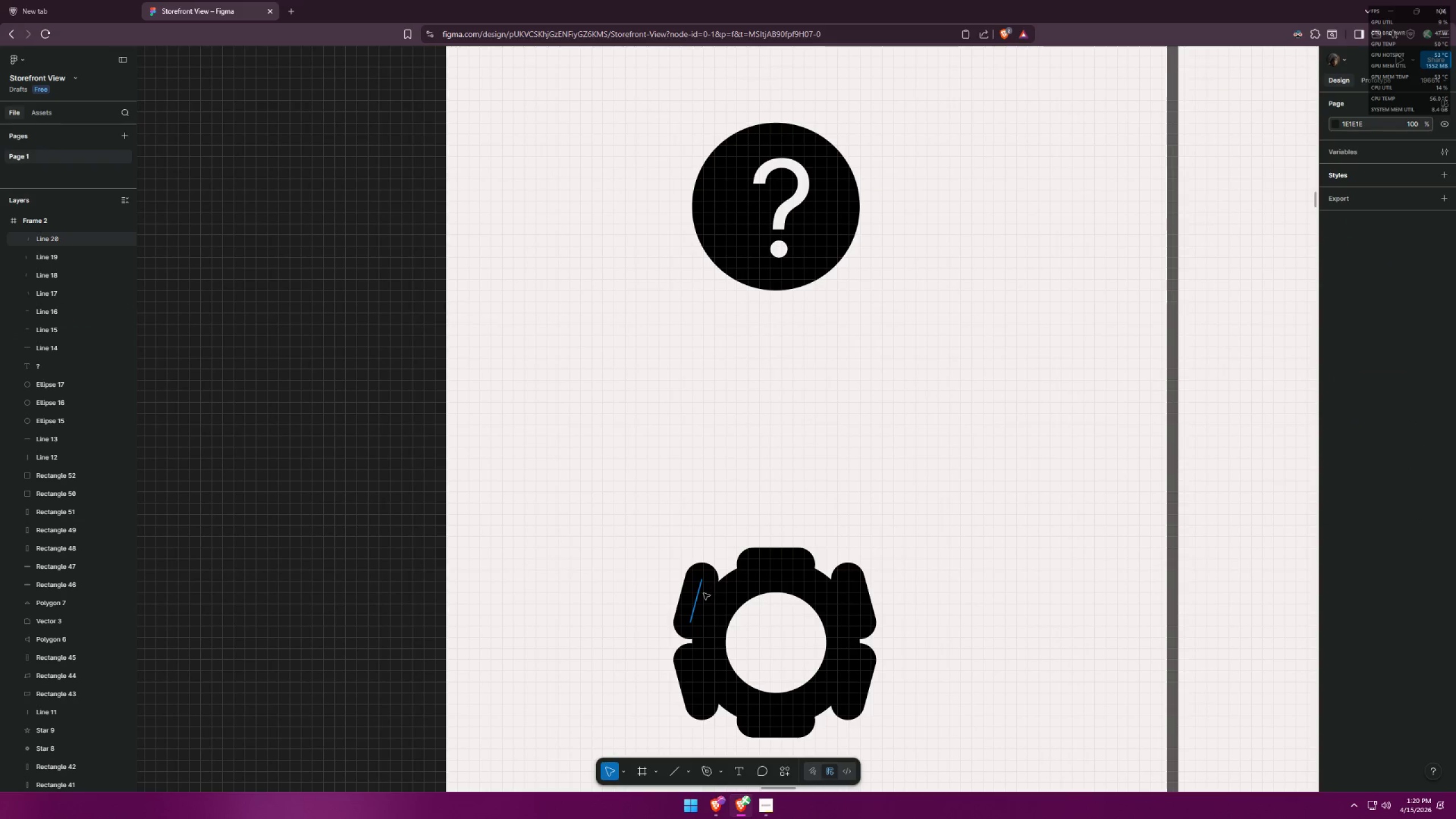 
left_click_drag(start_coordinate=[703, 593], to_coordinate=[715, 593])
 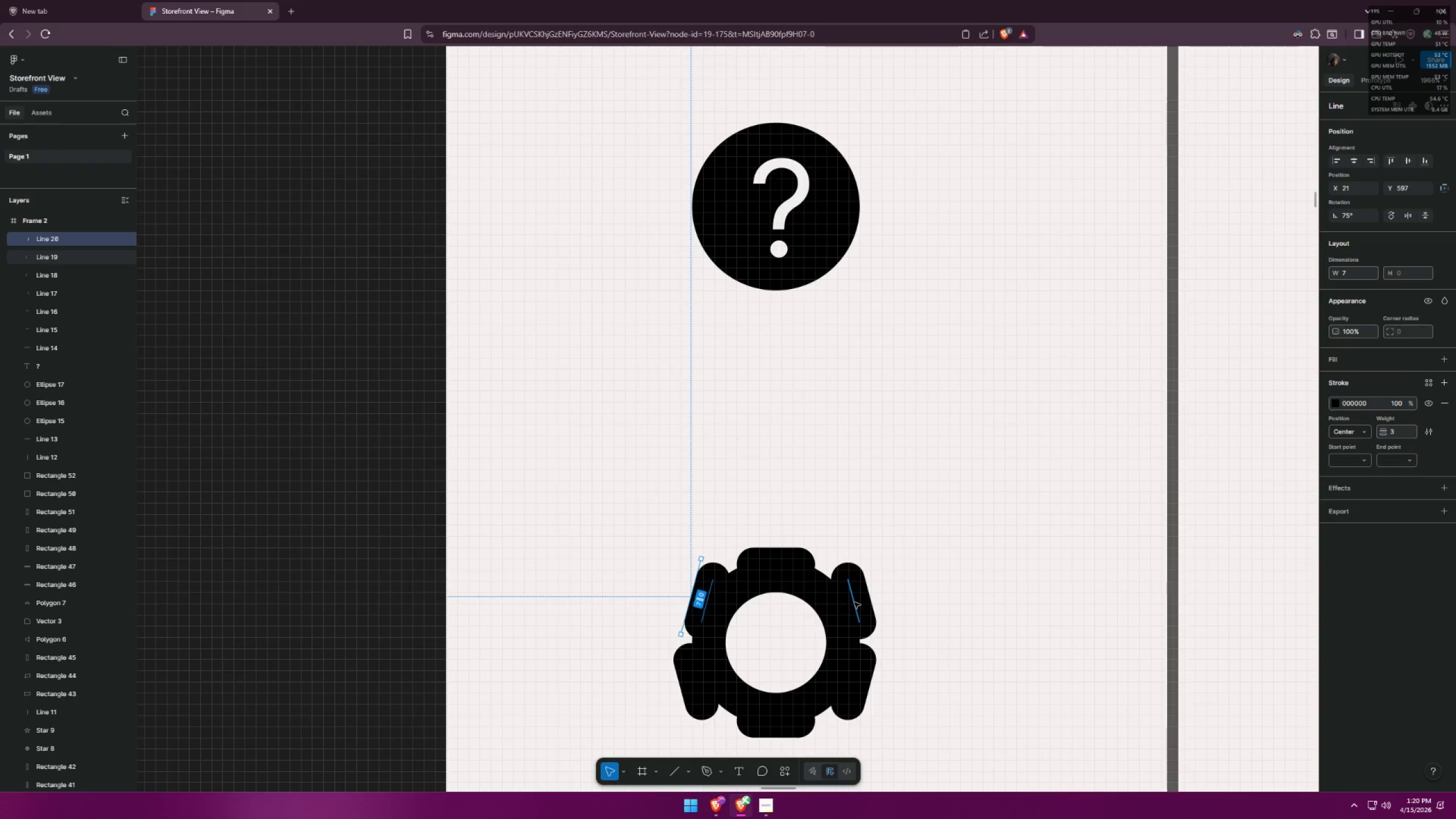 
left_click_drag(start_coordinate=[858, 602], to_coordinate=[850, 604])
 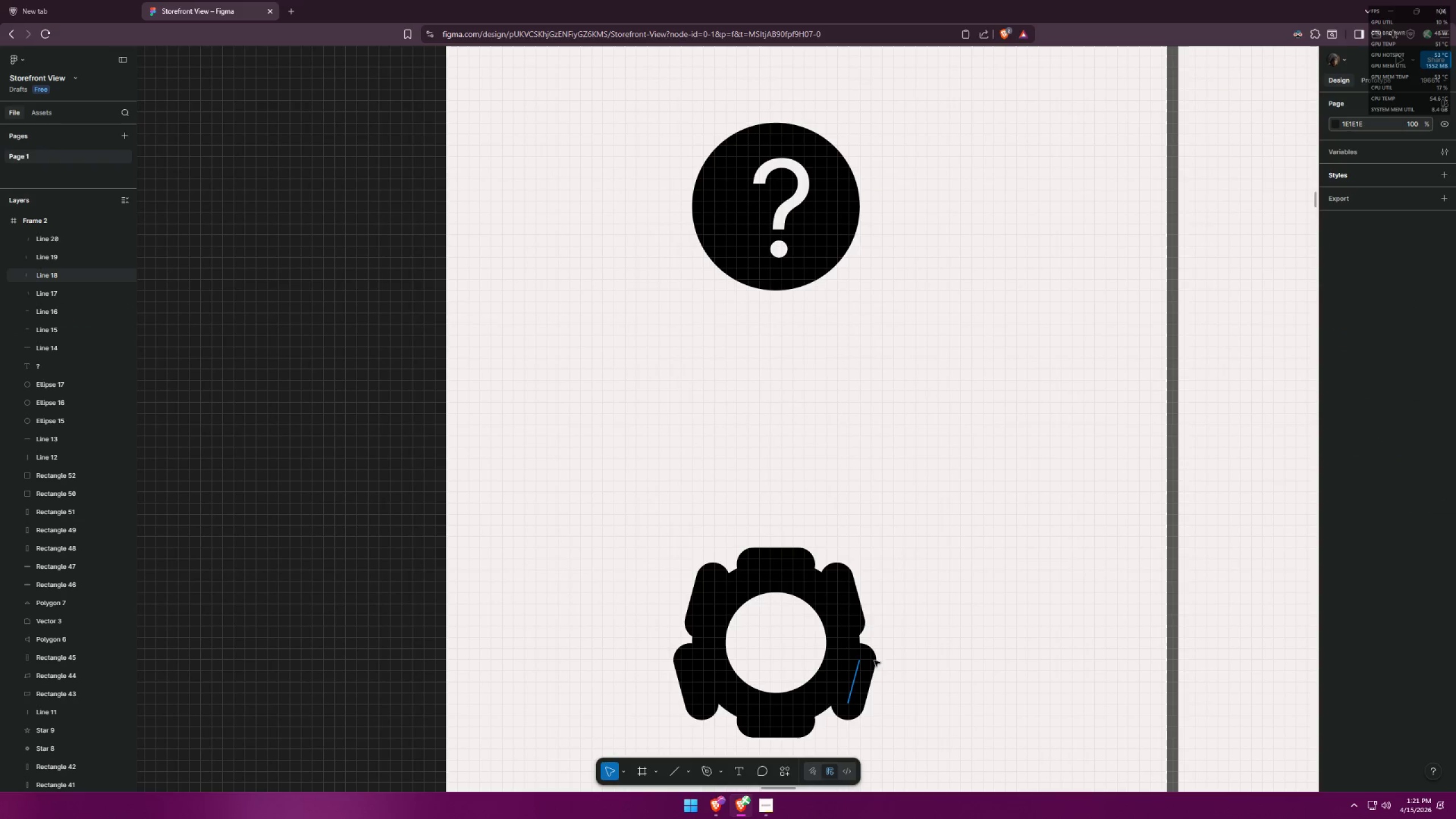 
left_click_drag(start_coordinate=[859, 675], to_coordinate=[847, 675])
 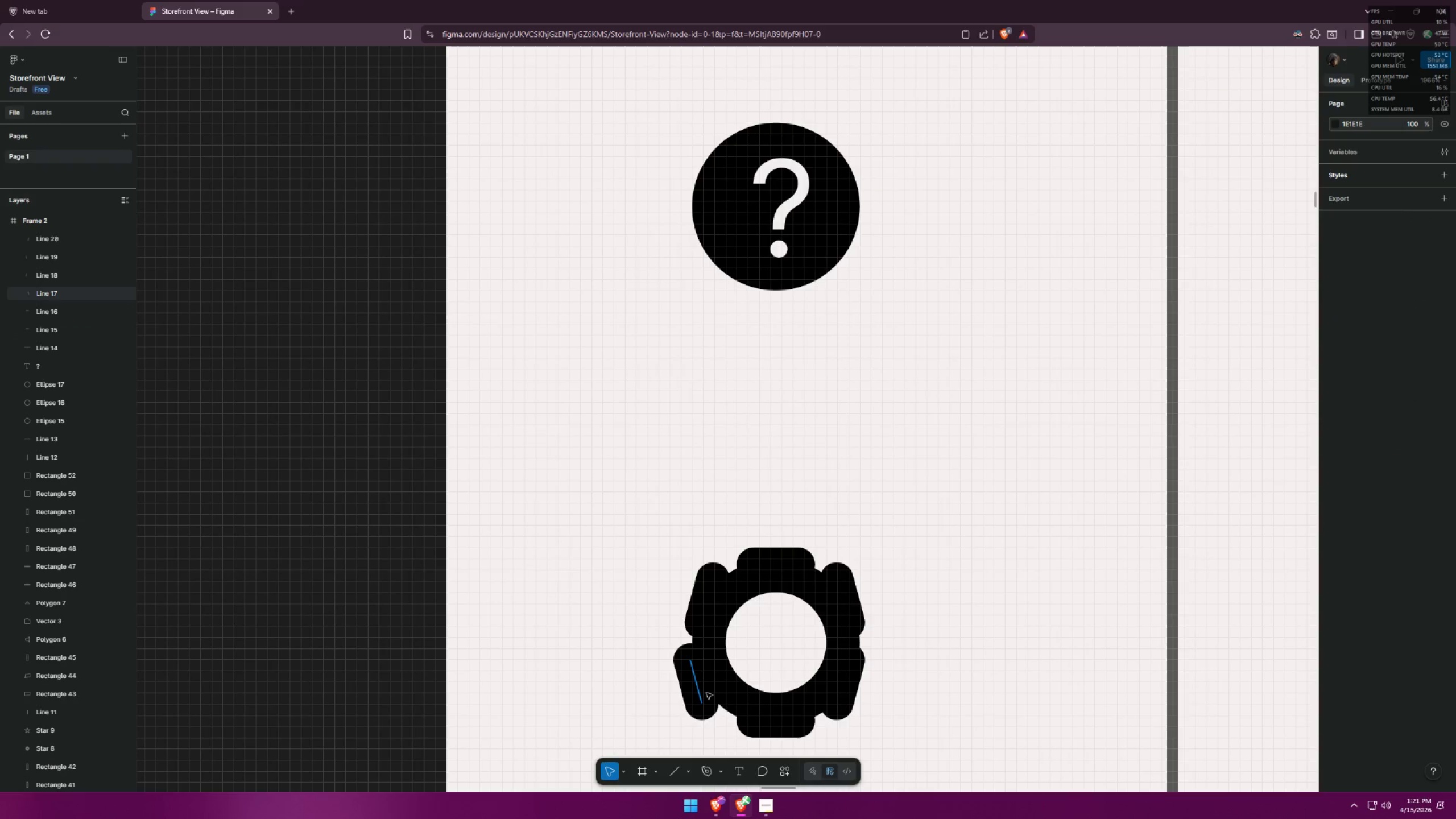 
left_click_drag(start_coordinate=[700, 693], to_coordinate=[710, 693])
 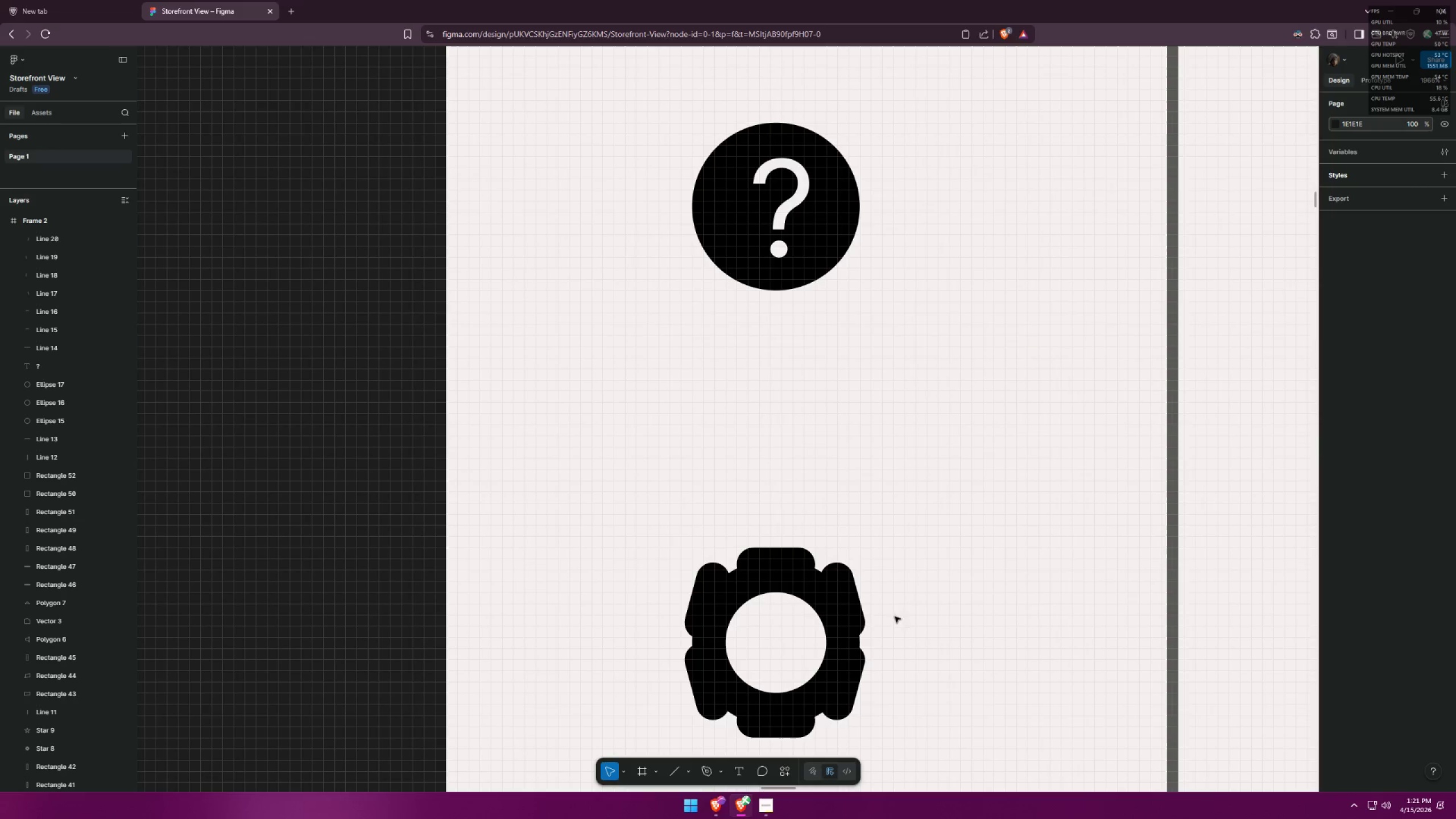 
hold_key(key=ControlLeft, duration=0.81)
 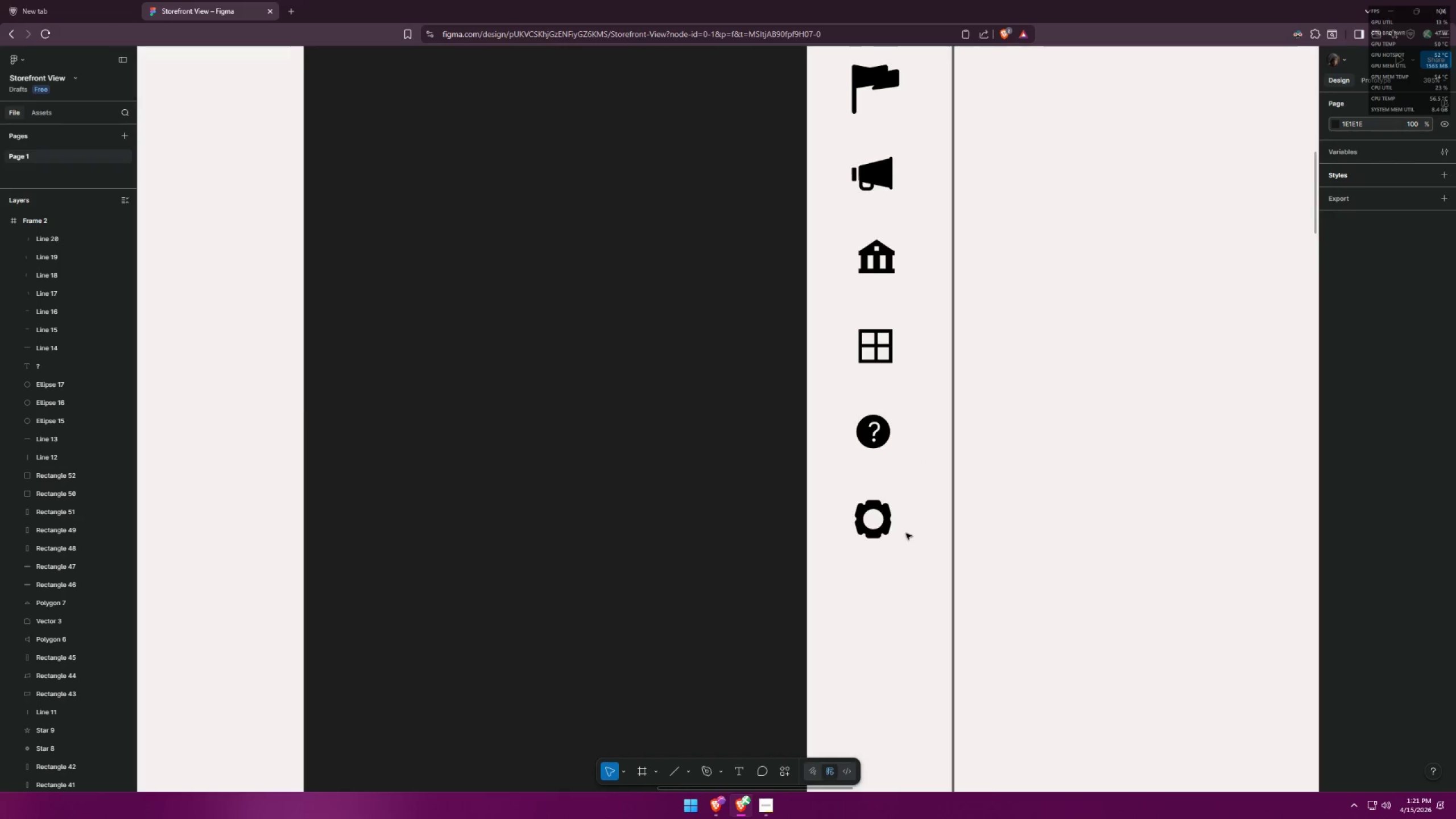 
hold_key(key=ControlLeft, duration=1.22)
 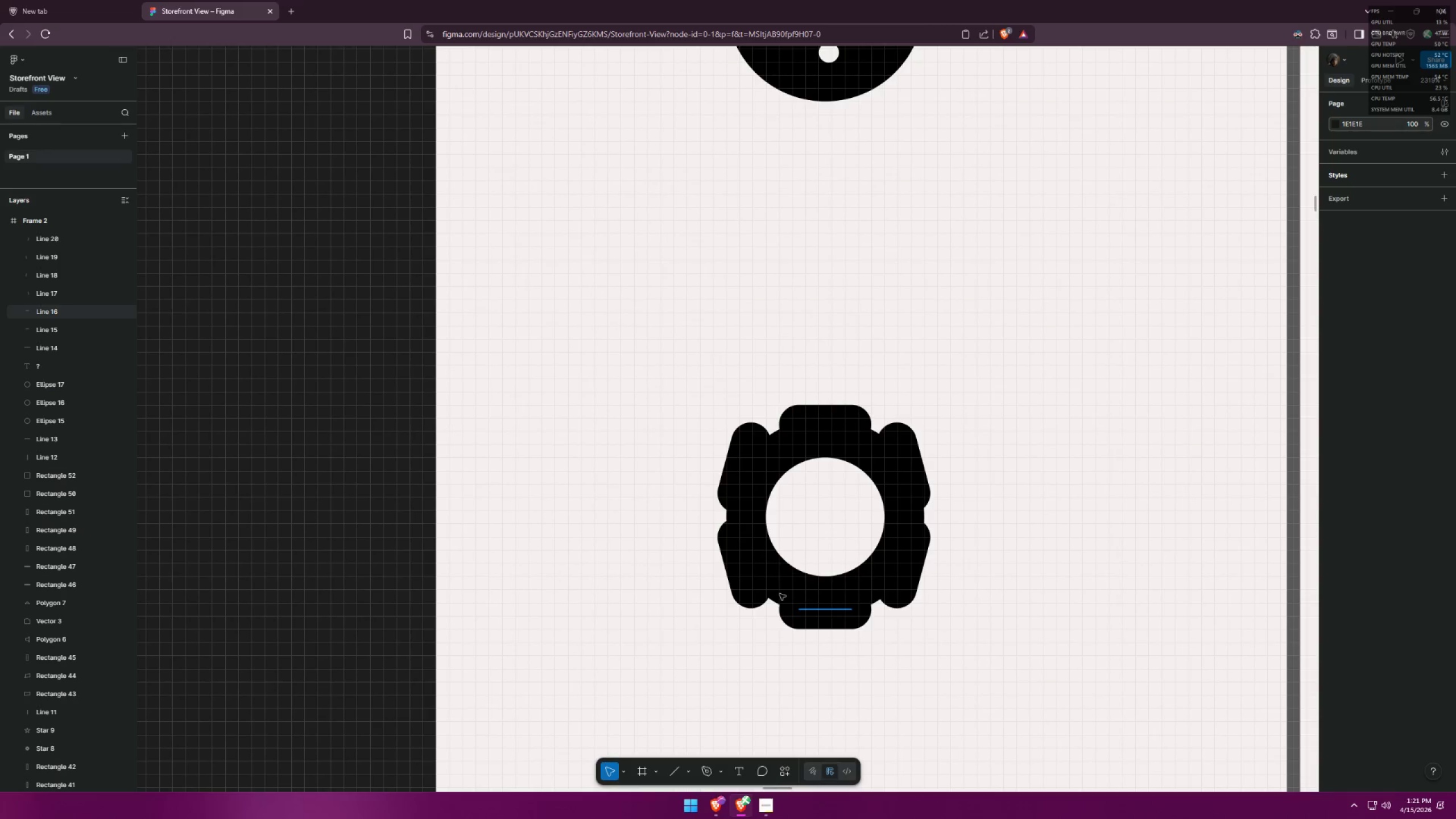 
scroll: coordinate [908, 469], scroll_direction: down, amount: 12.0
 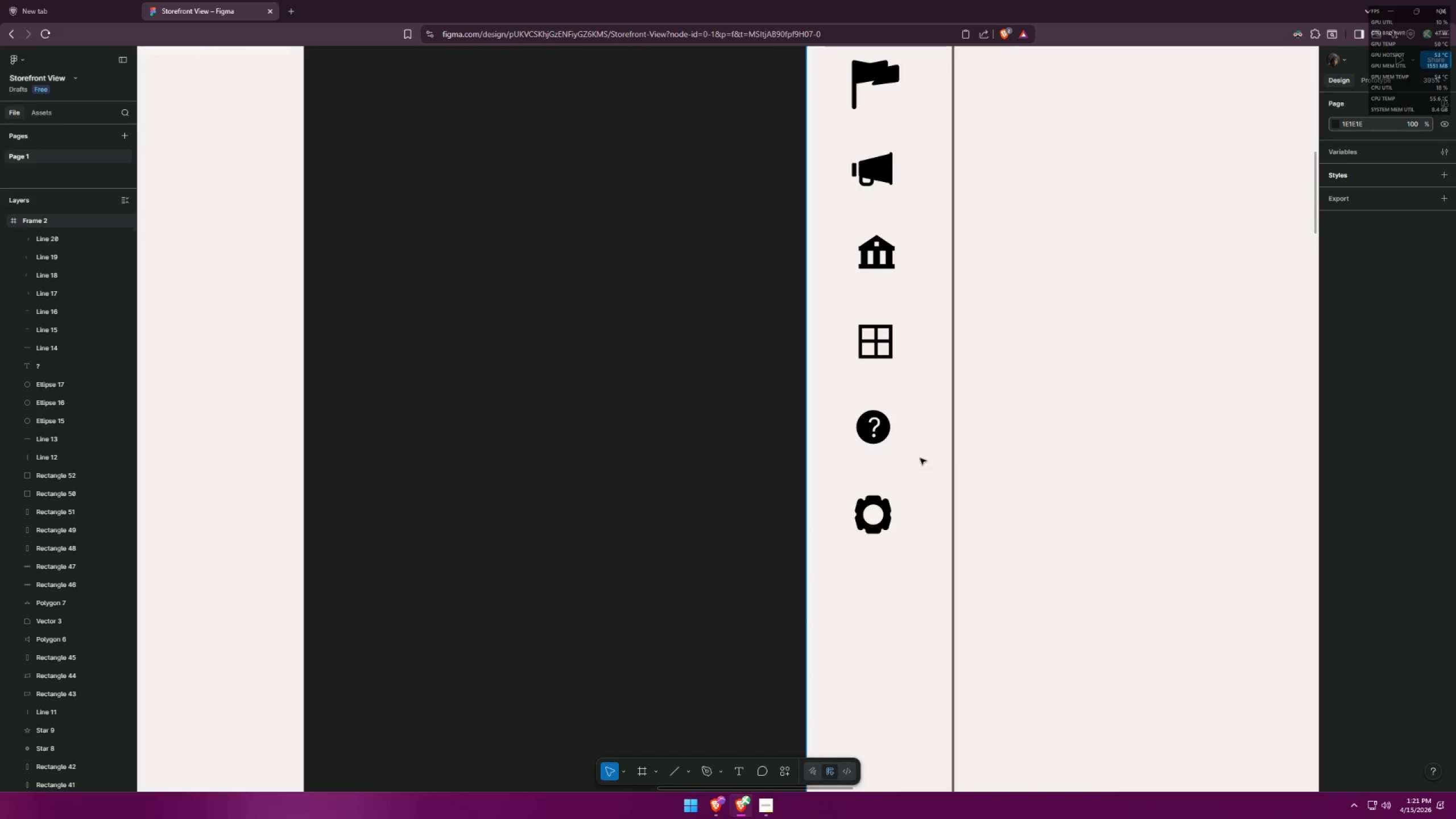 
scroll: coordinate [830, 563], scroll_direction: up, amount: 15.0
 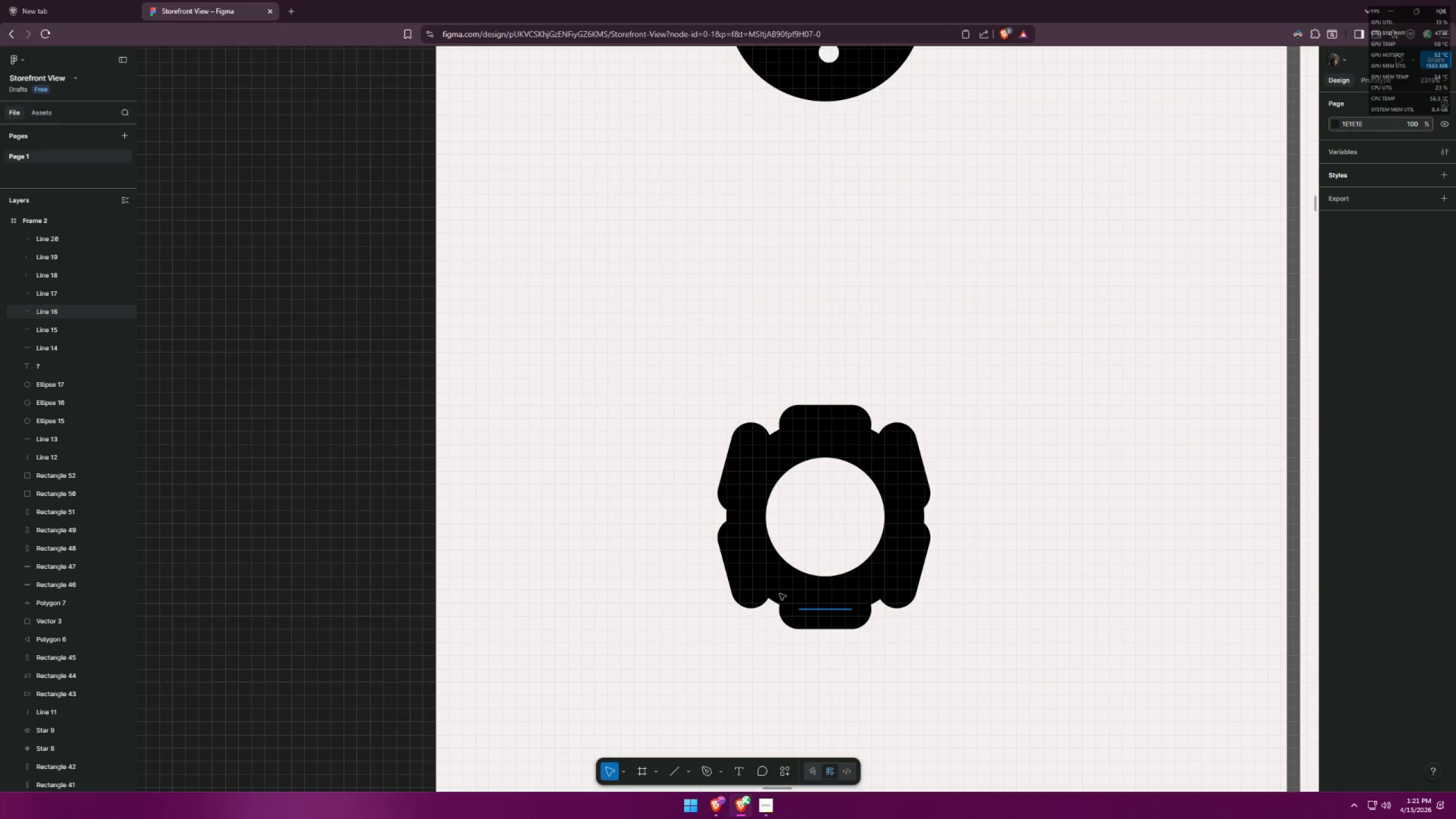 
left_click([749, 578])
 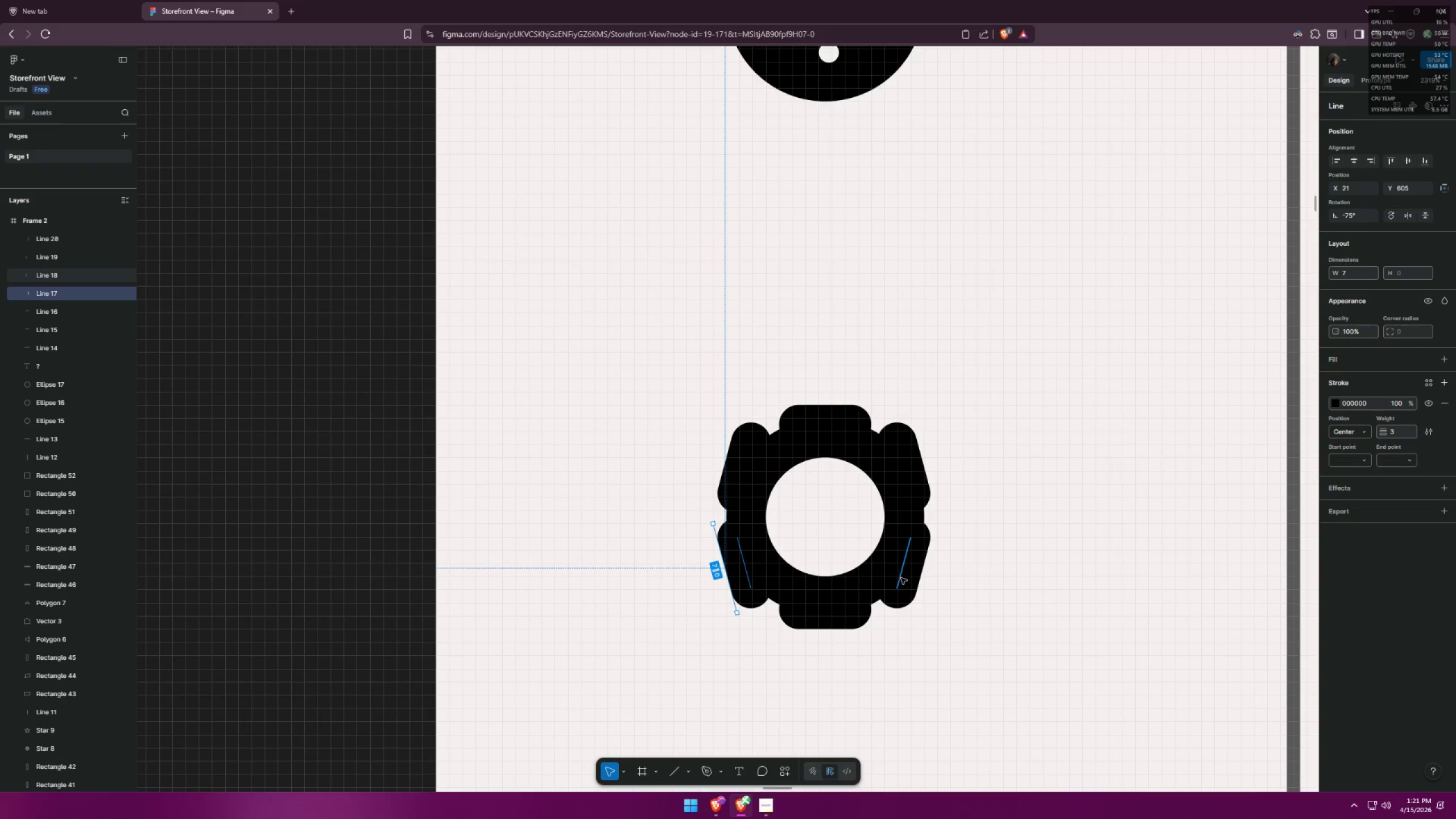 
left_click([909, 574])
 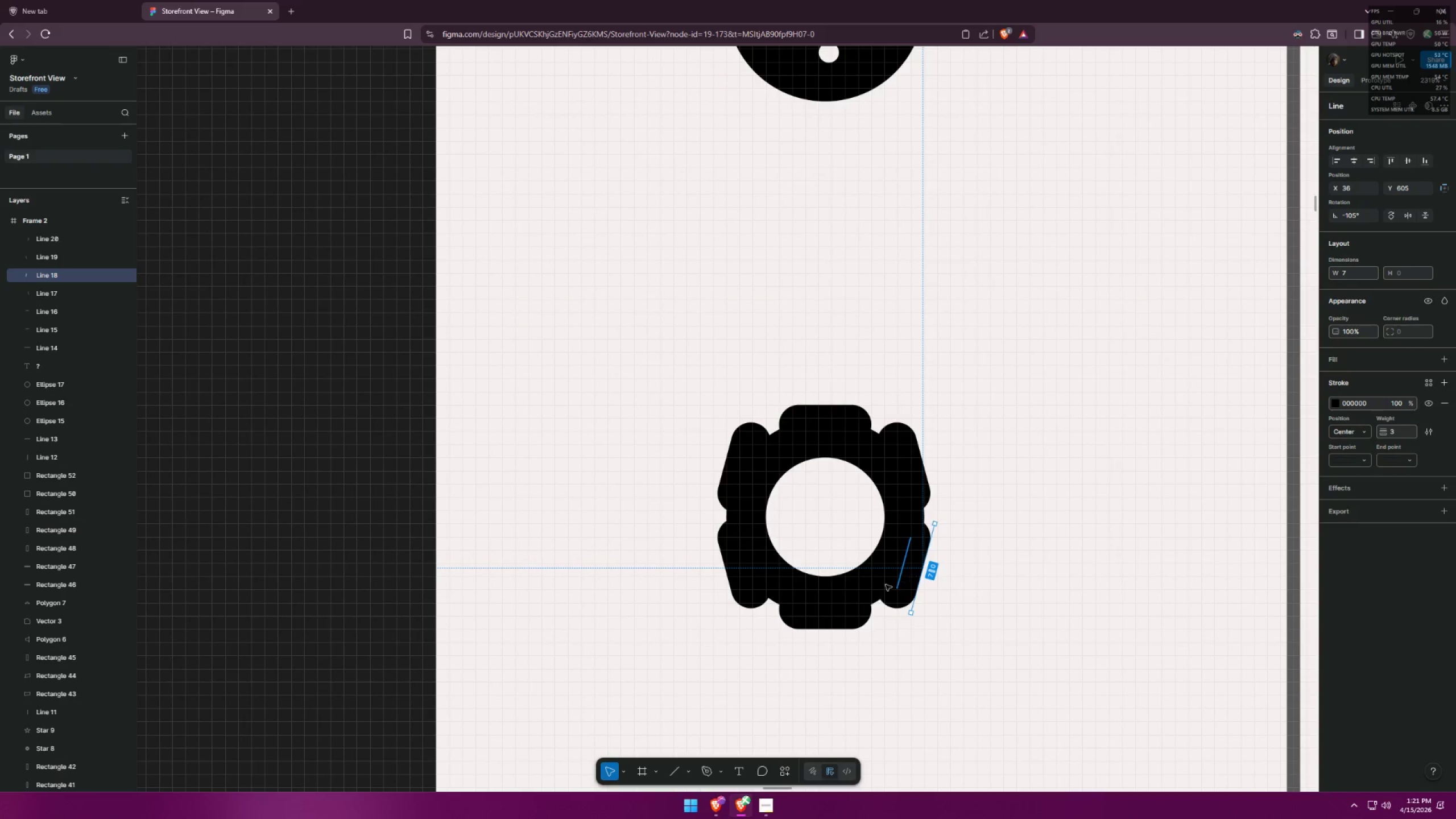 
key(Shift+ShiftLeft)
 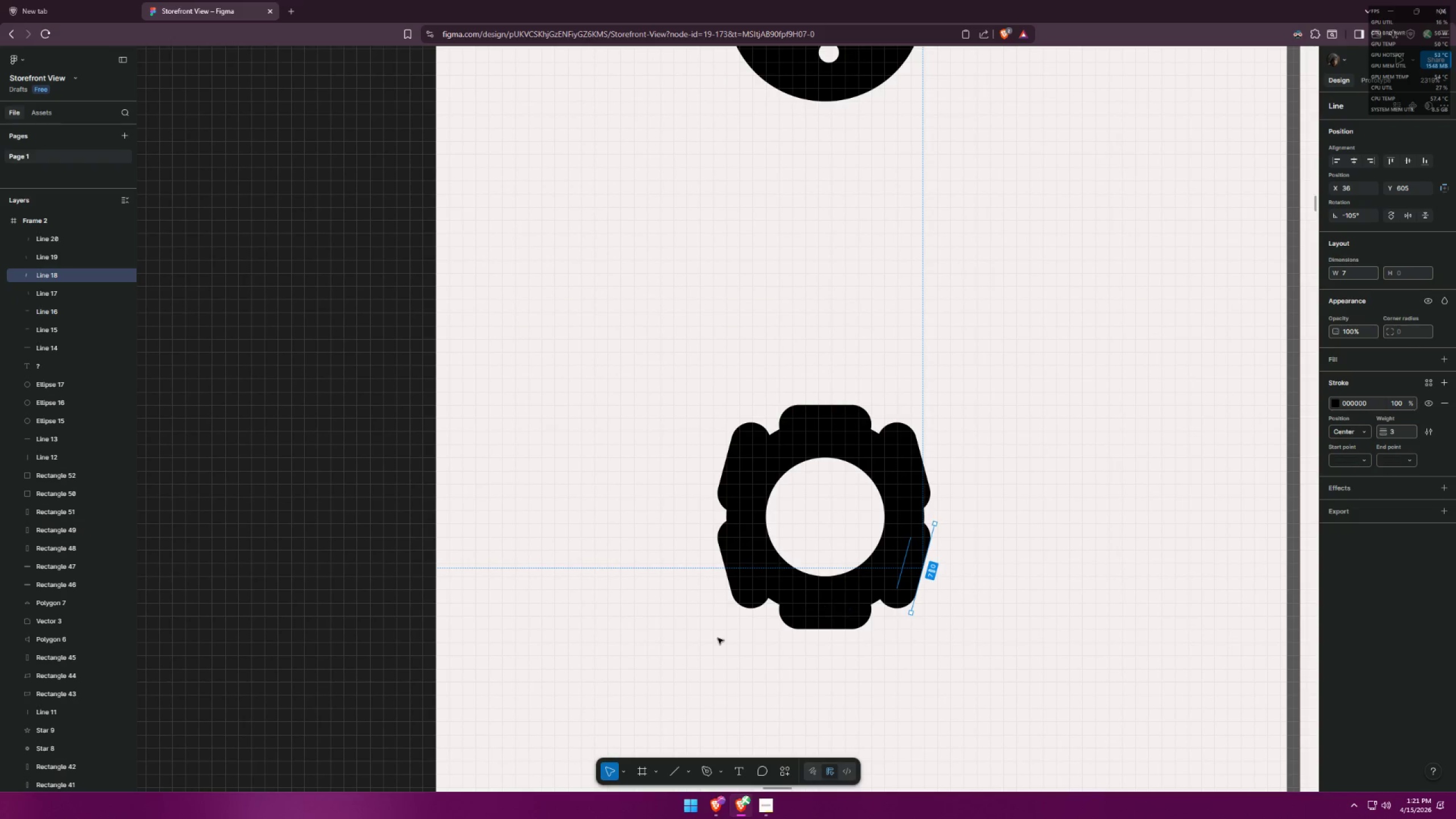 
left_click_drag(start_coordinate=[704, 637], to_coordinate=[944, 420])
 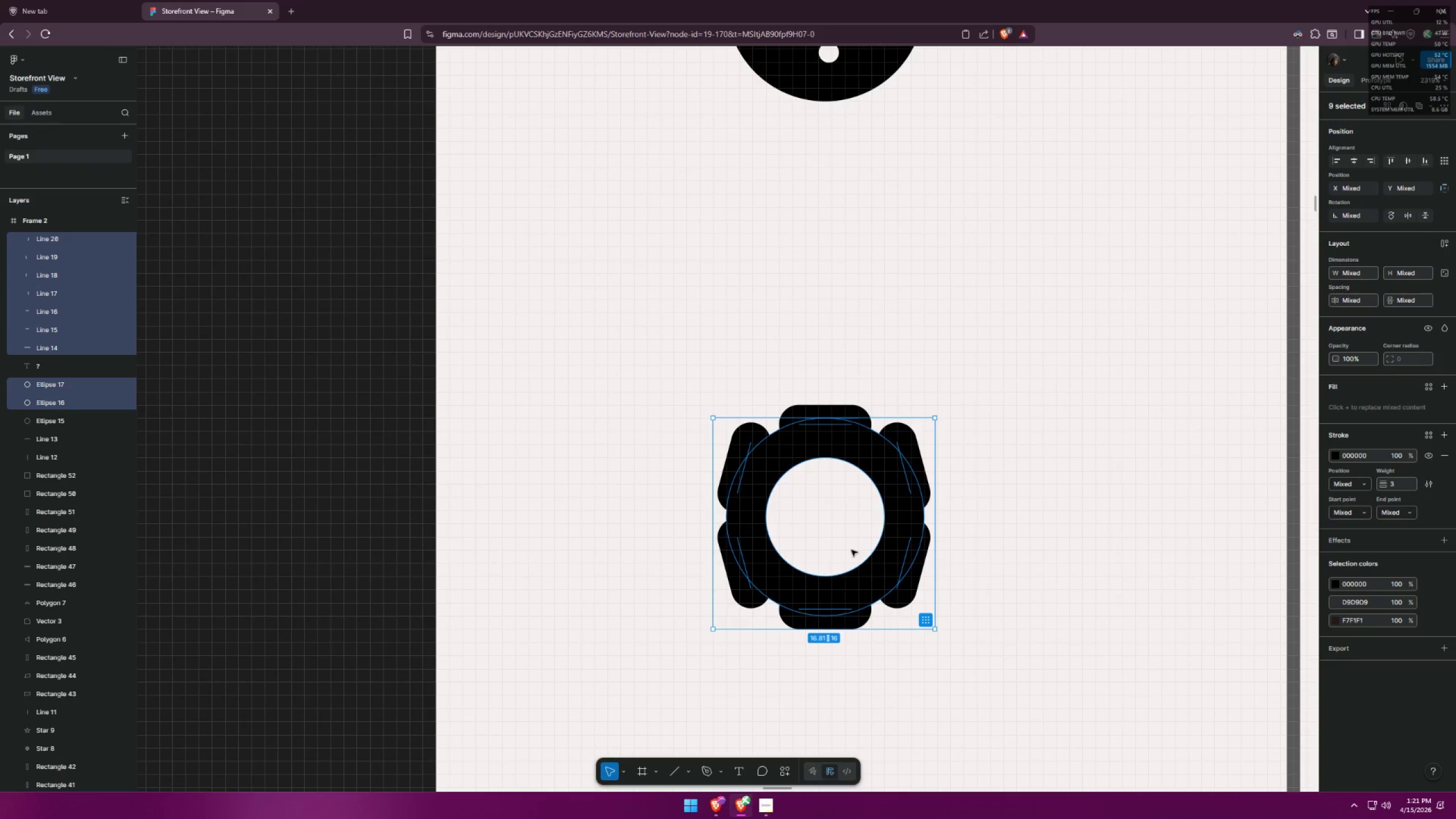 
key(Shift+ShiftLeft)
 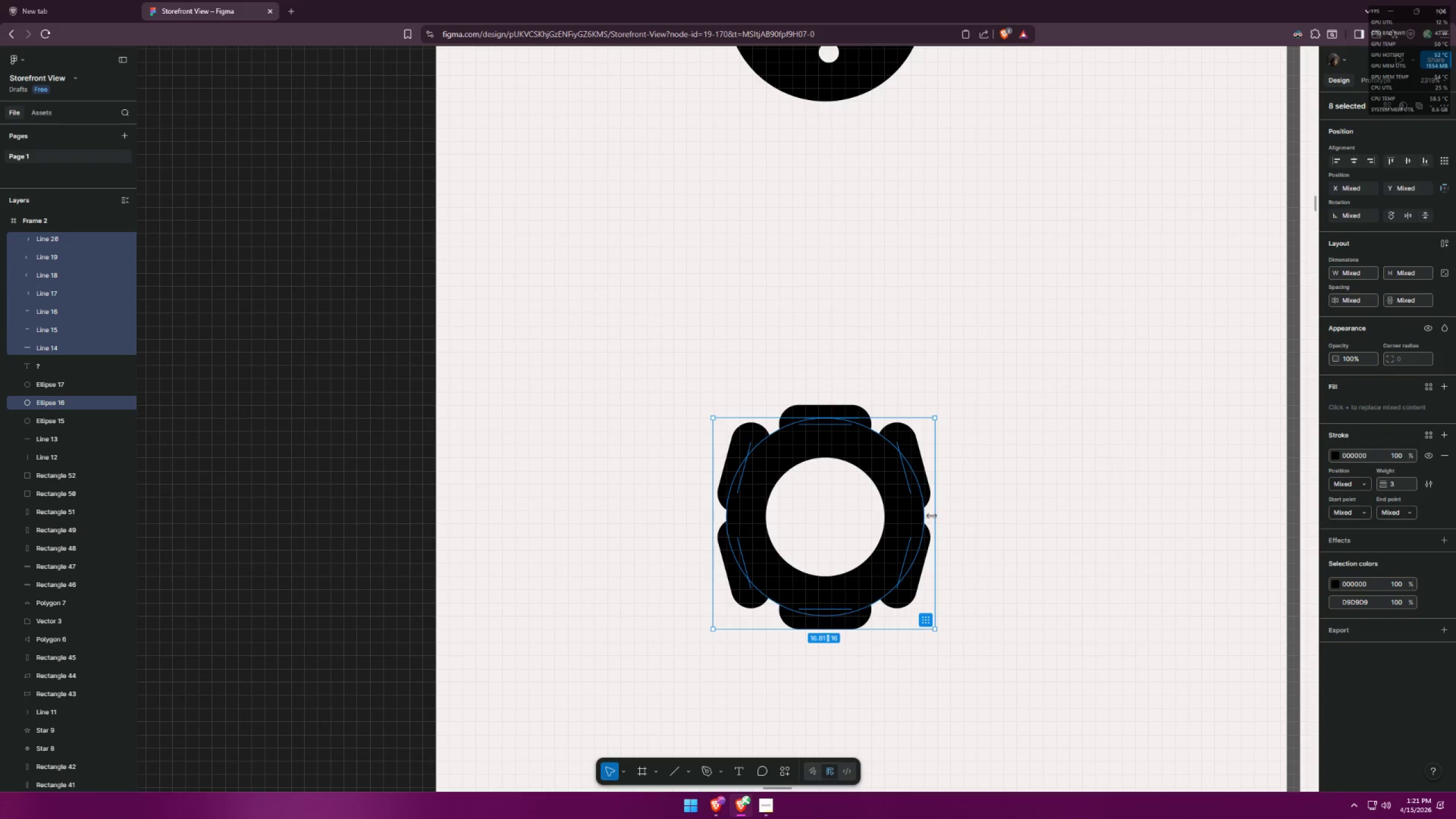 
left_click_drag(start_coordinate=[933, 516], to_coordinate=[948, 512])
 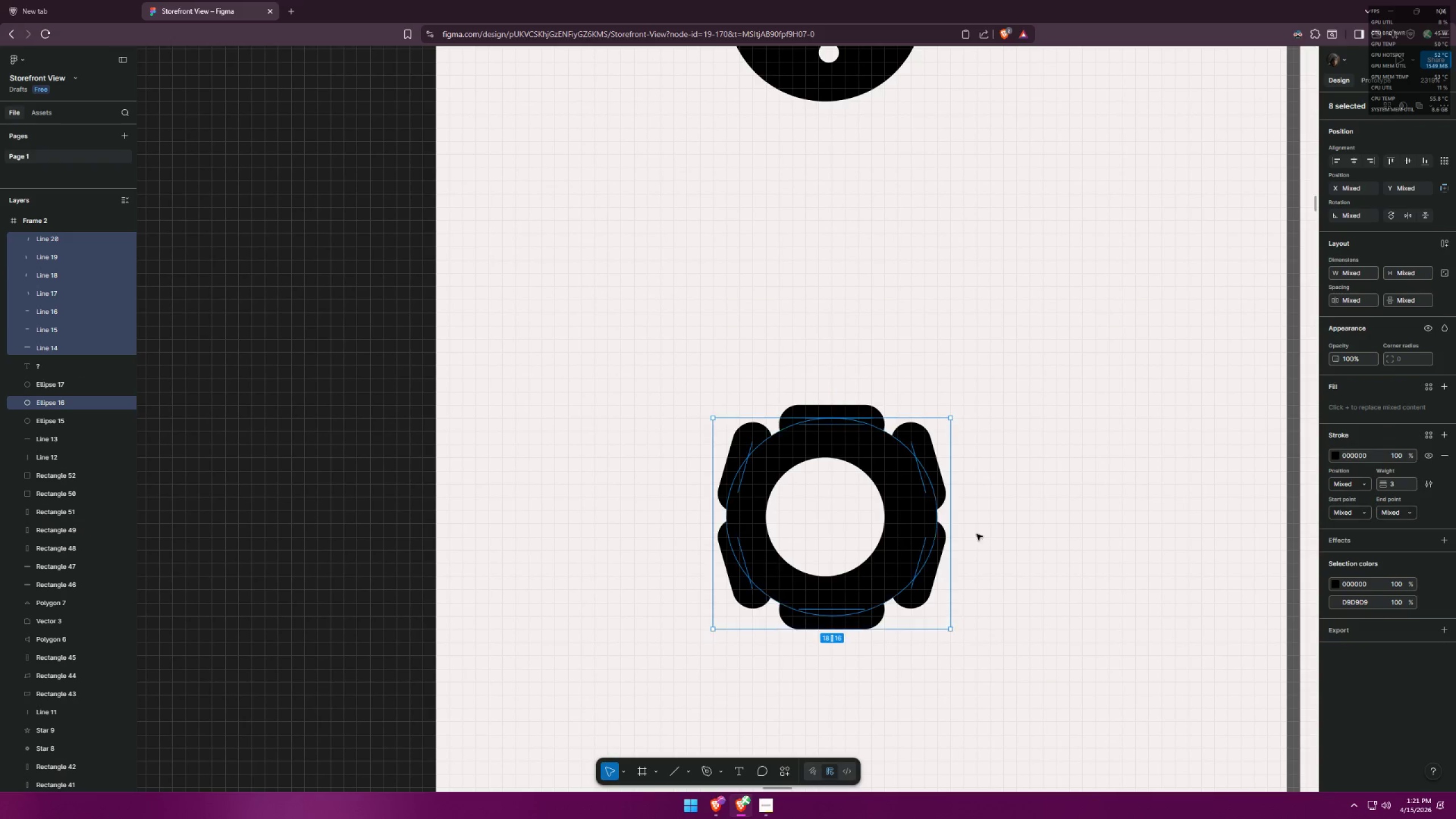 
left_click([1025, 511])
 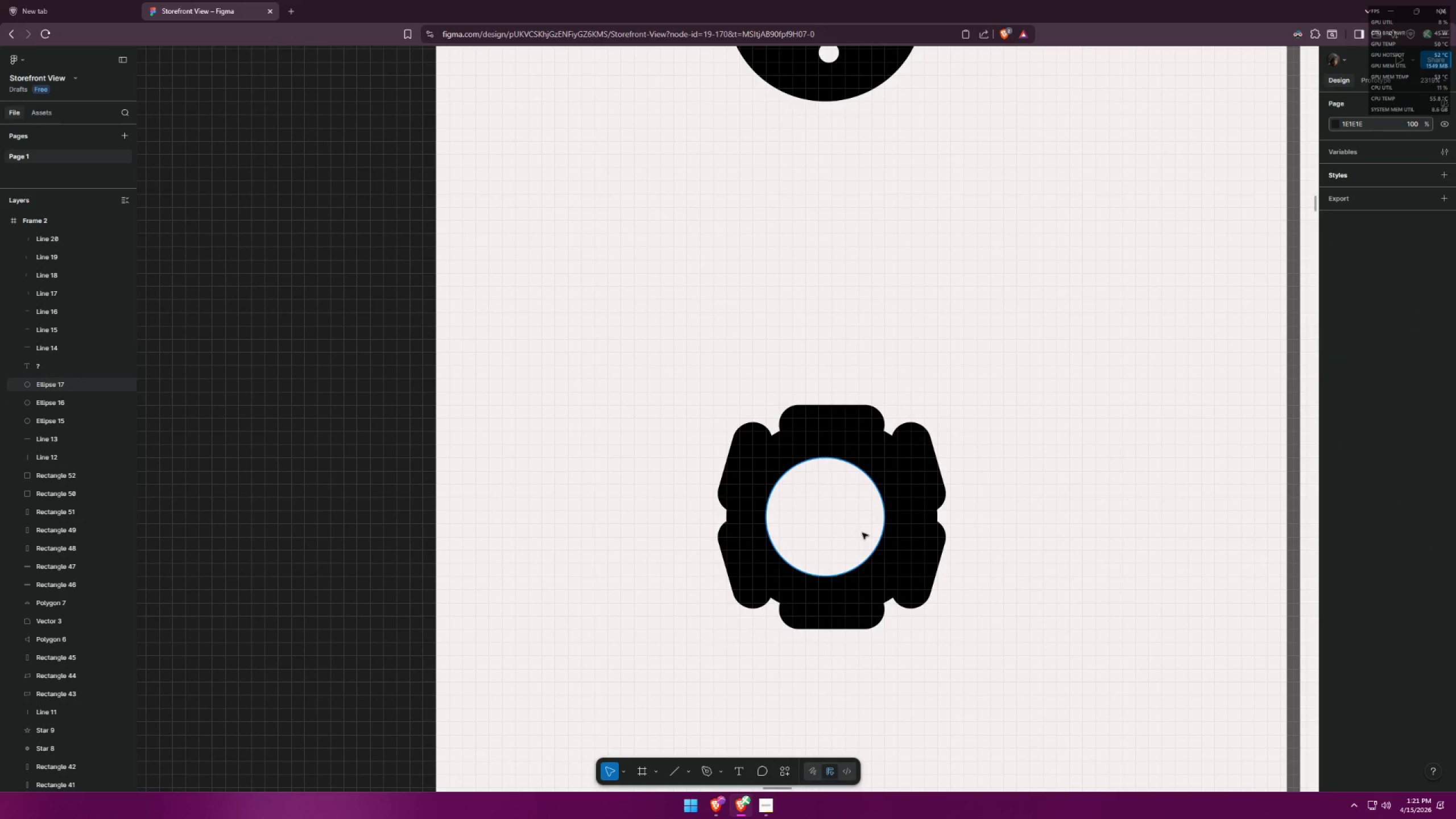 
left_click_drag(start_coordinate=[828, 518], to_coordinate=[834, 522])
 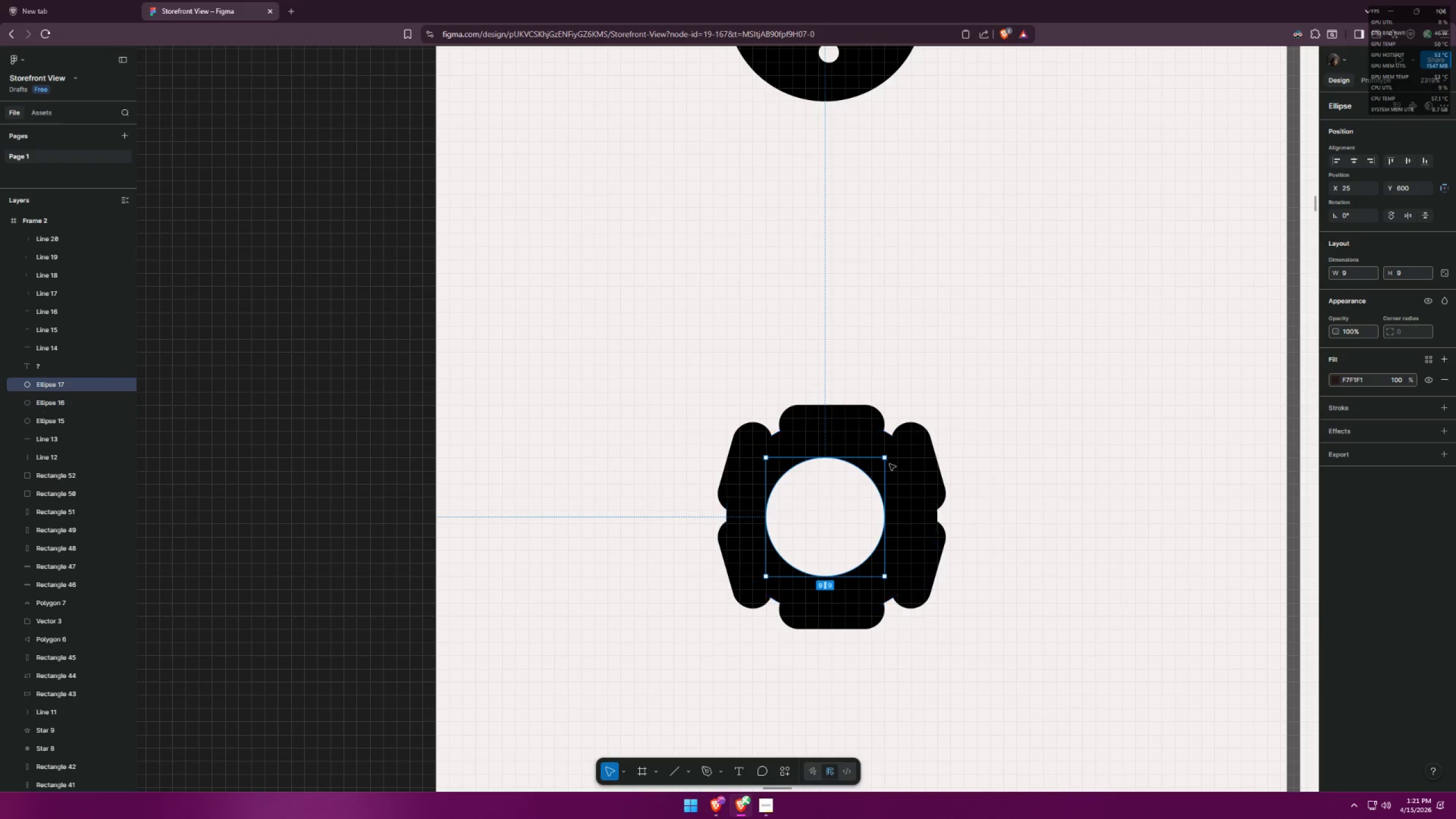 
hold_key(key=AltLeft, duration=0.73)
left_click_drag(start_coordinate=[886, 457], to_coordinate=[893, 457])
 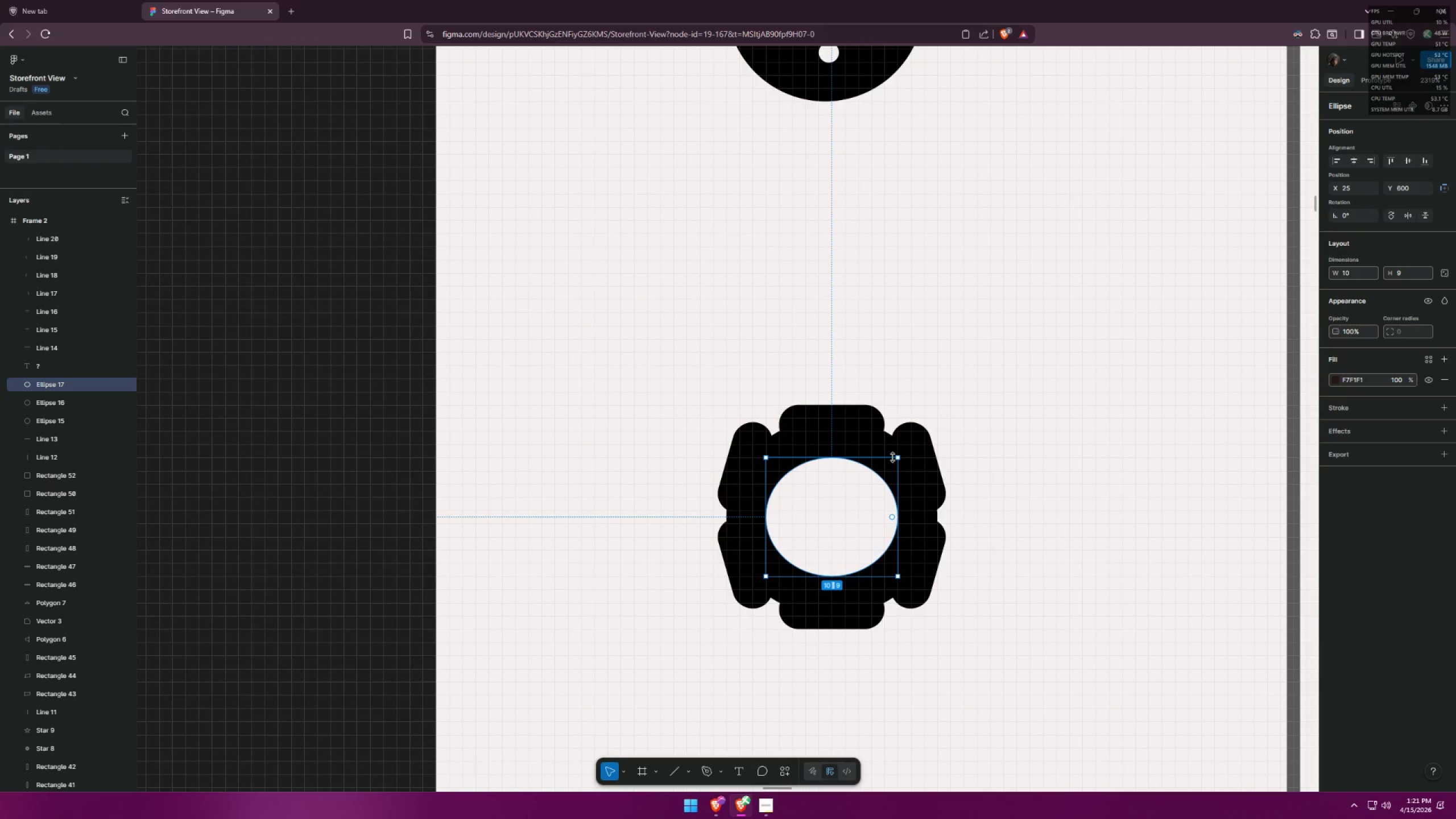 
key(Control+ControlLeft)
 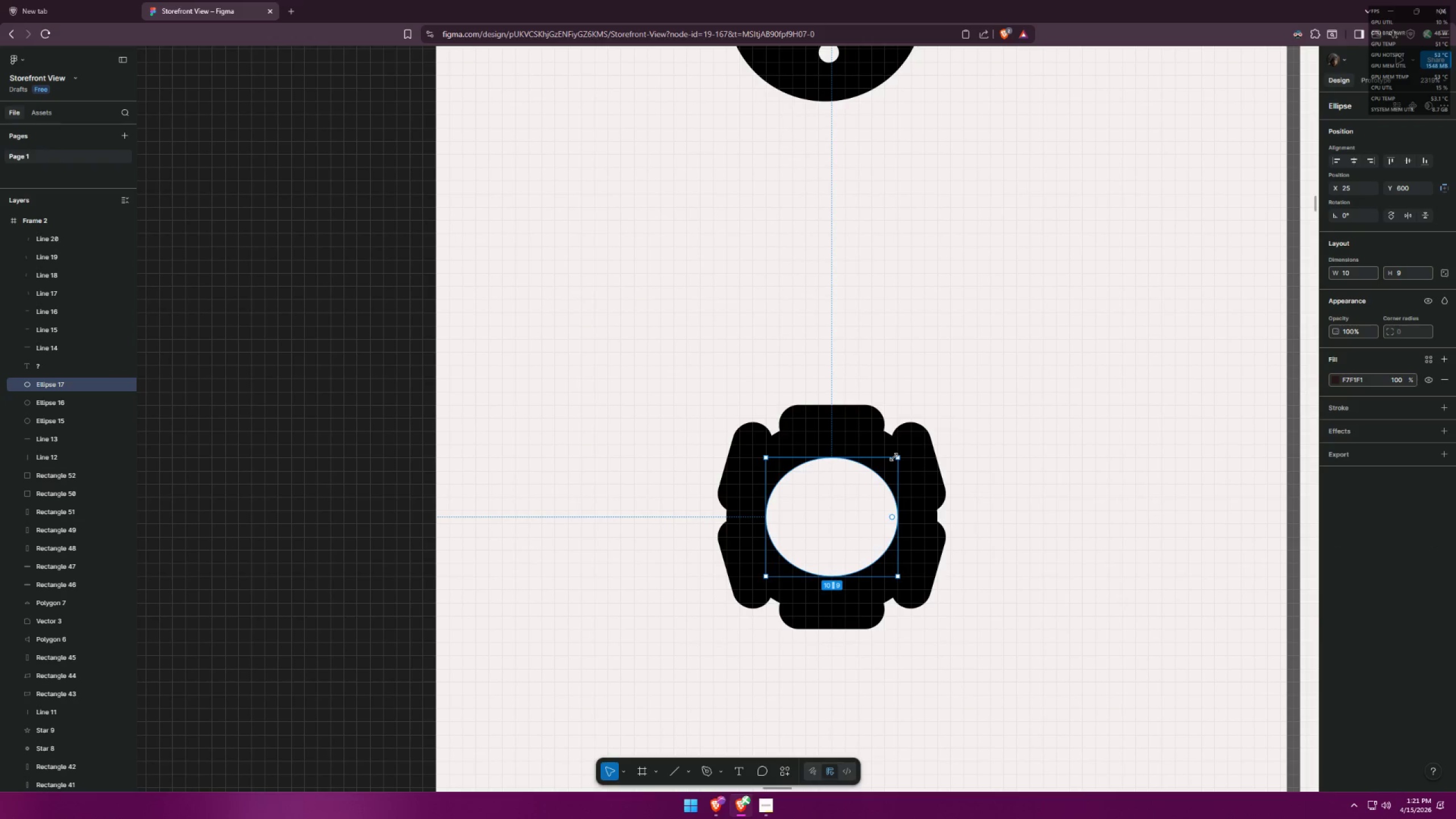 
key(Control+Z)
 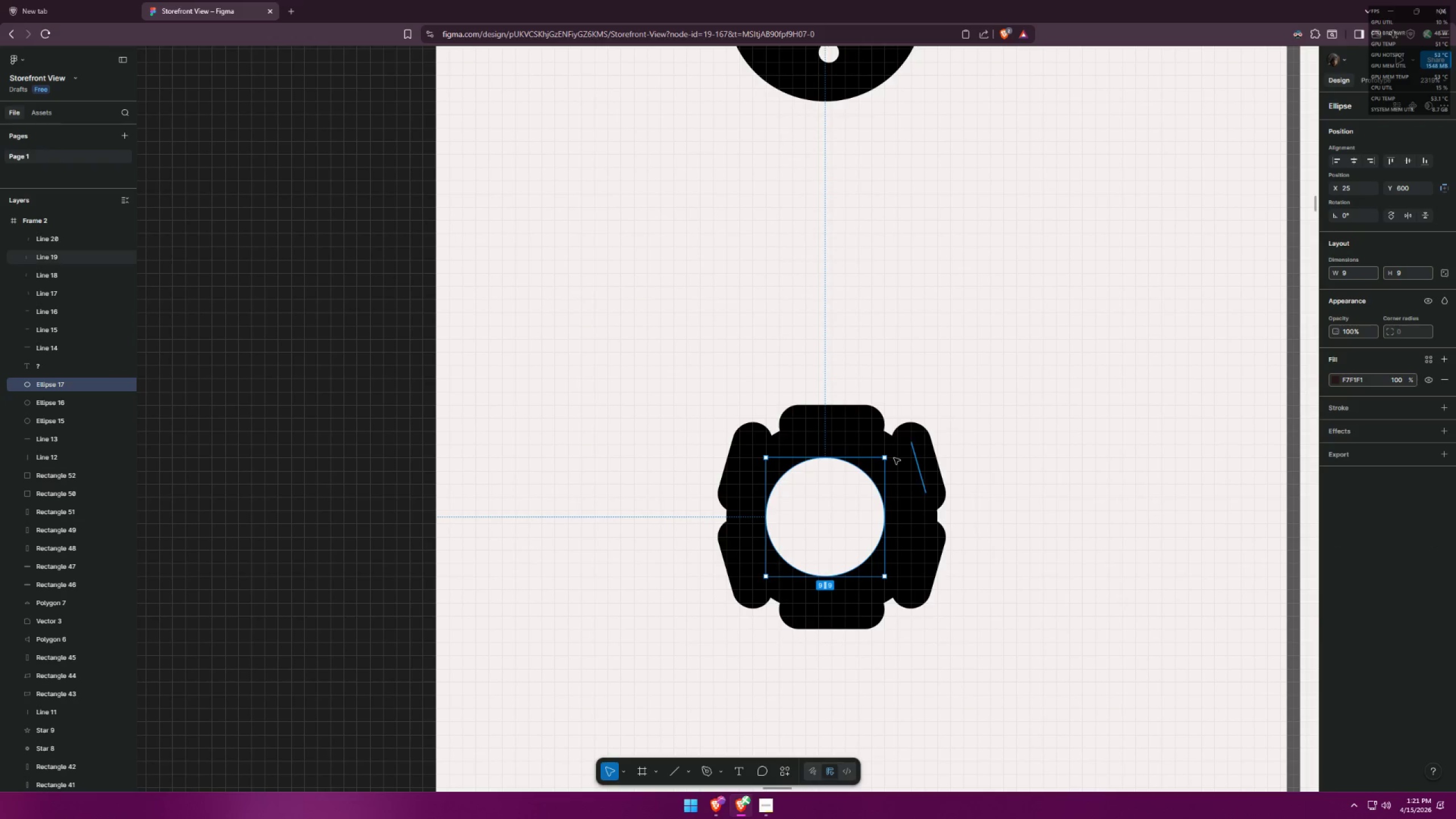 
hold_key(key=AltLeft, duration=1.48)
hold_key(key=ShiftLeft, duration=1.42)
left_click_drag(start_coordinate=[886, 461], to_coordinate=[892, 460])
 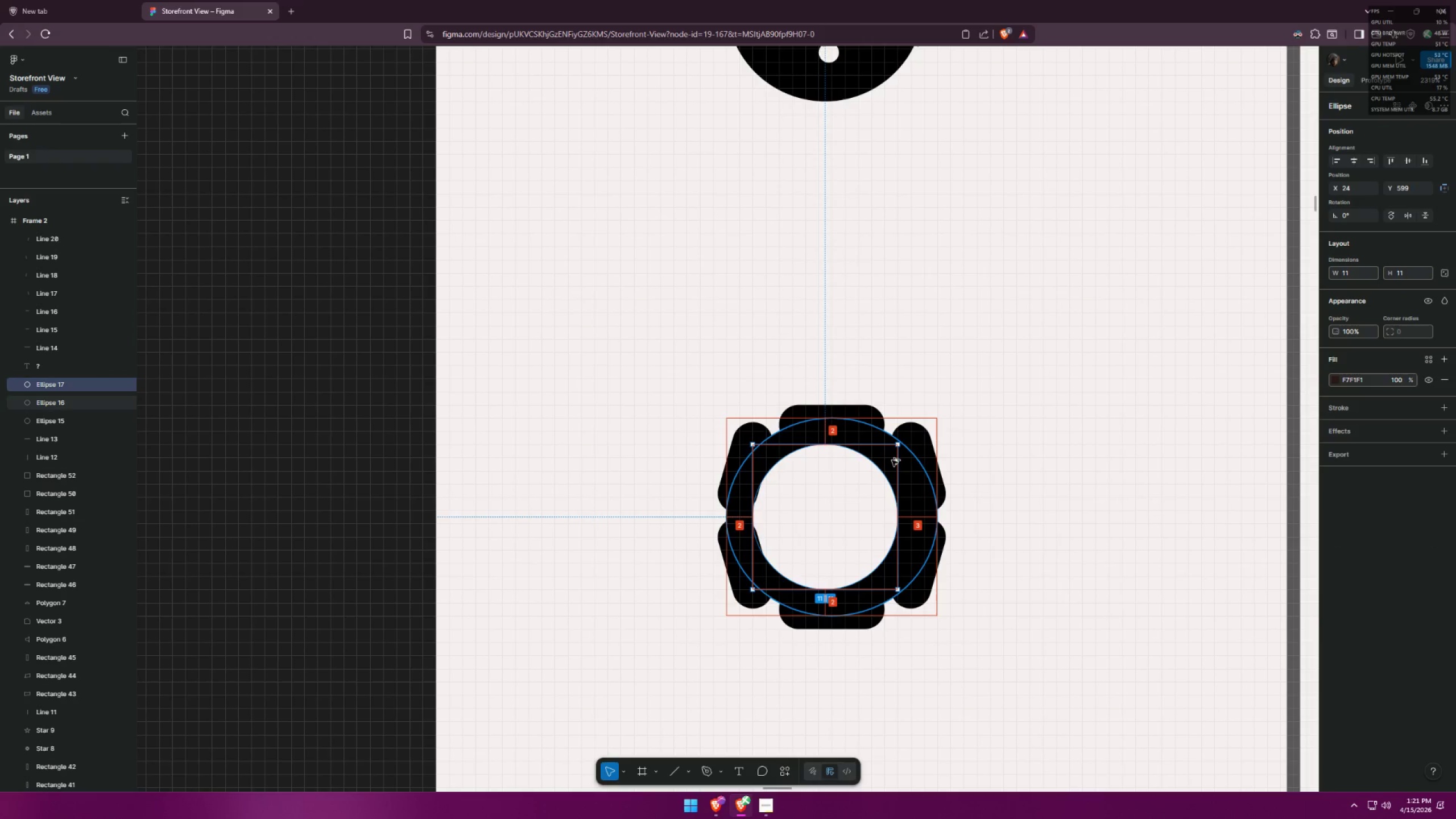 
left_click([892, 460])
 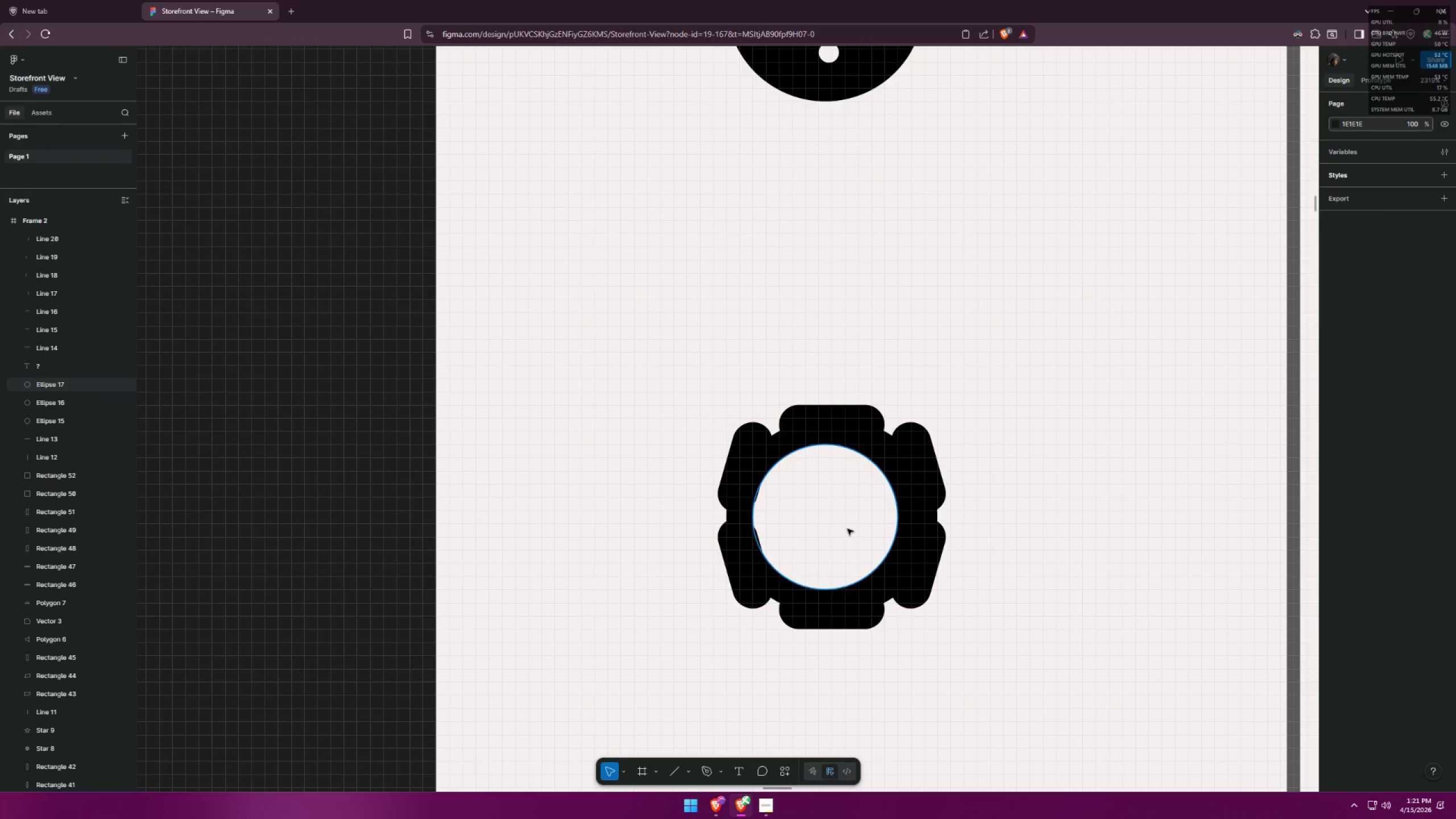 
left_click_drag(start_coordinate=[847, 530], to_coordinate=[865, 527])
 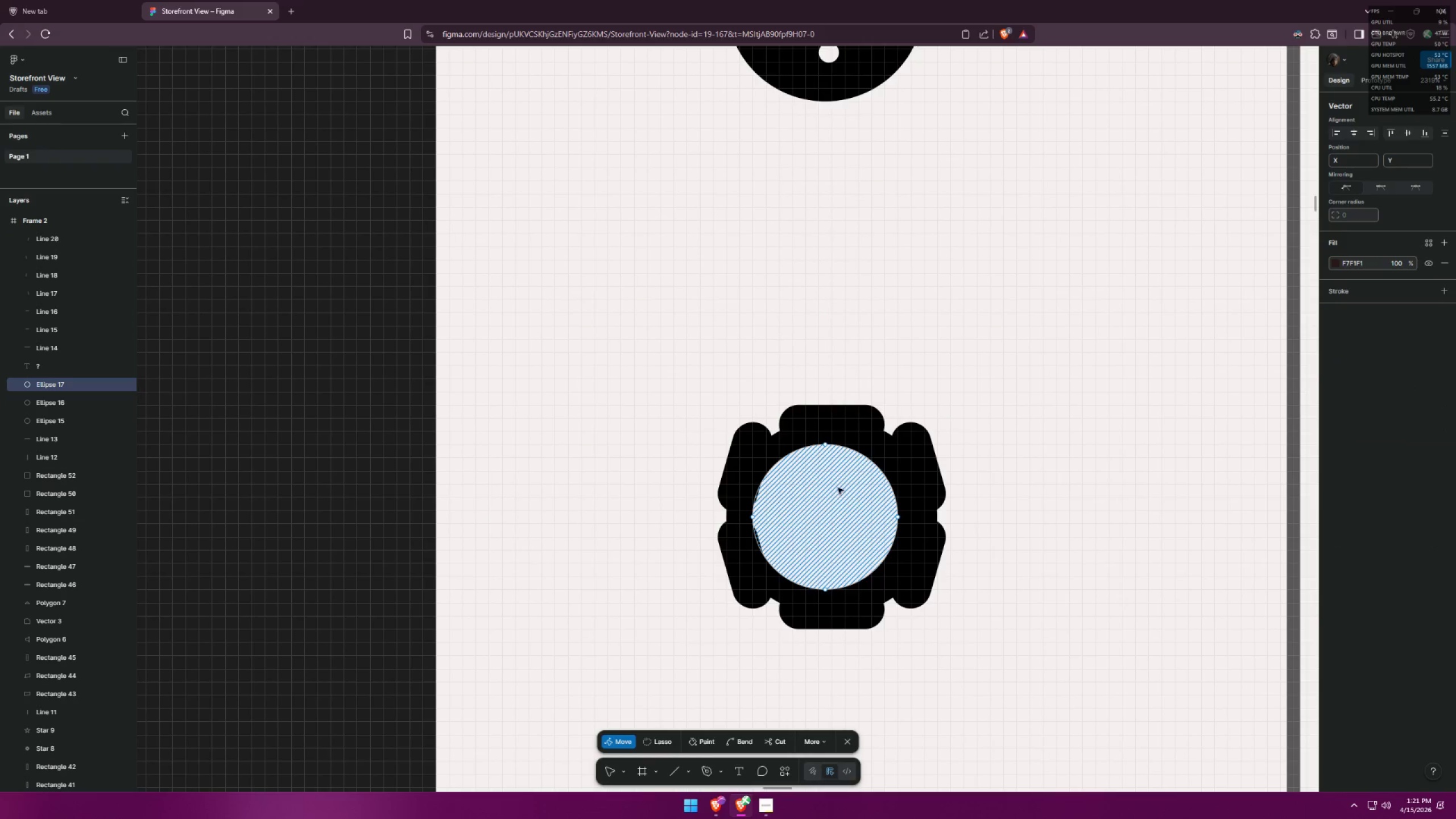 
left_click_drag(start_coordinate=[838, 488], to_coordinate=[846, 487])
 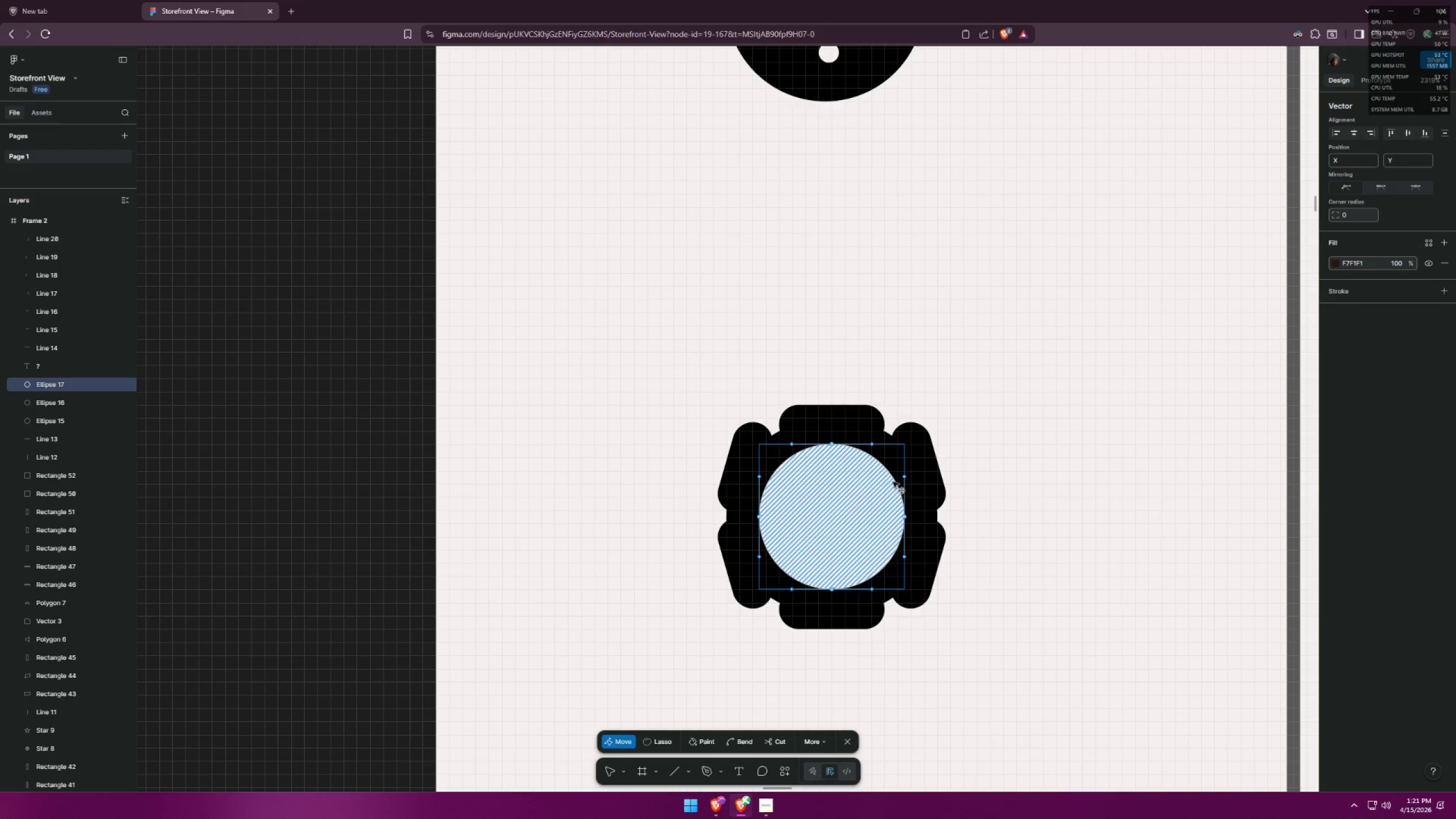 
left_click([998, 471])
 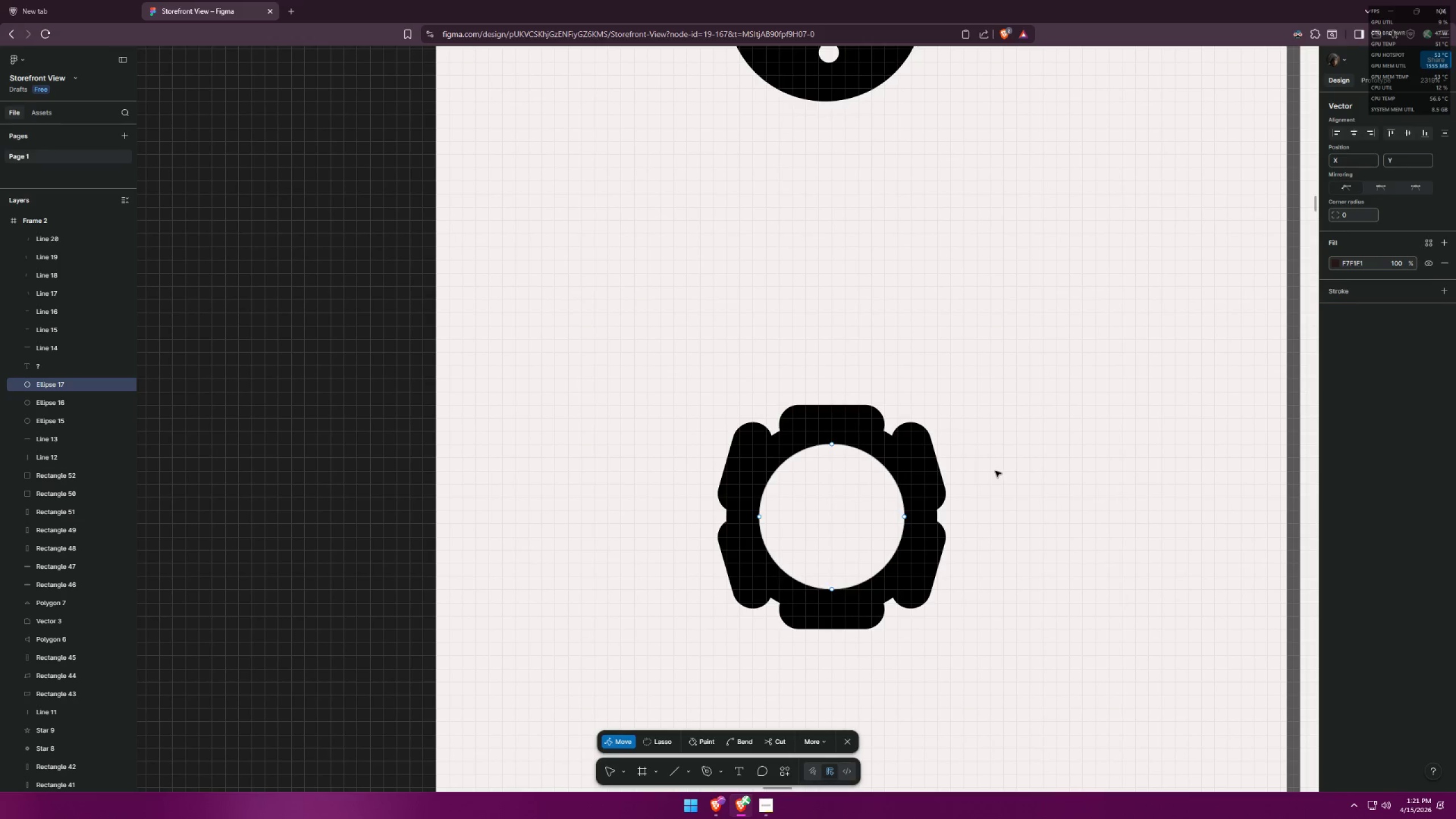 
key(Control+ControlLeft)
 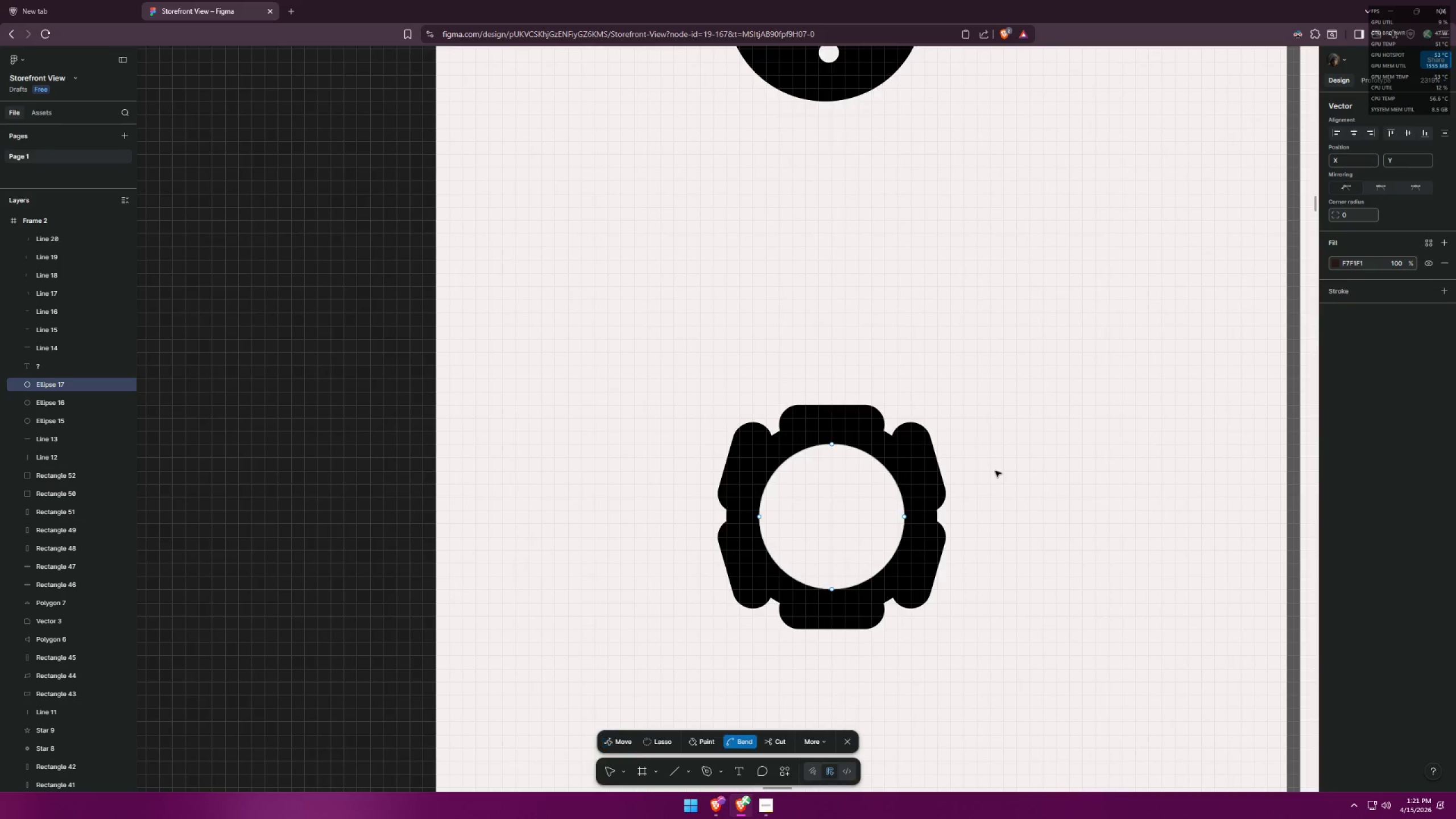 
left_click([1006, 466])
 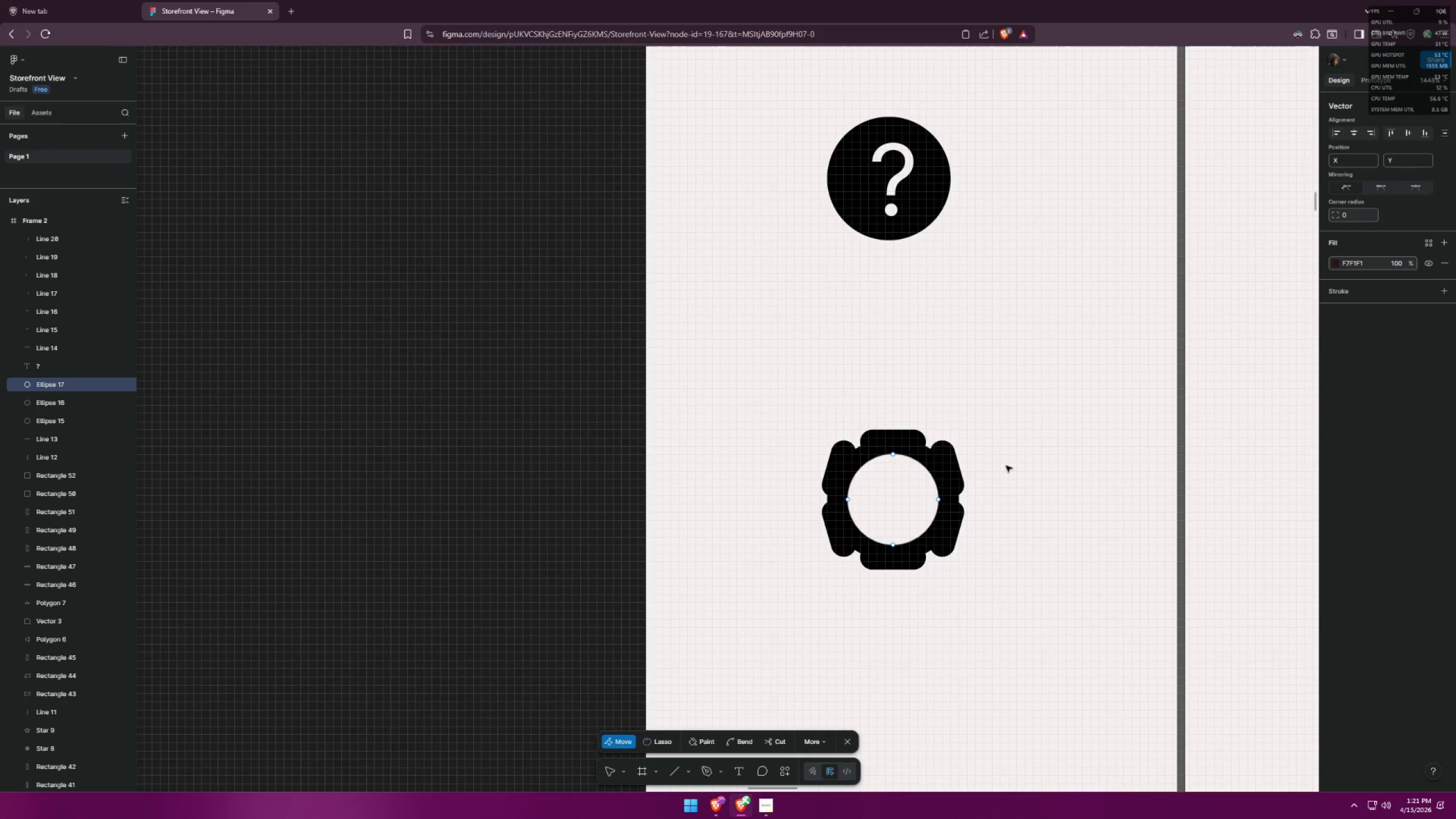 
scroll: coordinate [995, 471], scroll_direction: down, amount: 4.0
 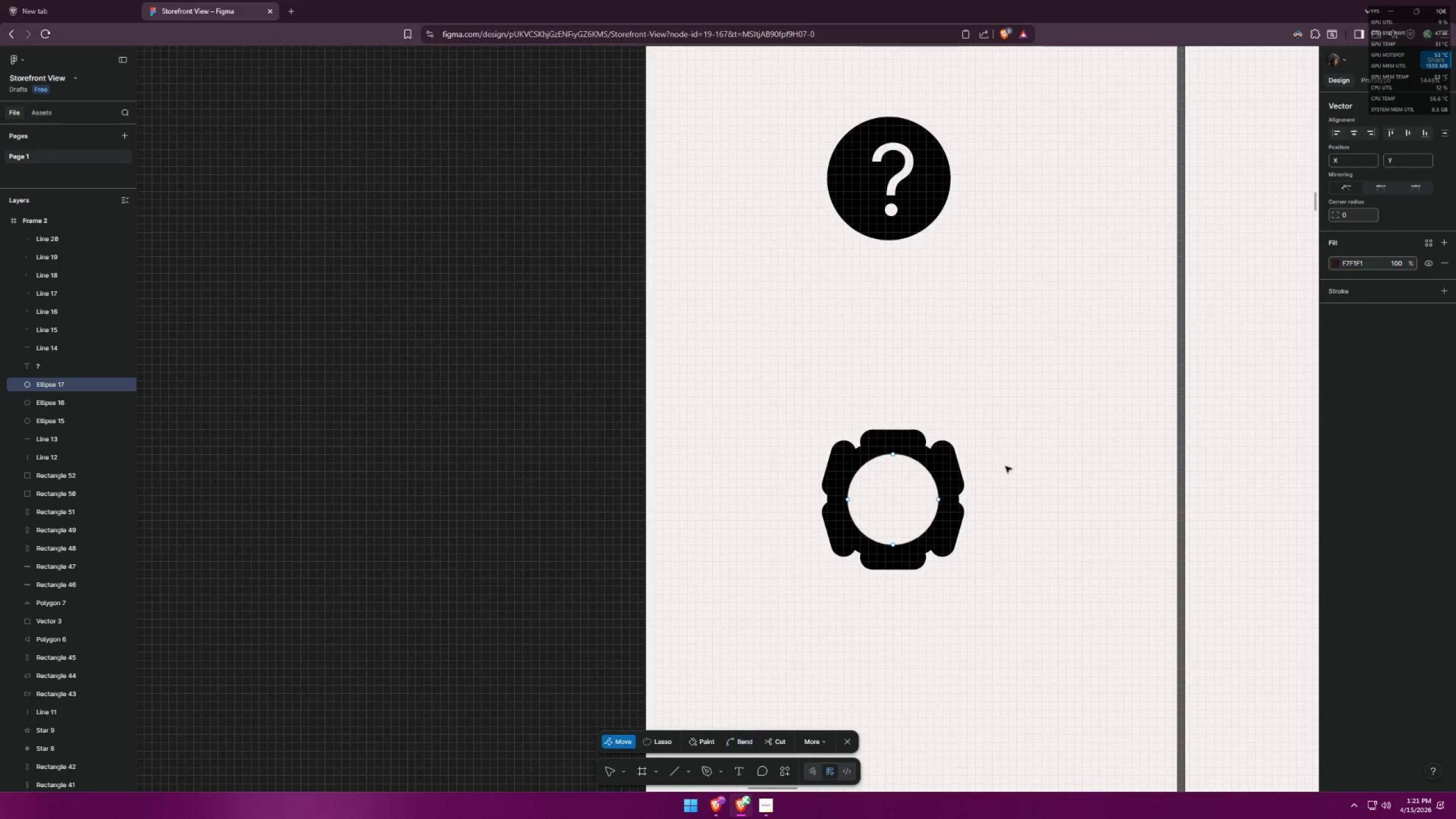 
key(Escape)
 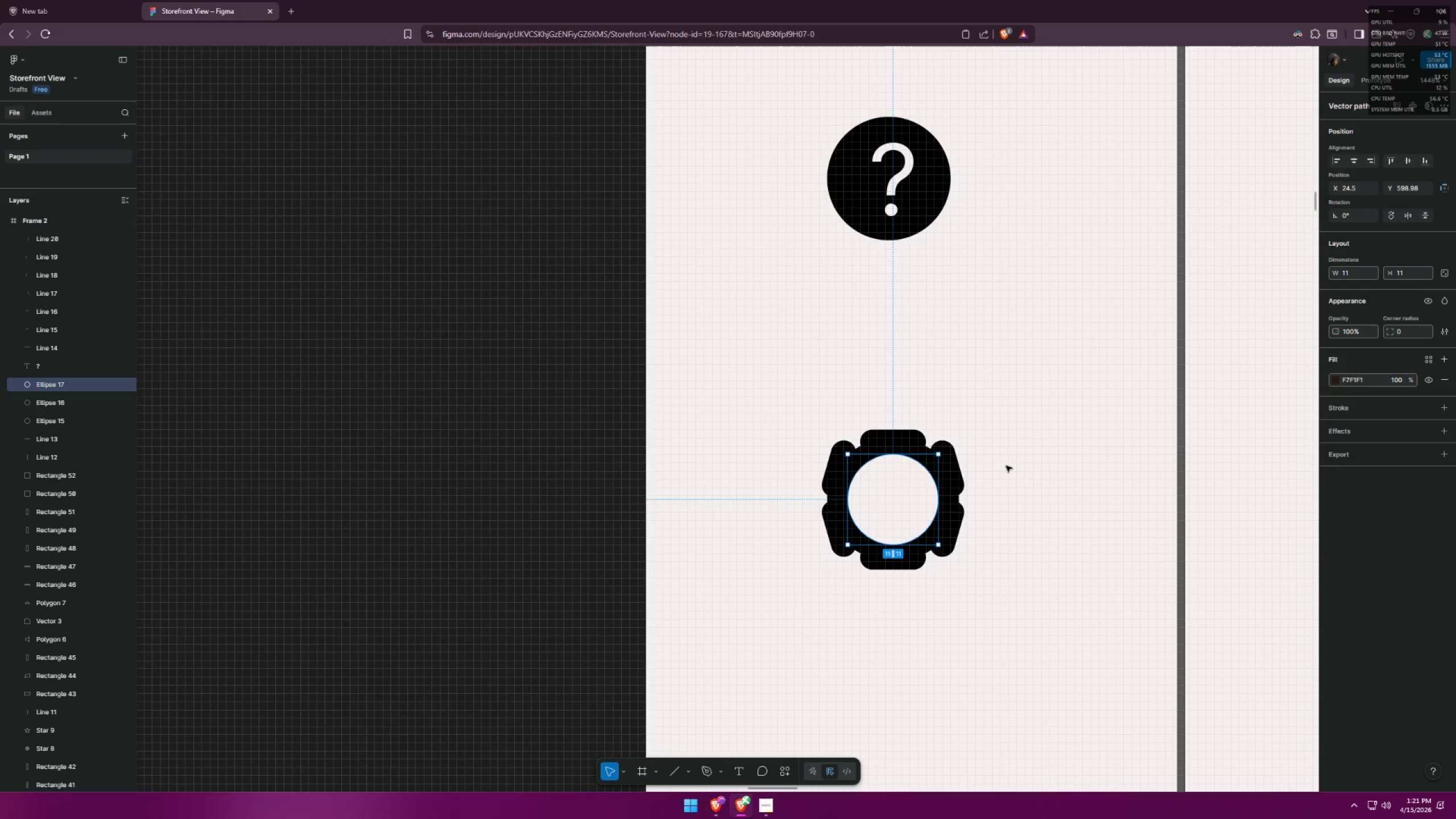 
key(Escape)
 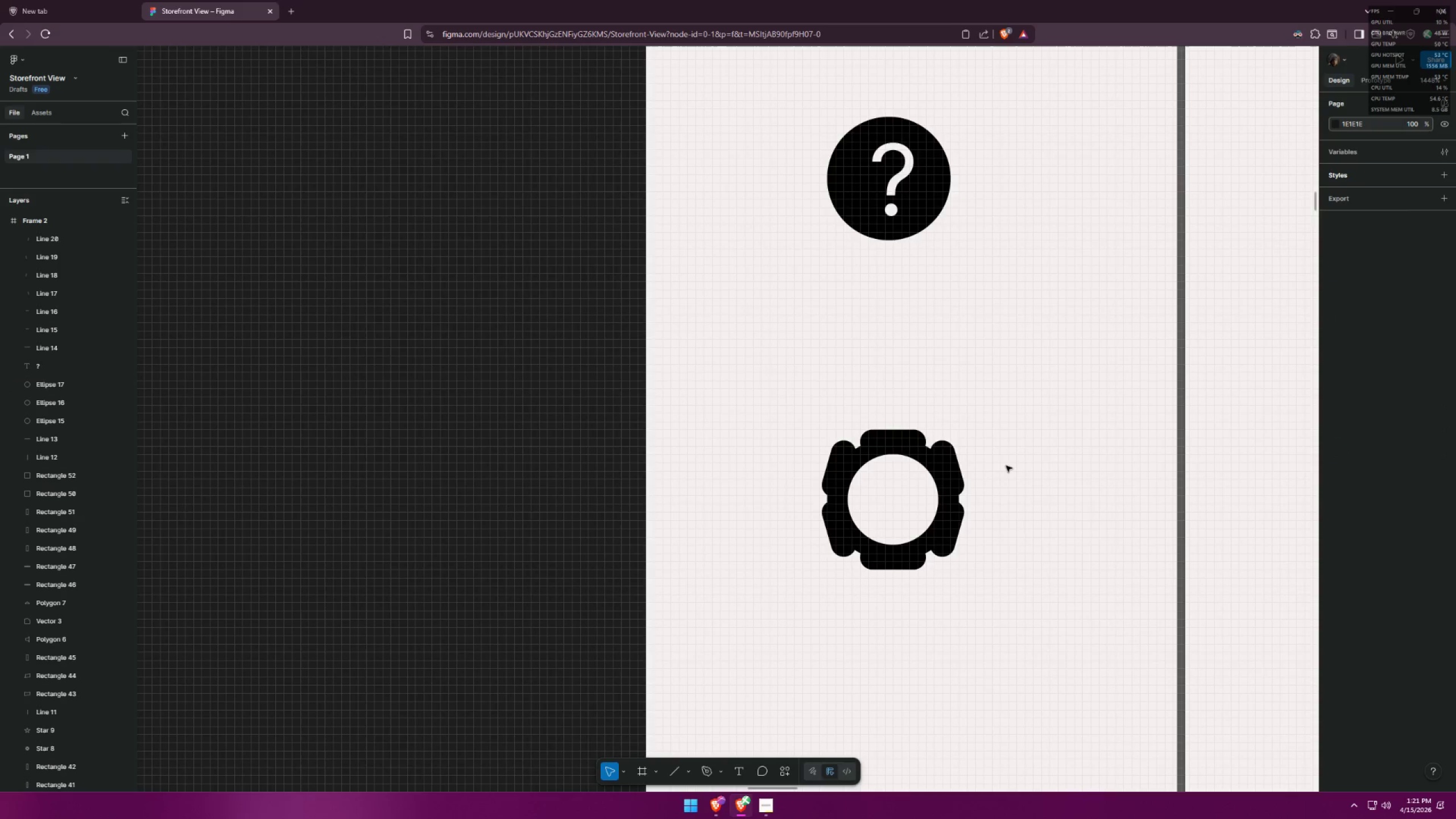 
left_click([1006, 466])
 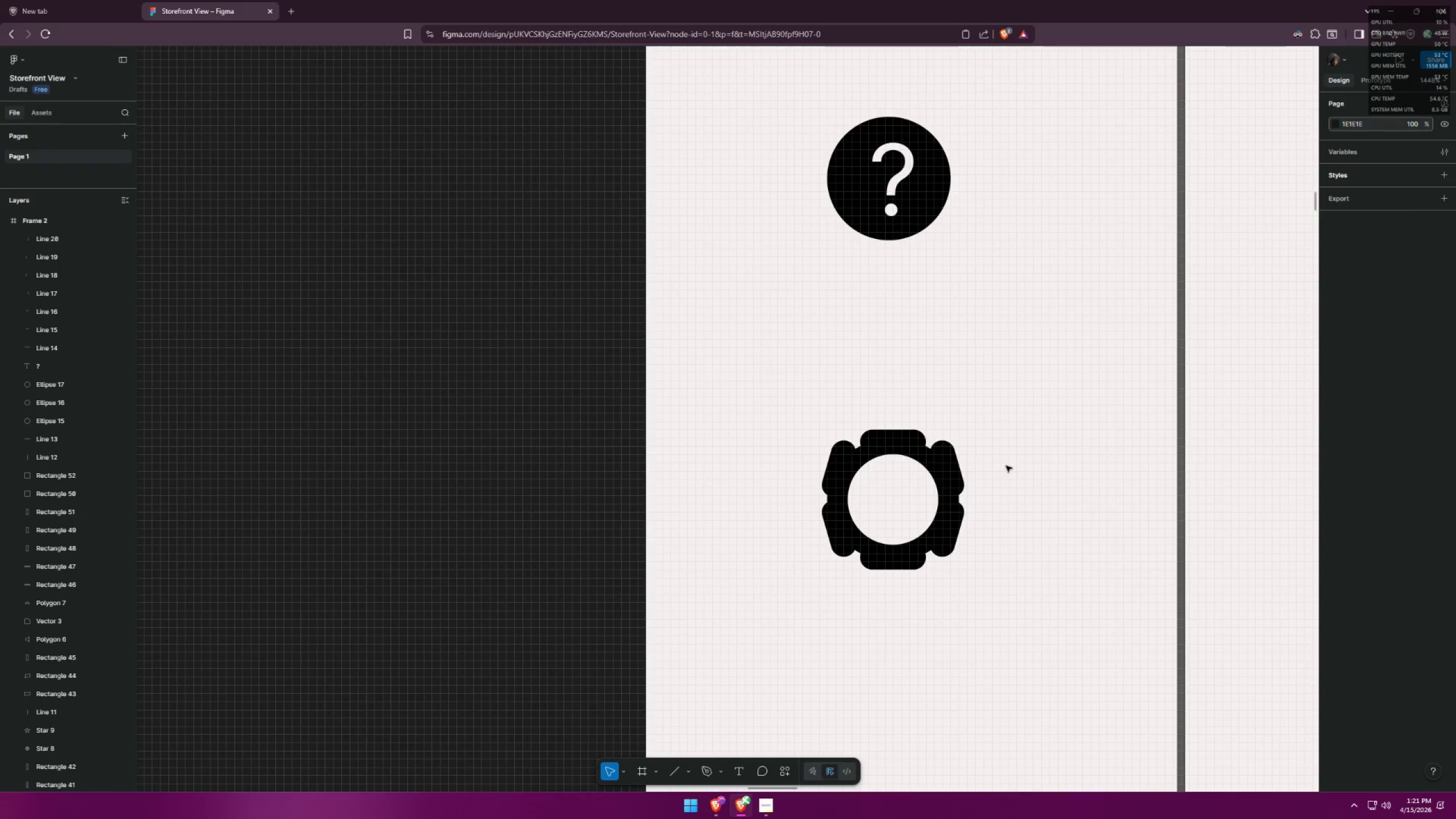 
hold_key(key=AltLeft, duration=0.39)
hold_key(key=ControlLeft, duration=1.53)
scroll: coordinate [985, 417], scroll_direction: down, amount: 27.0
 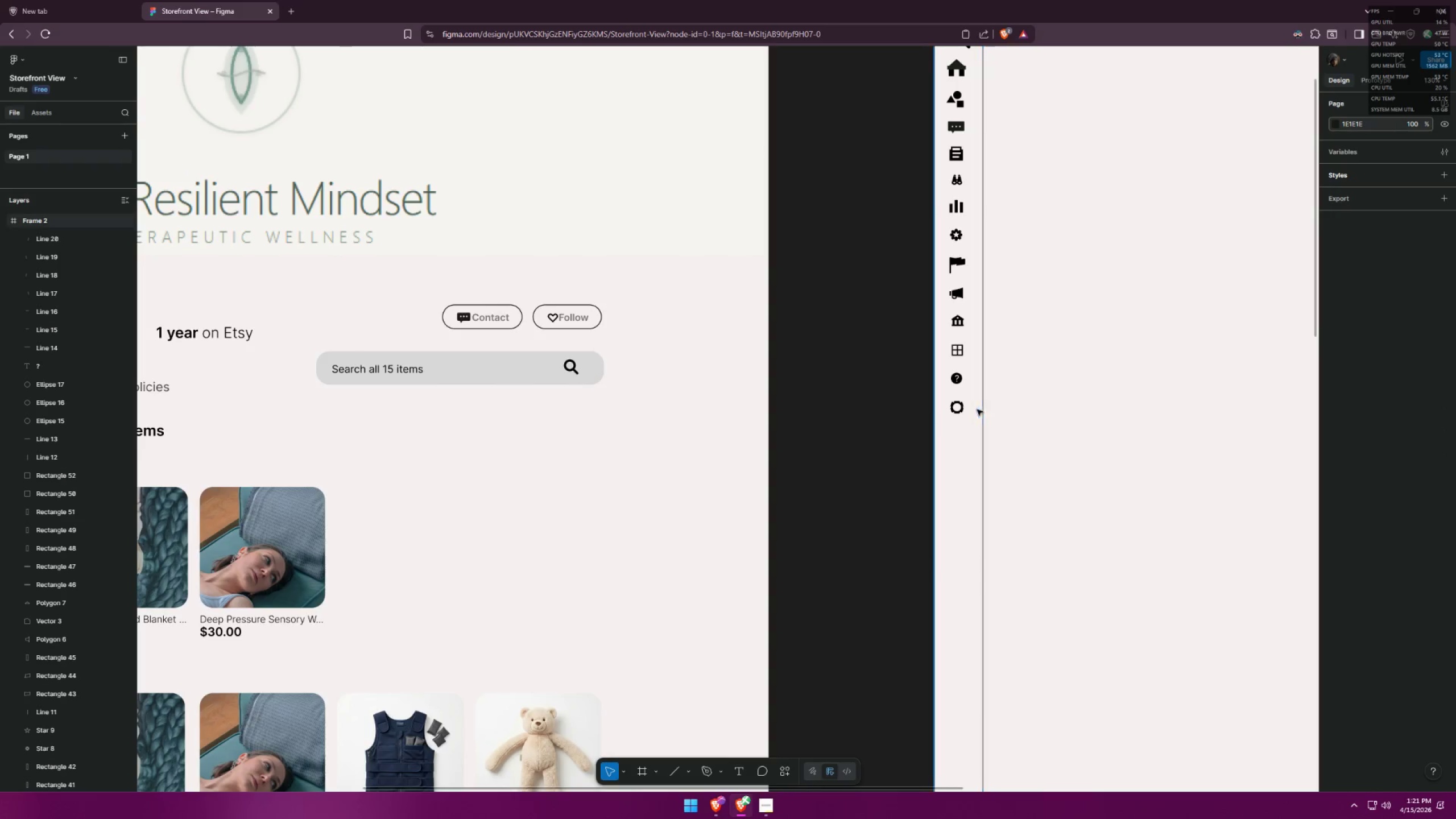 
key(Control+ControlLeft)
 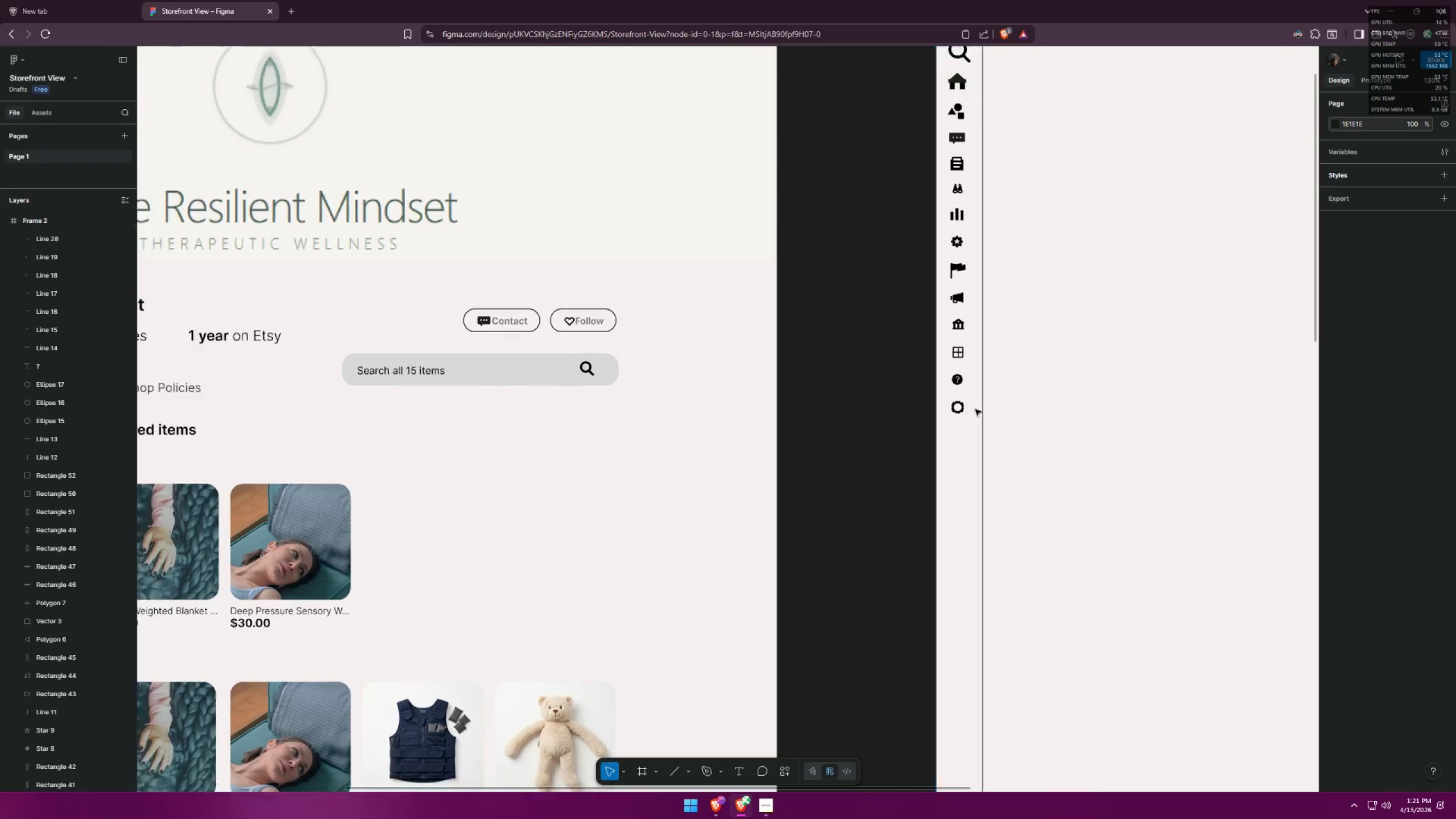 
key(Control+ControlLeft)
 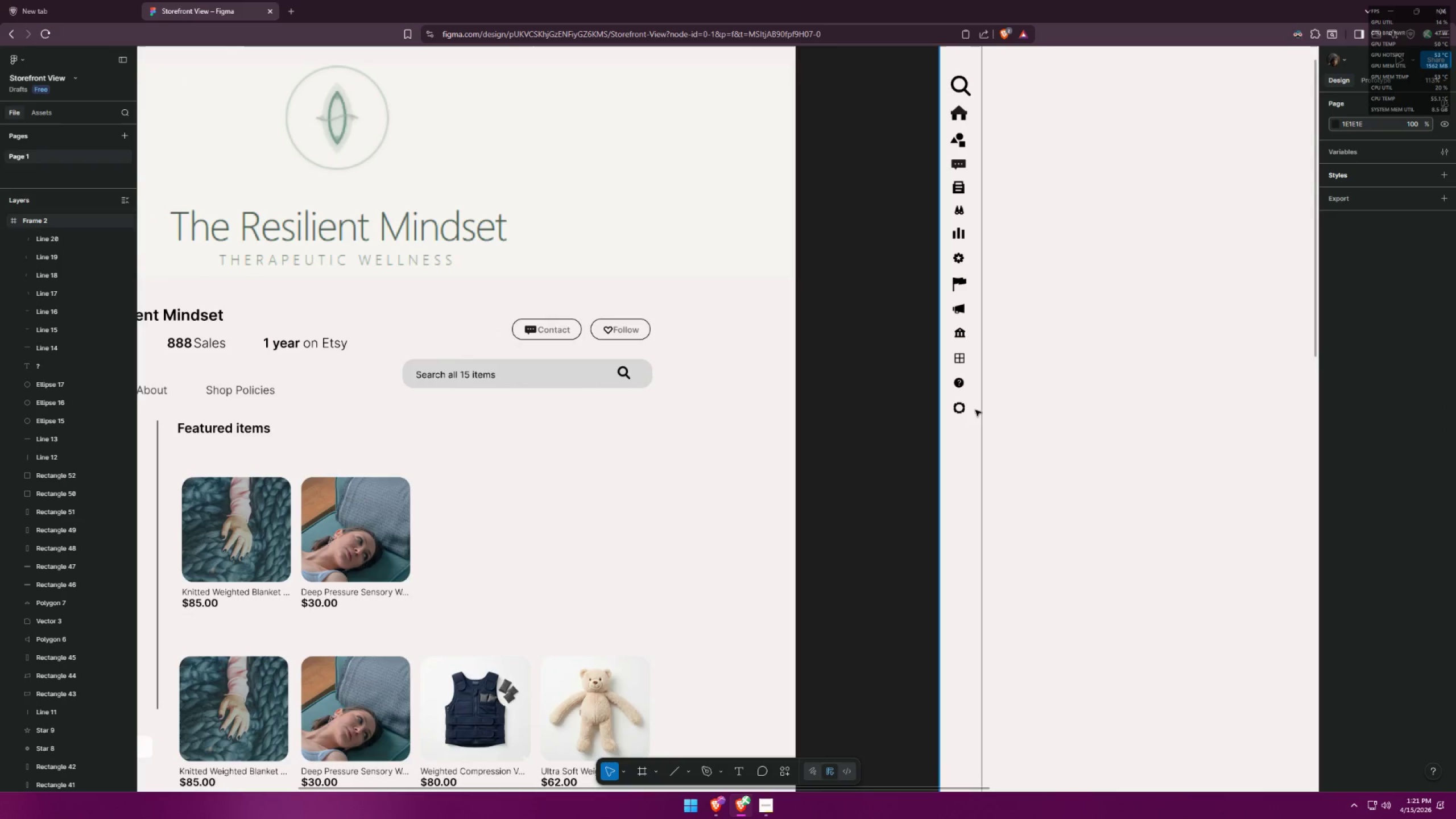 
key(Control+ControlLeft)
 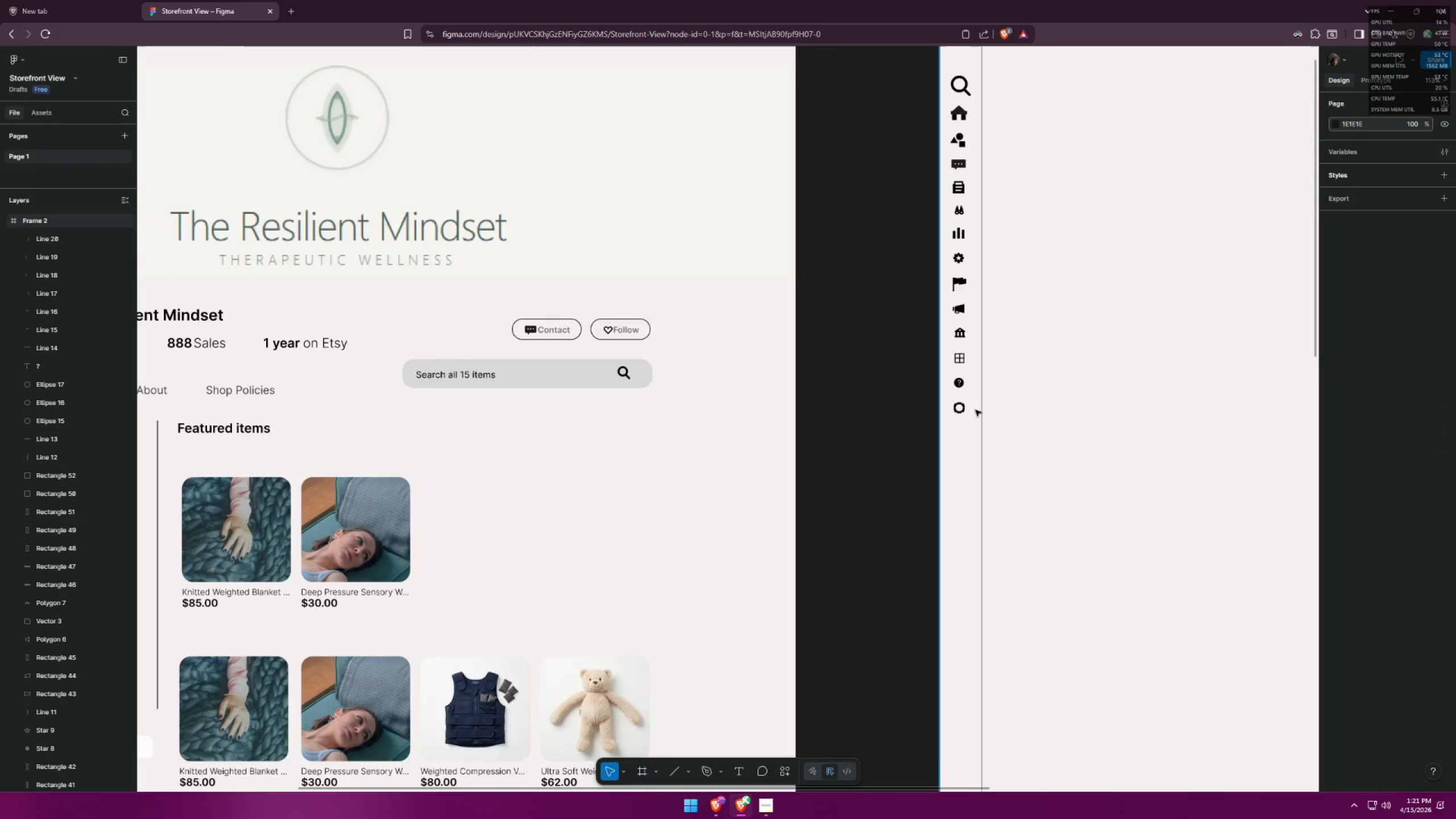 
key(Control+ControlLeft)
 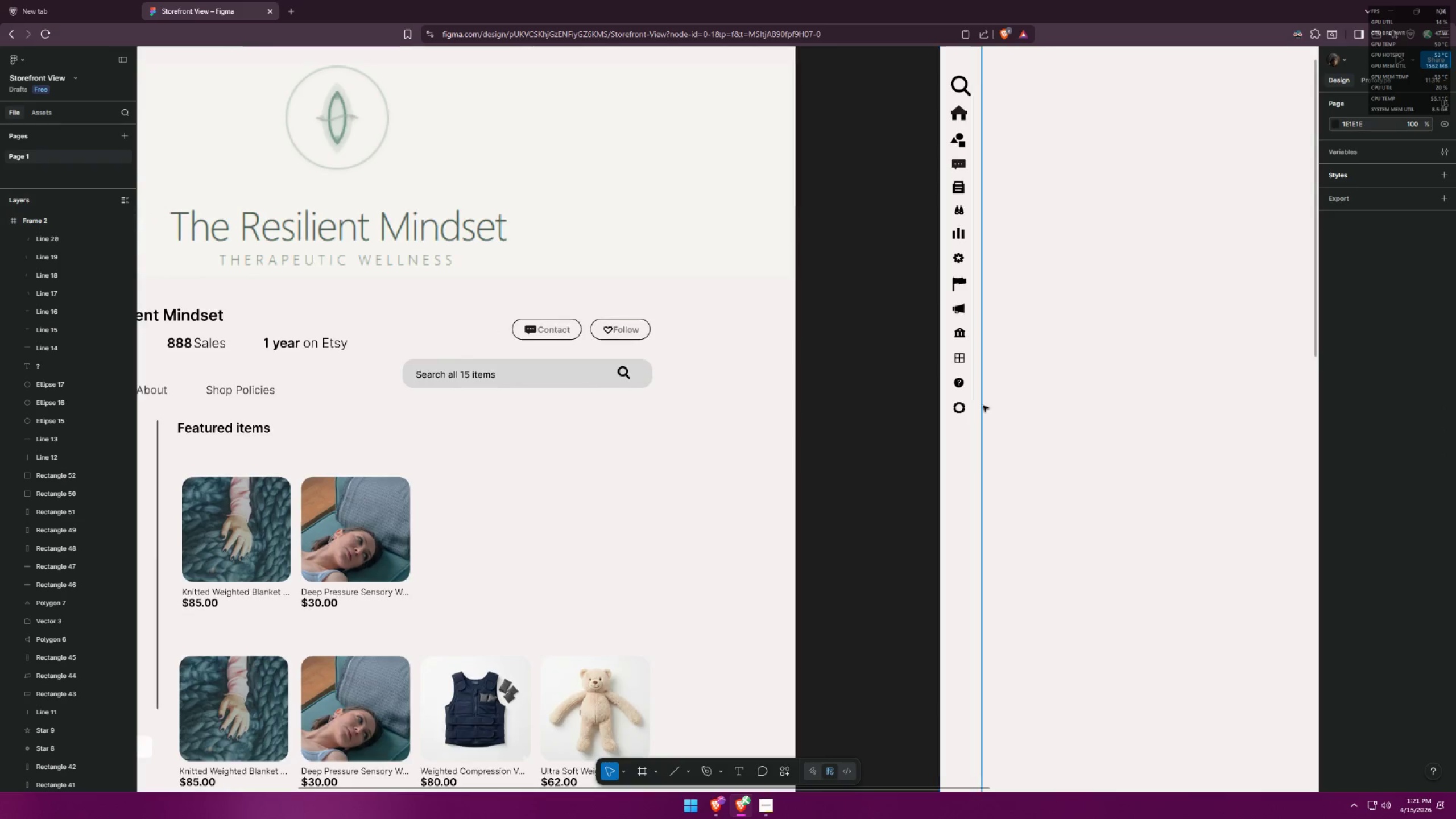 
key(Control+ControlLeft)
 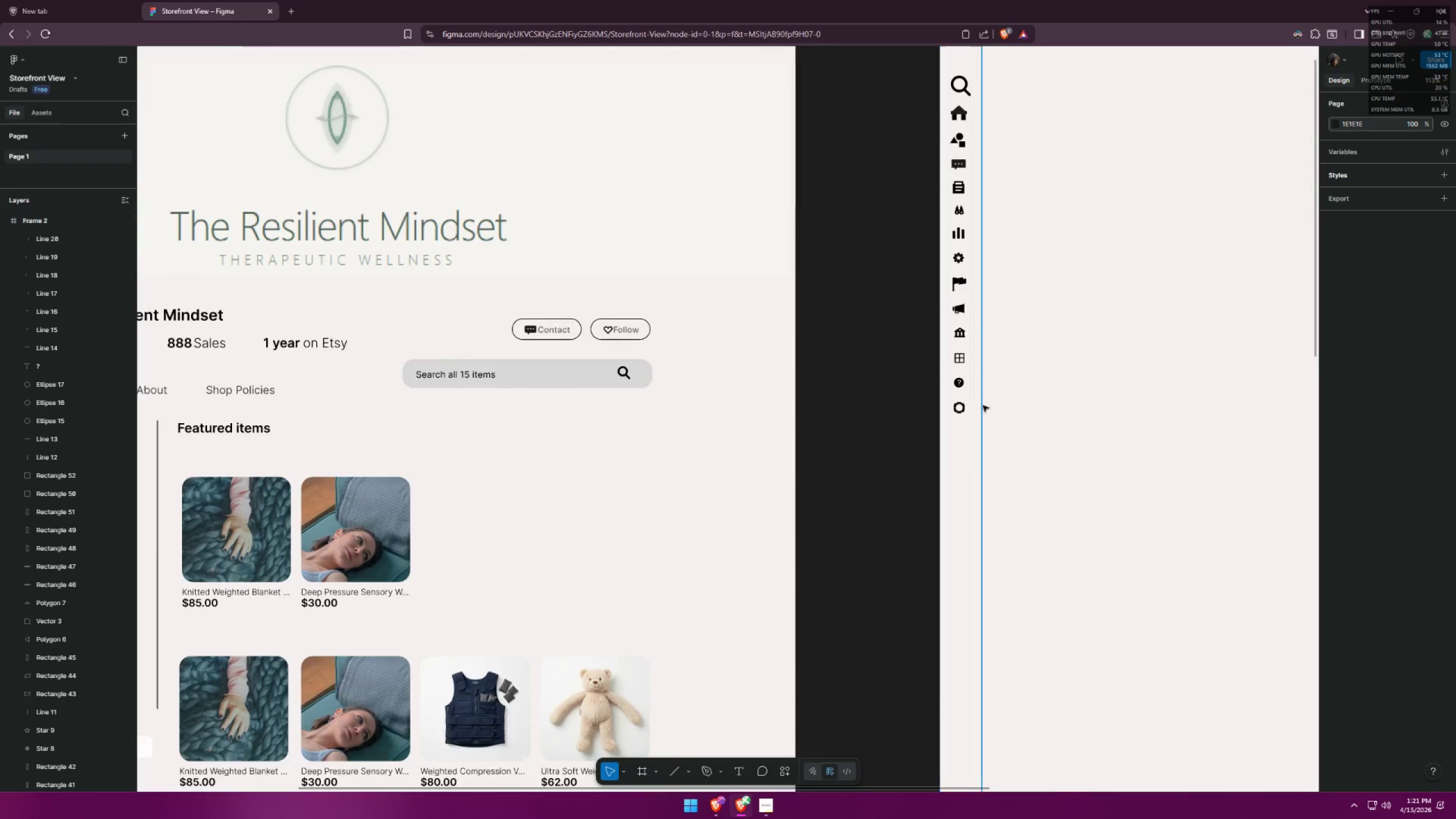 
key(Control+ControlLeft)
 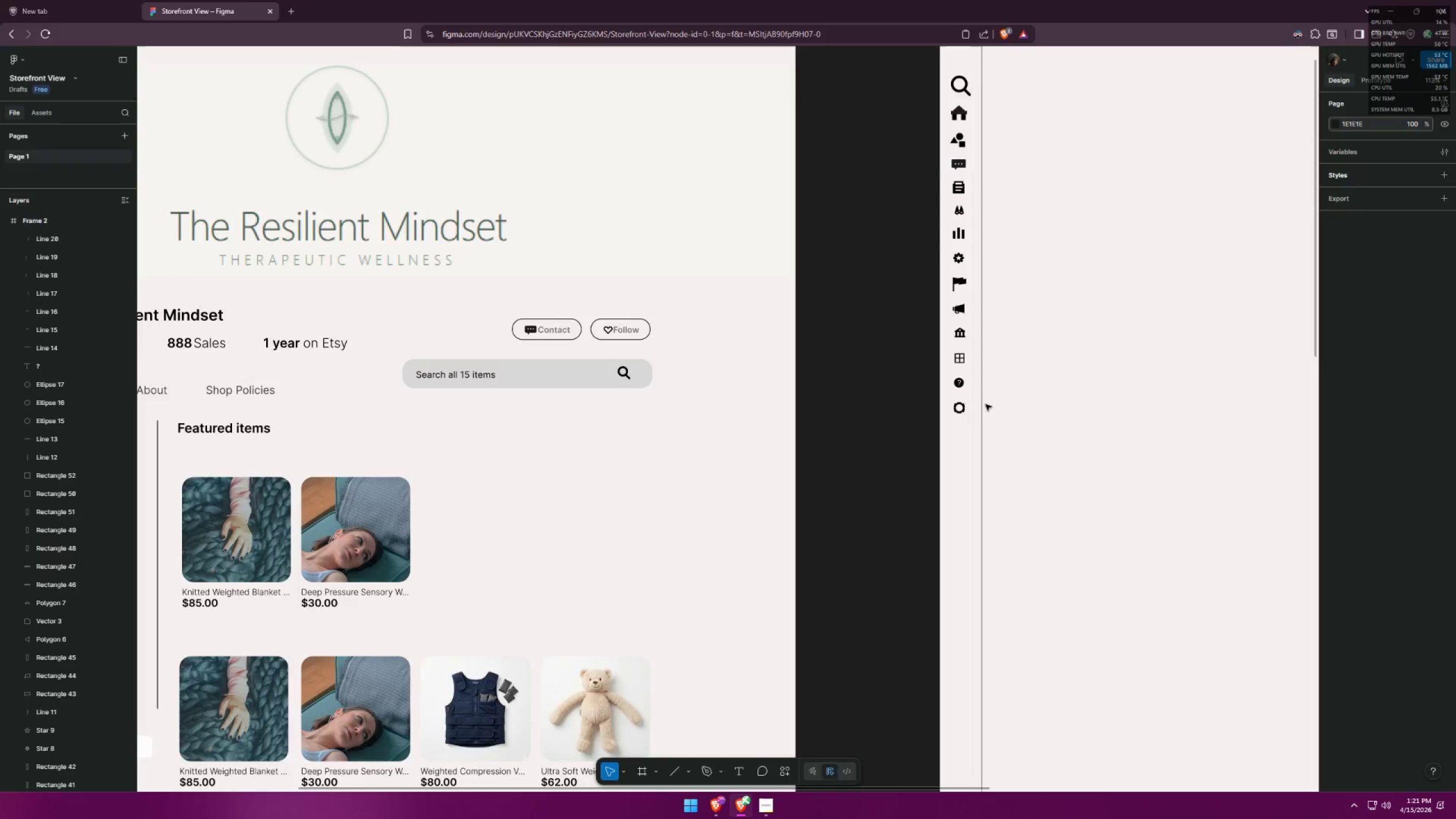 
key(Alt+AltLeft)
 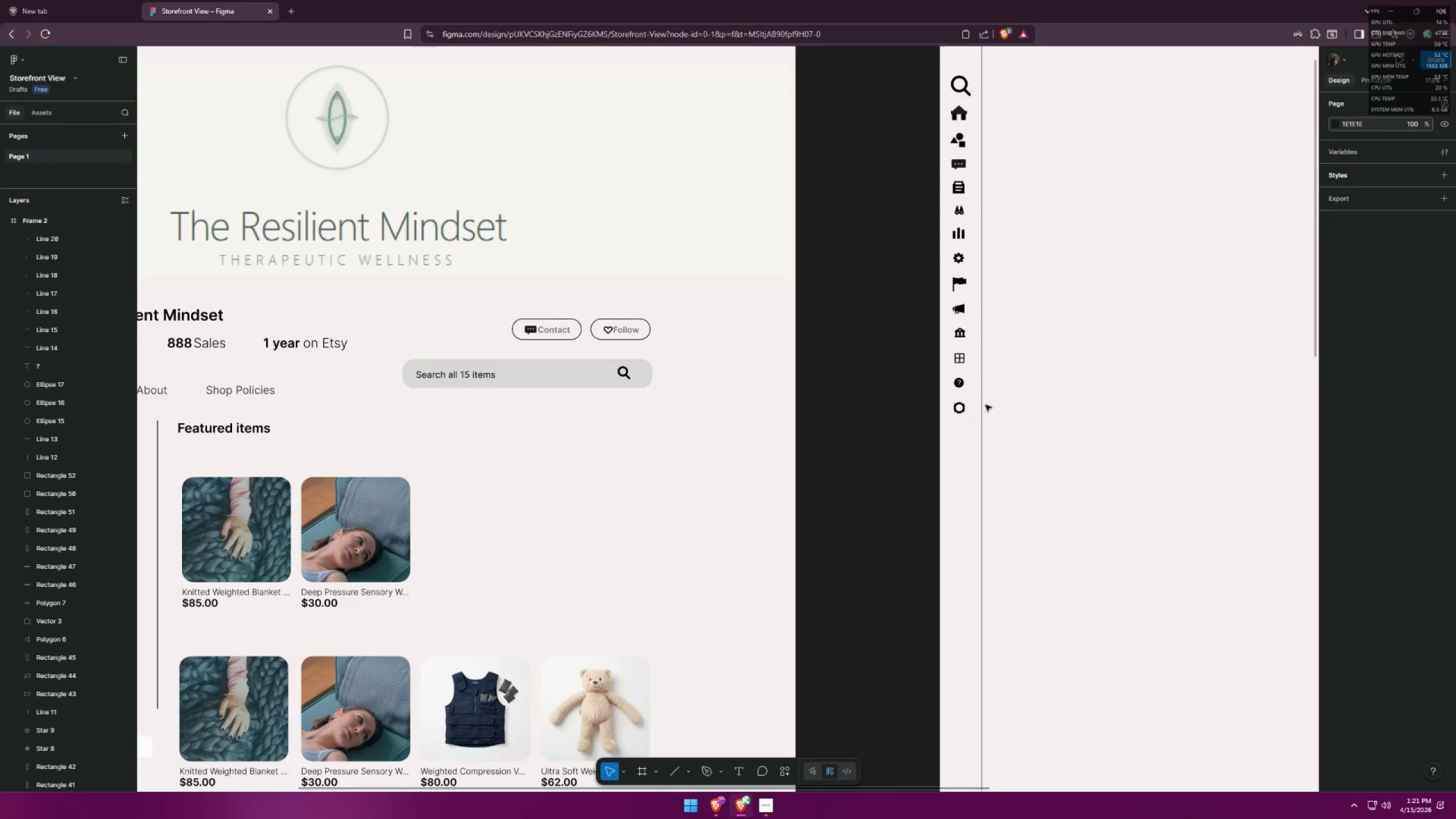 
key(Alt+Tab)
 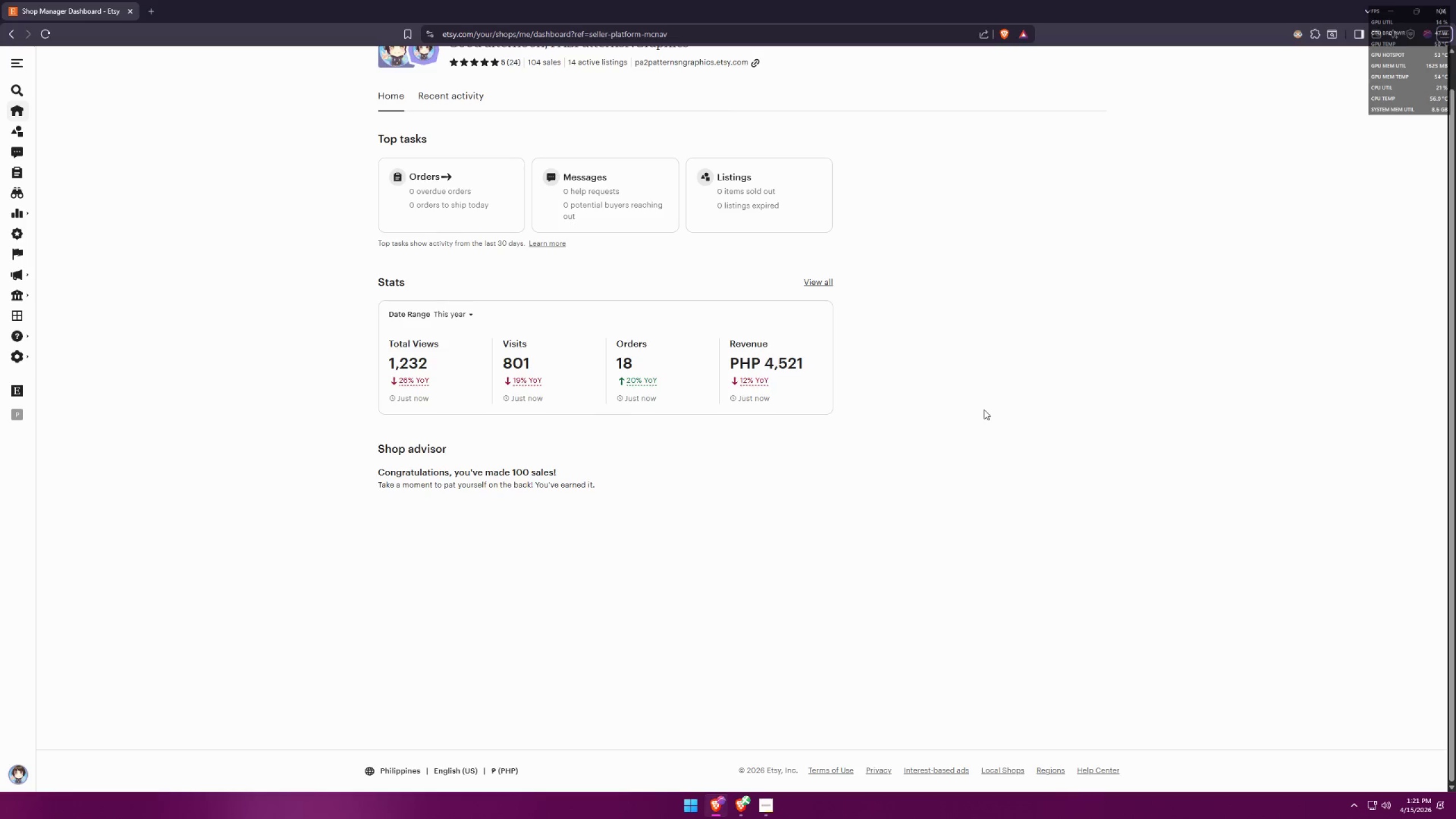 
scroll: coordinate [975, 410], scroll_direction: down, amount: 2.0
 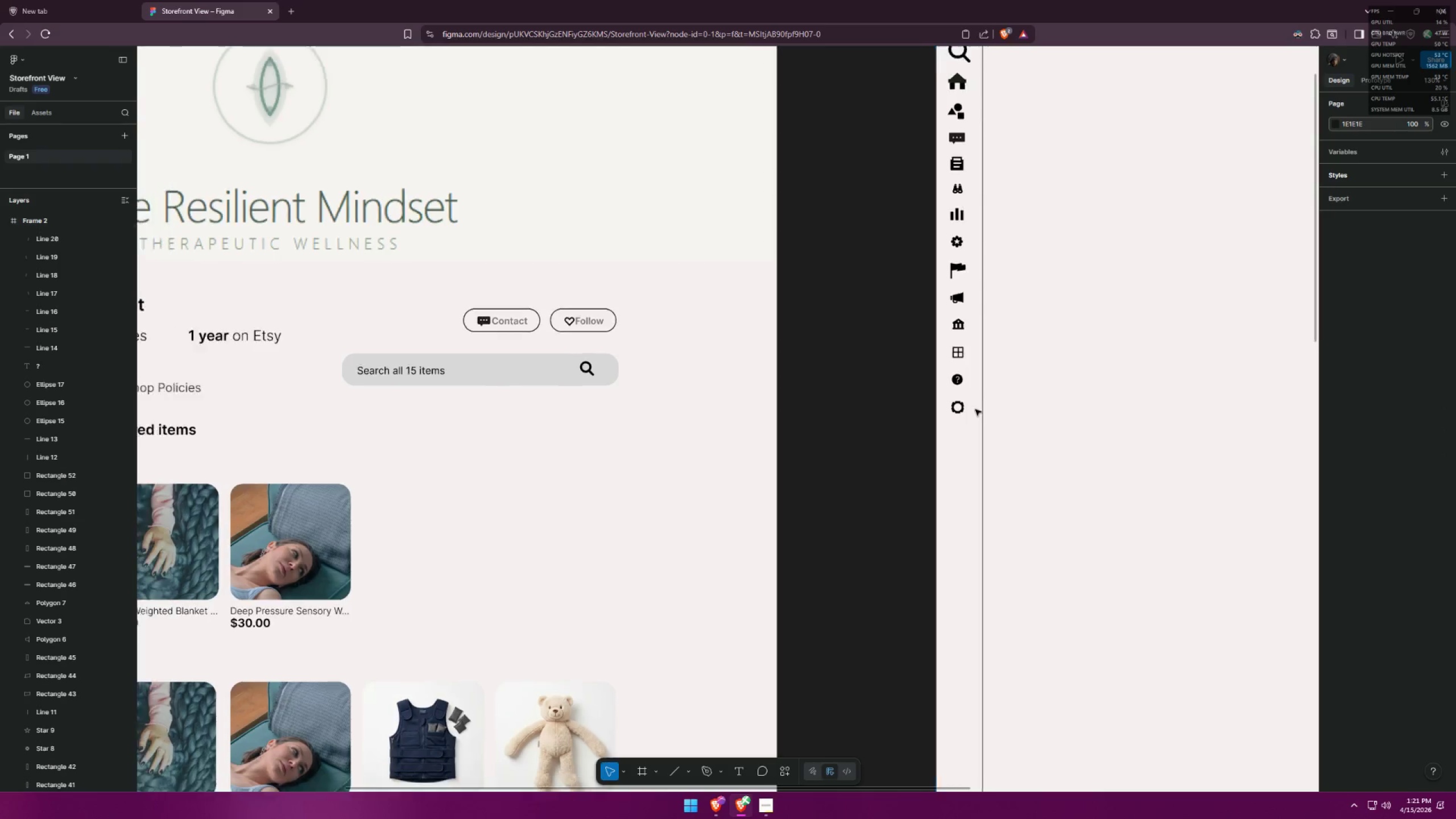 
key(Alt+AltLeft)
 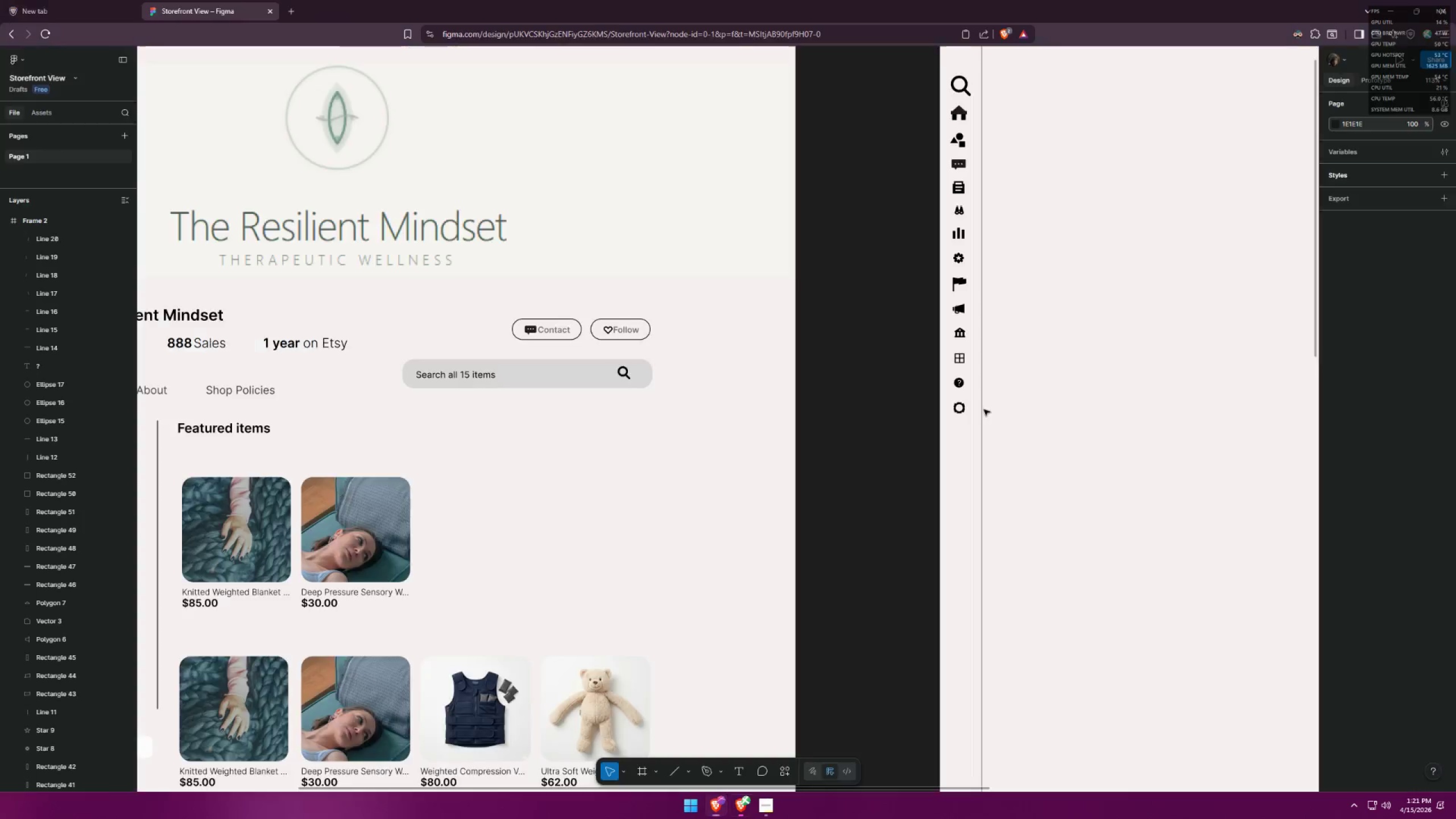 
key(Alt+Tab)
 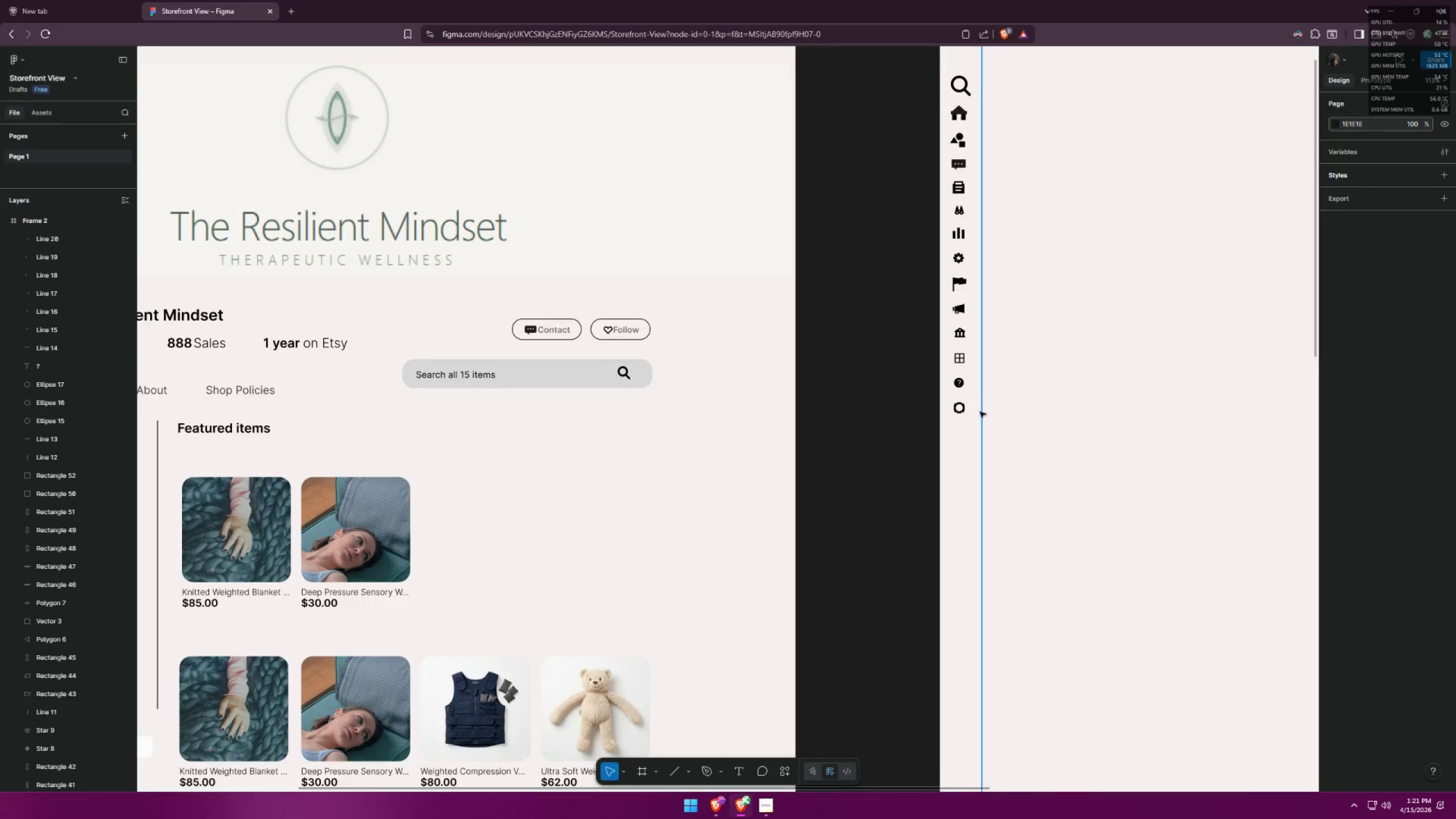 
hold_key(key=ControlLeft, duration=1.01)
 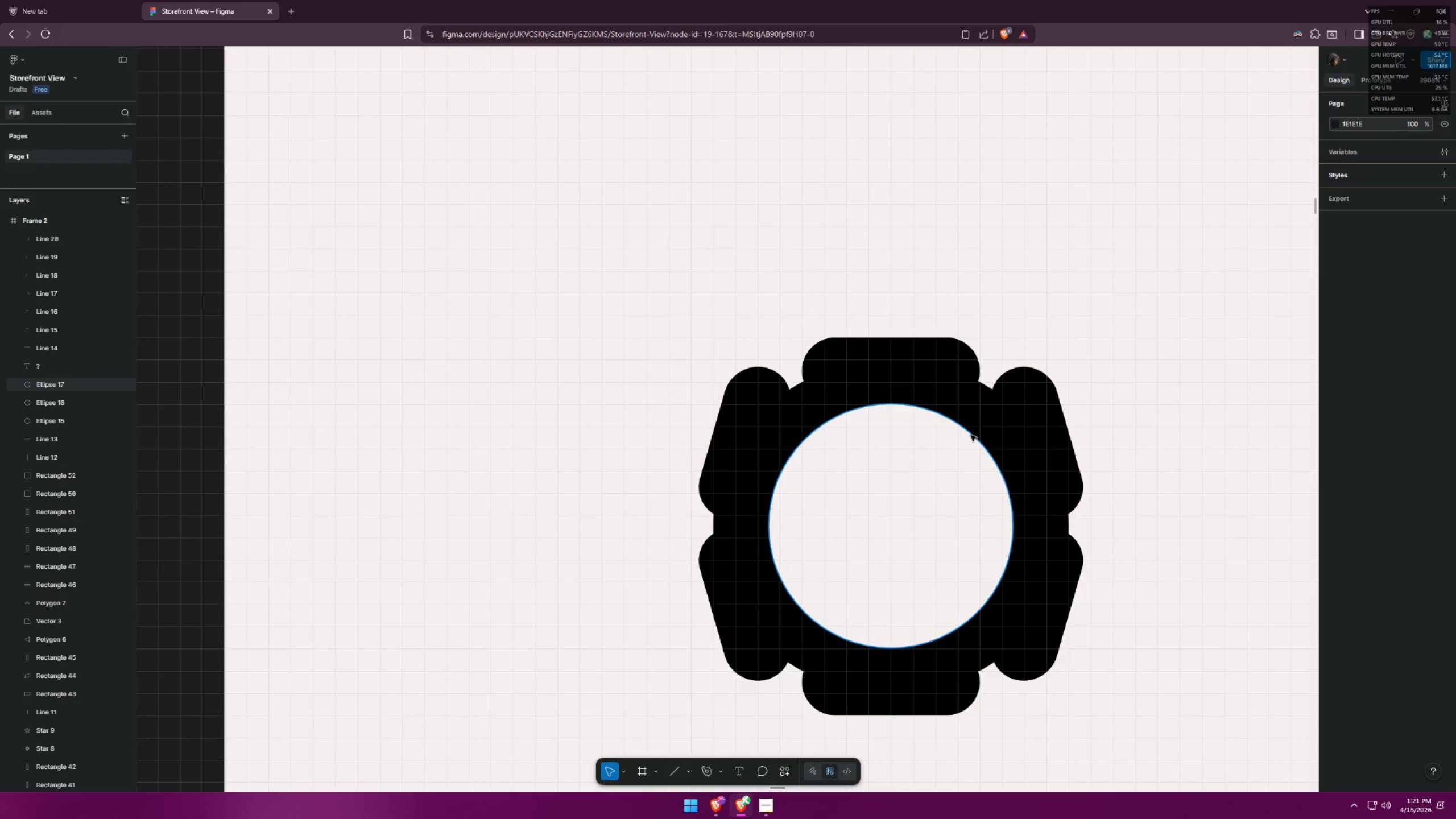 
left_click([971, 435])
 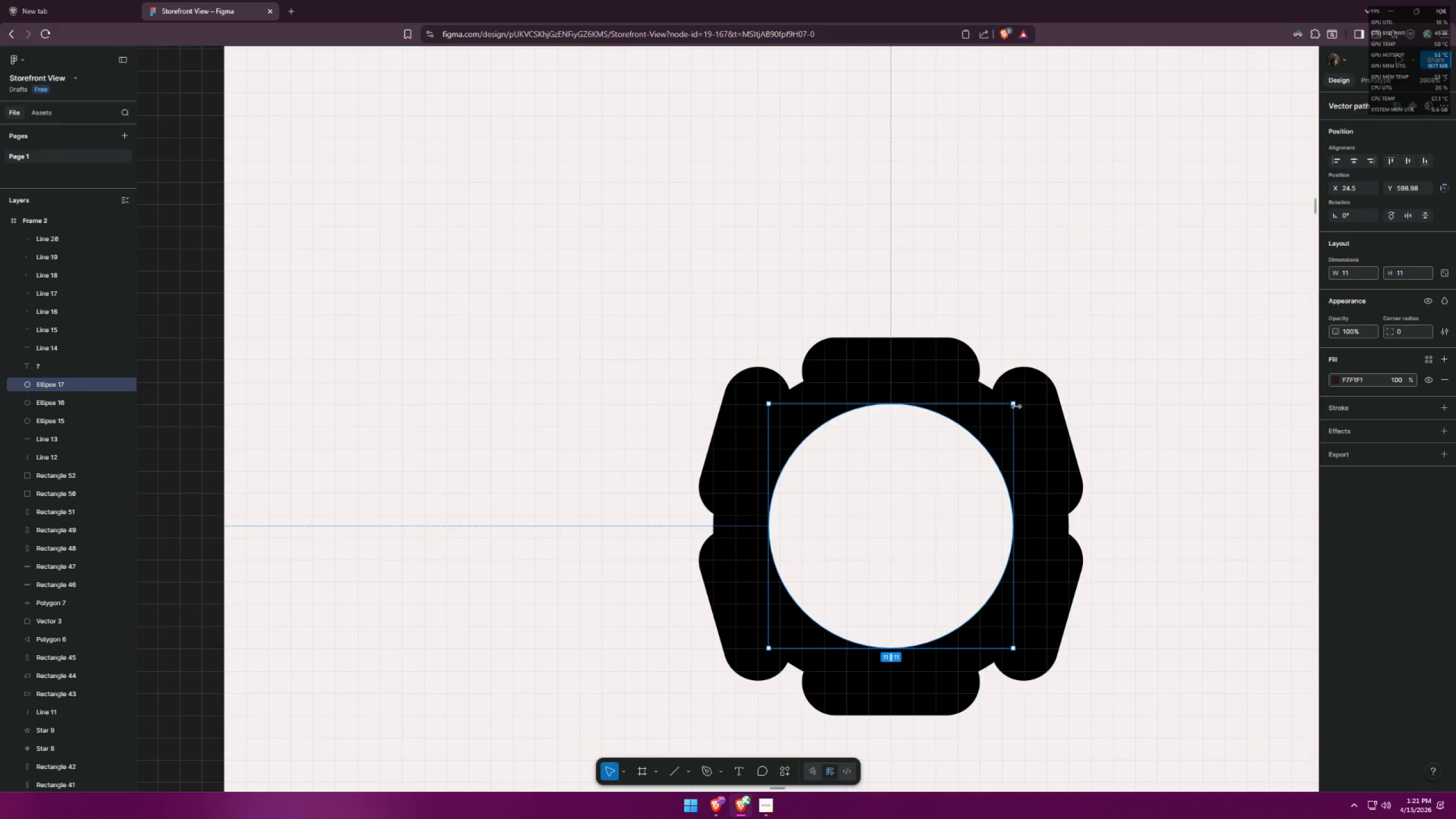 
scroll: coordinate [916, 440], scroll_direction: up, amount: 26.0
 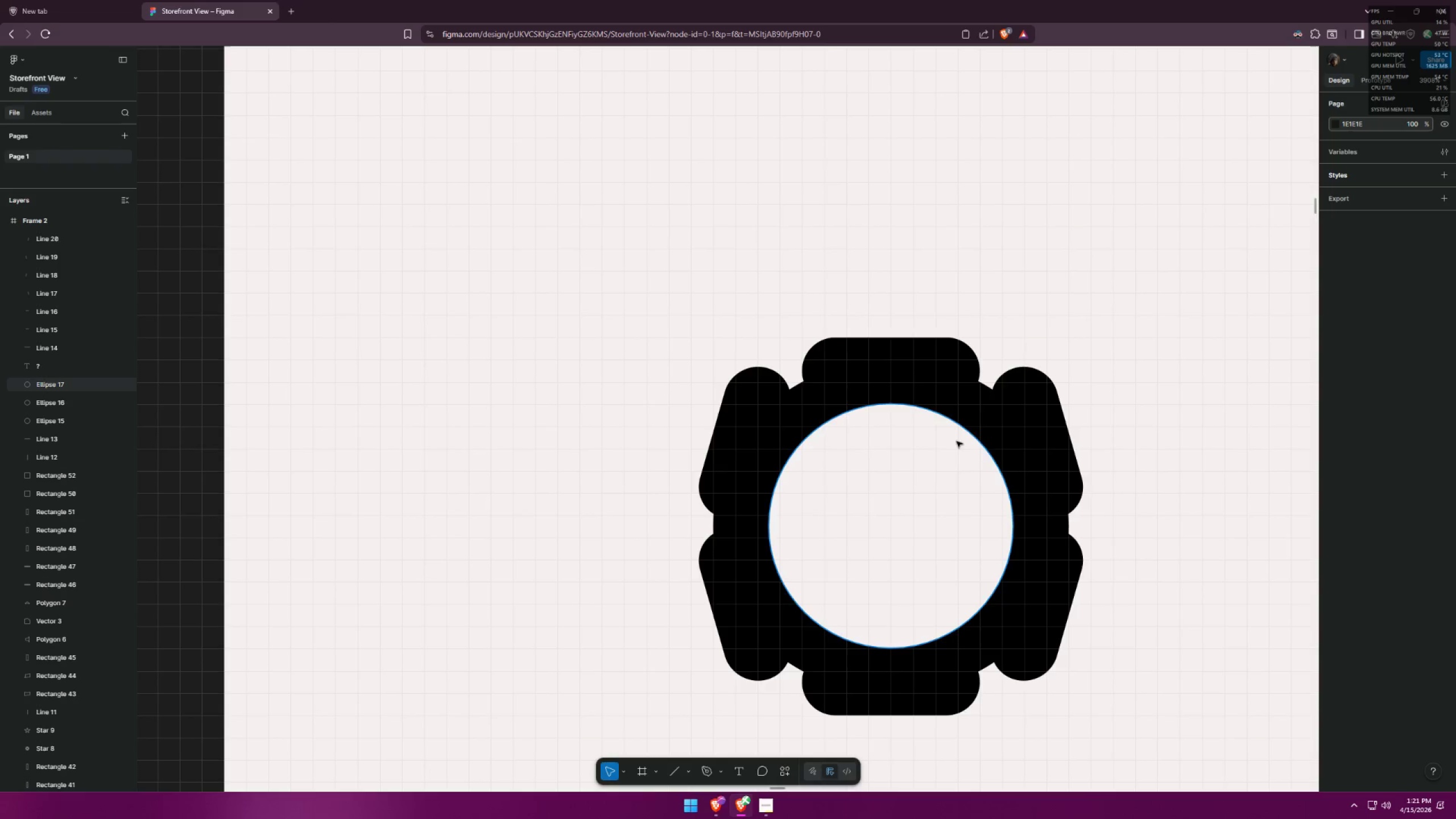 
hold_key(key=AltLeft, duration=0.66)
left_click_drag(start_coordinate=[1011, 403], to_coordinate=[986, 425])
 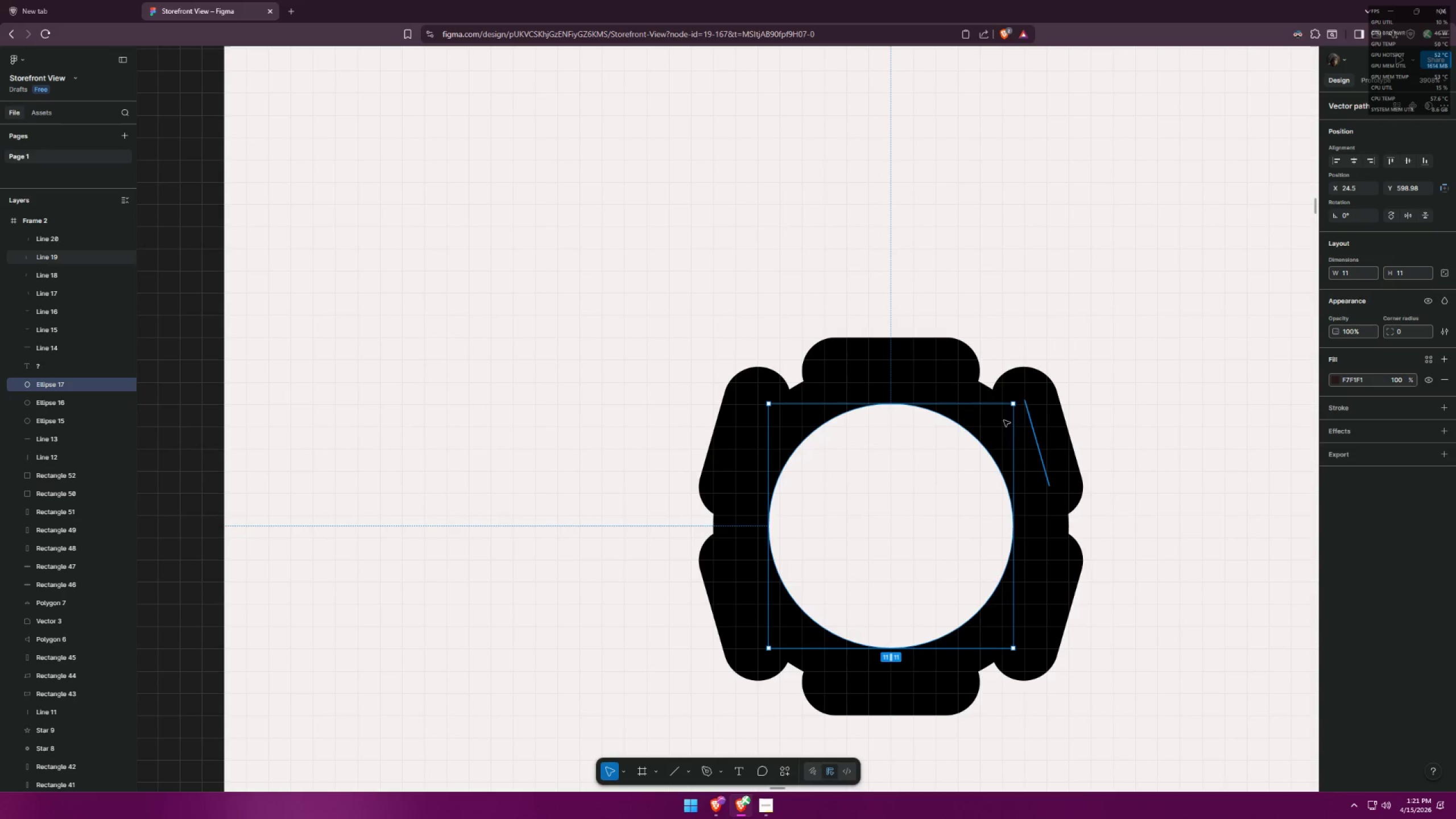 
hold_key(key=AltLeft, duration=0.84)
 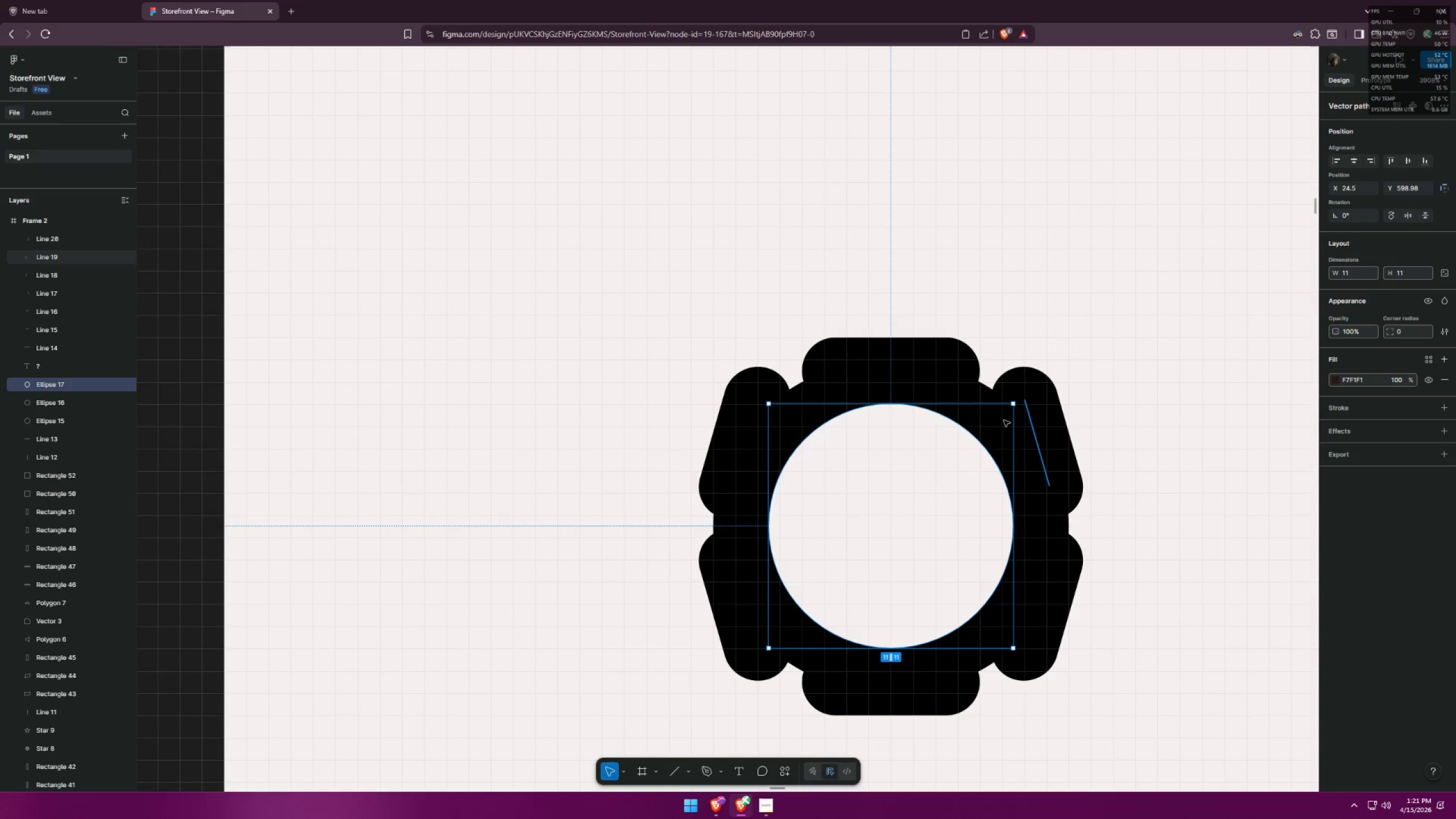 
hold_key(key=AltLeft, duration=2.72)
 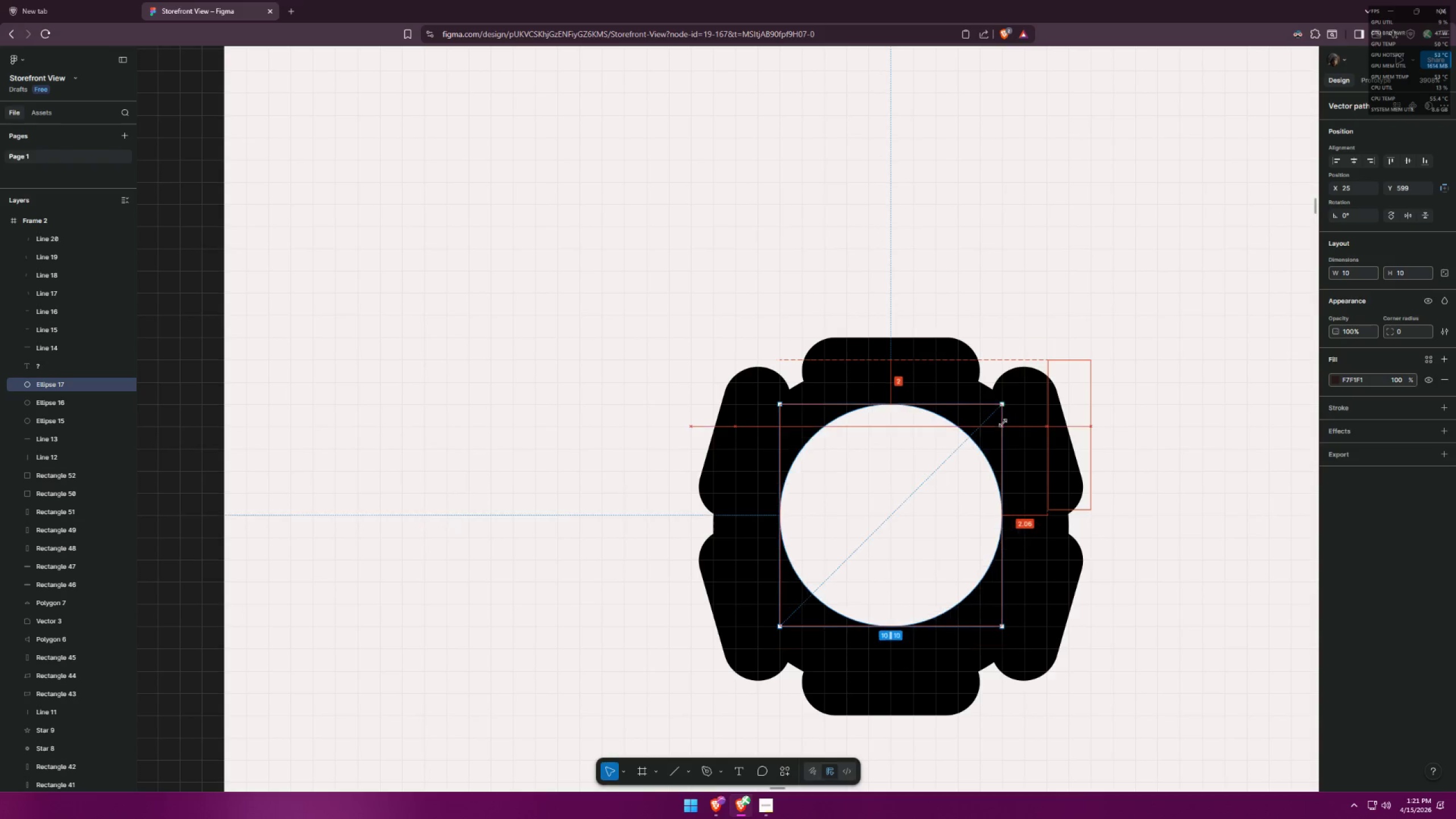 
key(Control+ControlLeft)
 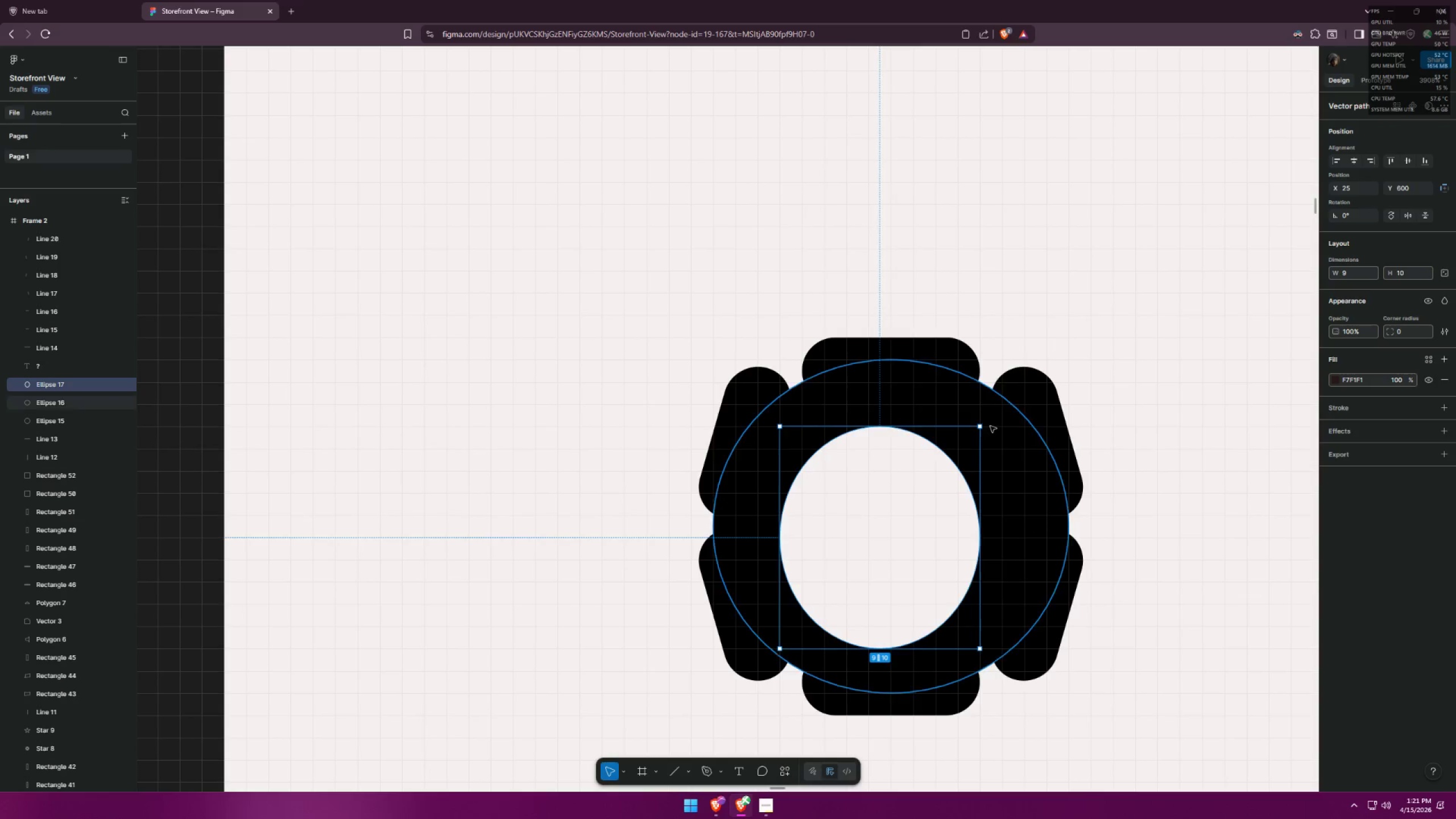 
key(Control+Z)
 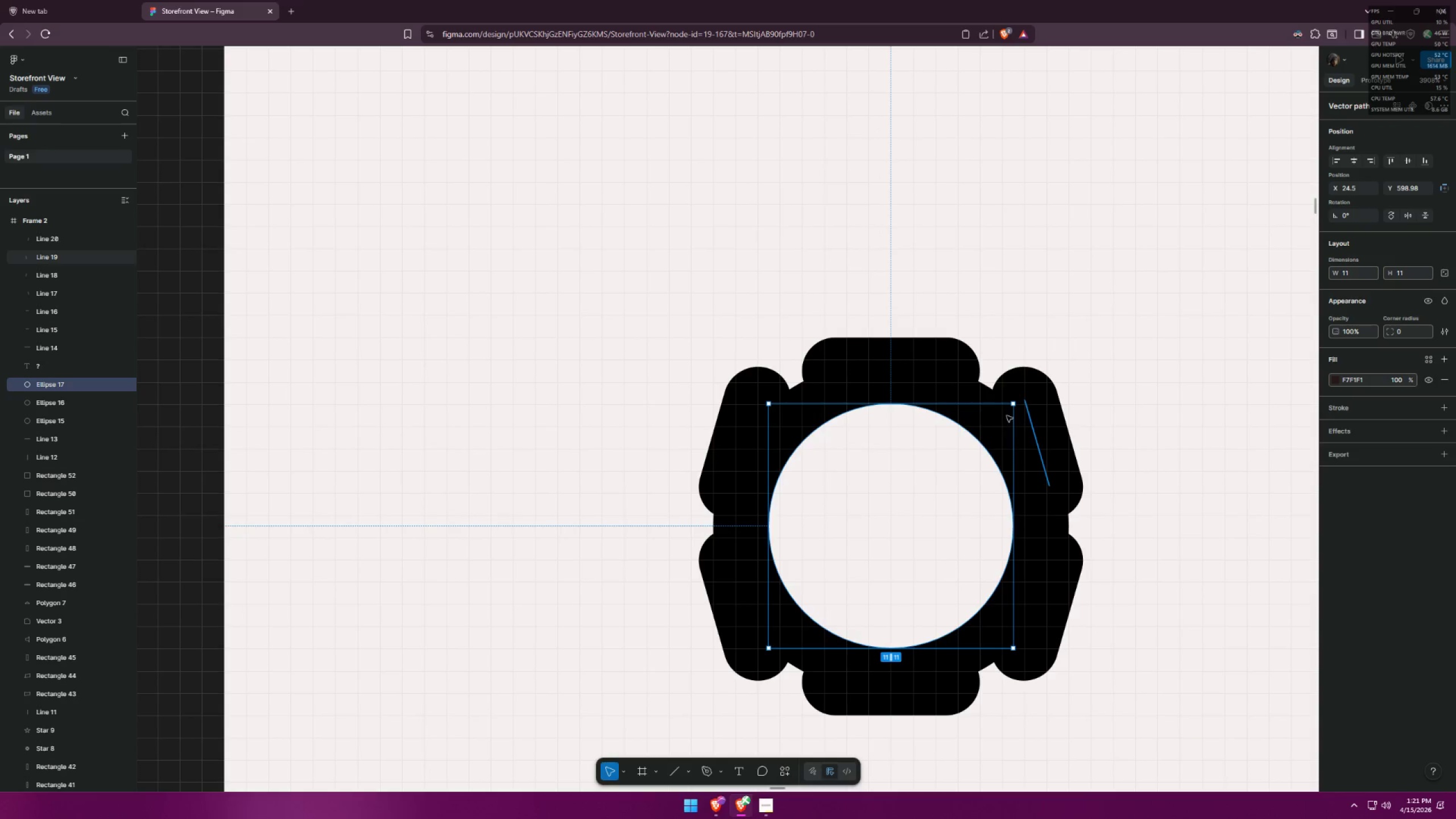 
hold_key(key=ShiftLeft, duration=1.41)
left_click_drag(start_coordinate=[1011, 403], to_coordinate=[981, 452])
 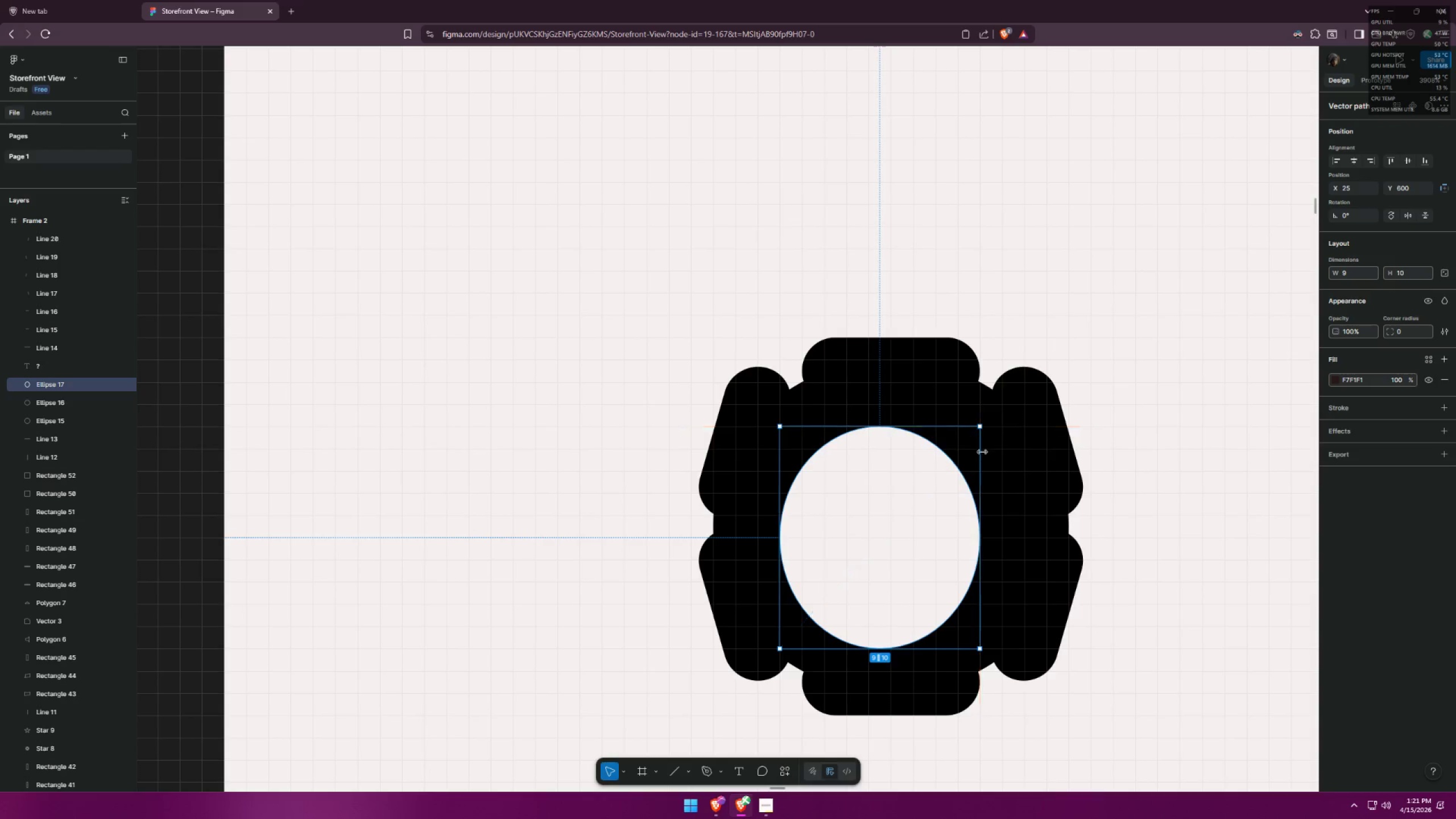 
key(Control+ControlLeft)
 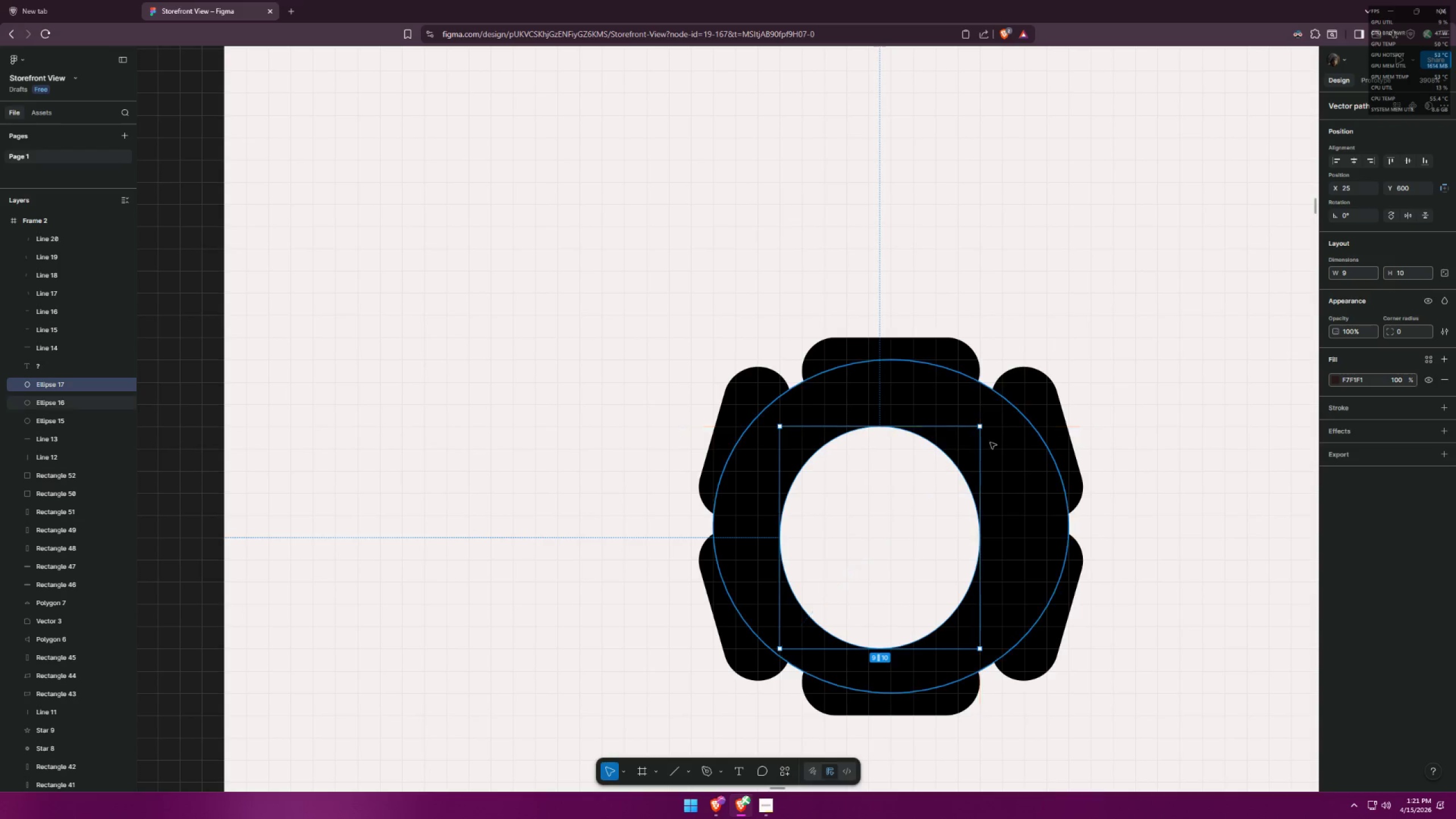 
key(Control+Z)
 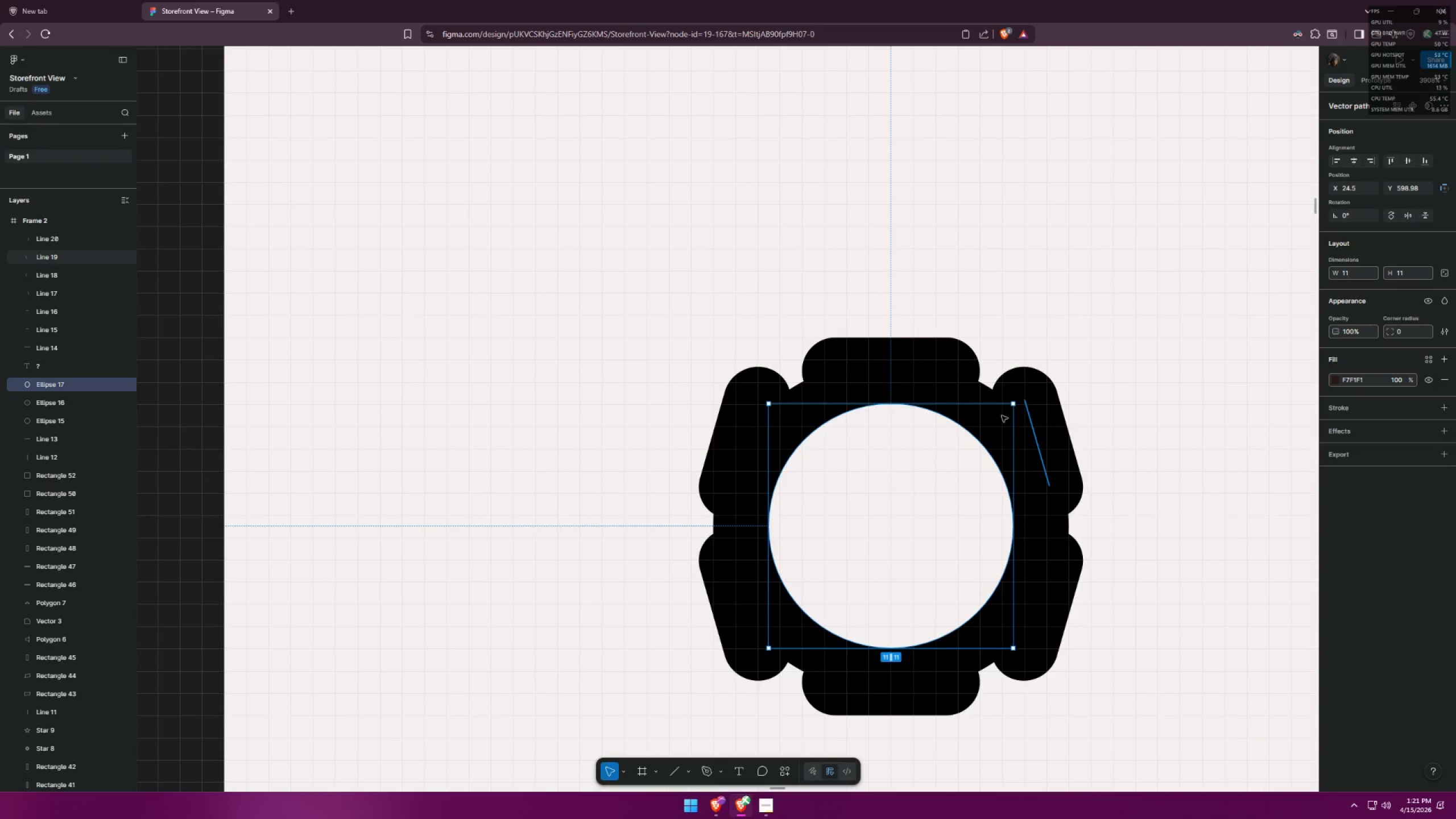 
hold_key(key=AltLeft, duration=1.39)
hold_key(key=ShiftLeft, duration=1.39)
left_click_drag(start_coordinate=[1014, 403], to_coordinate=[984, 448])
 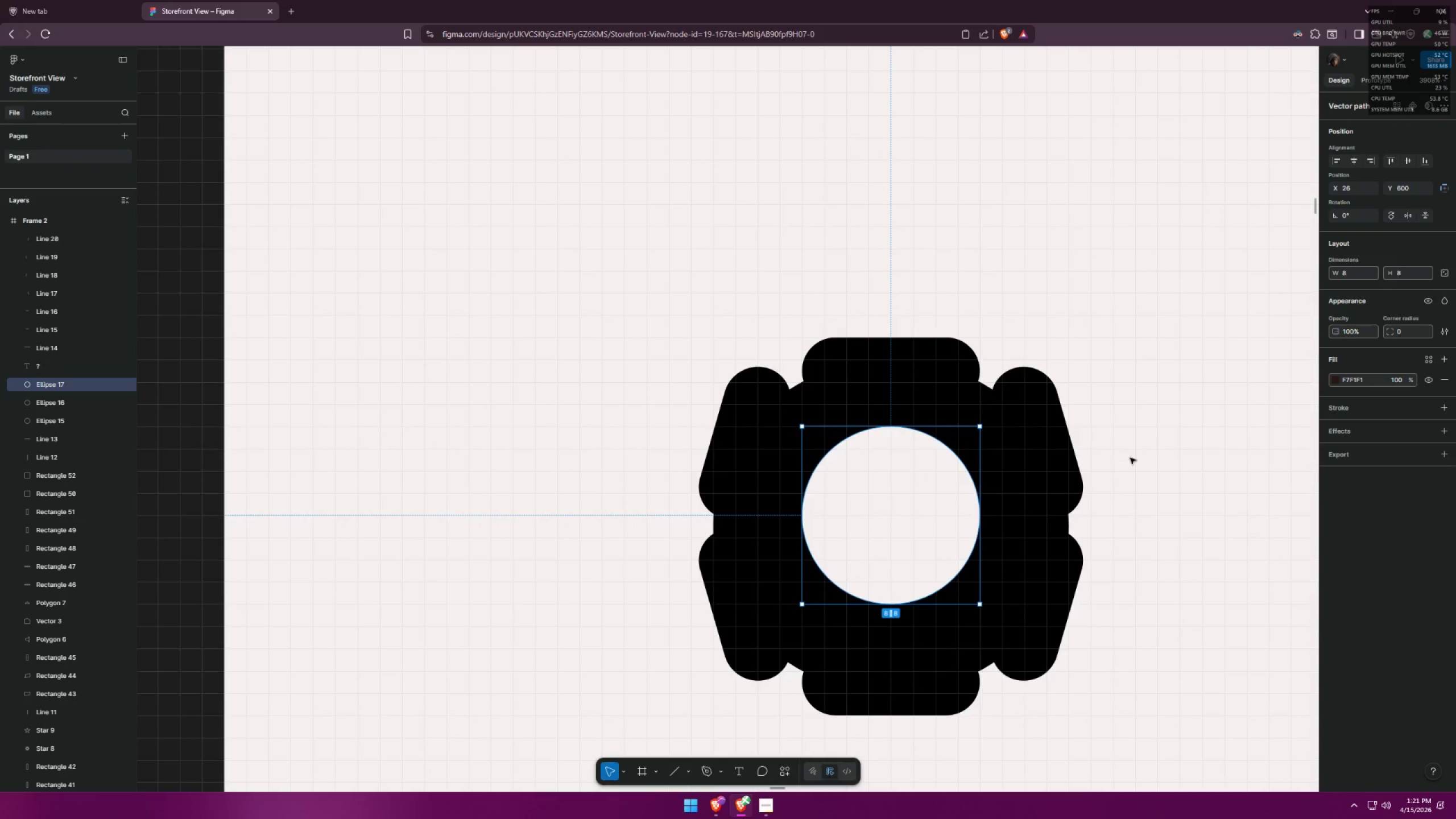 
left_click([1131, 458])
 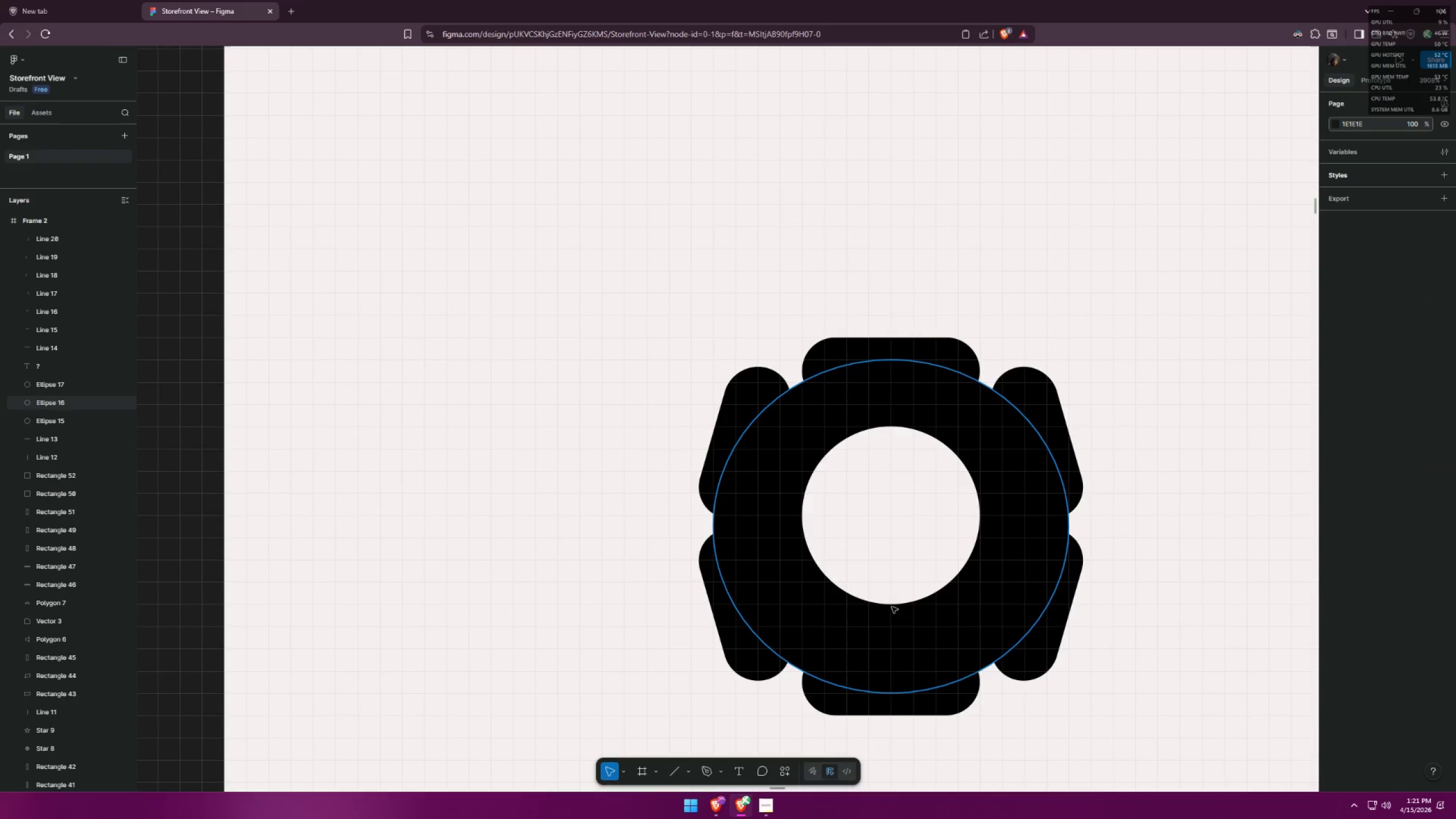 
left_click([892, 606])
 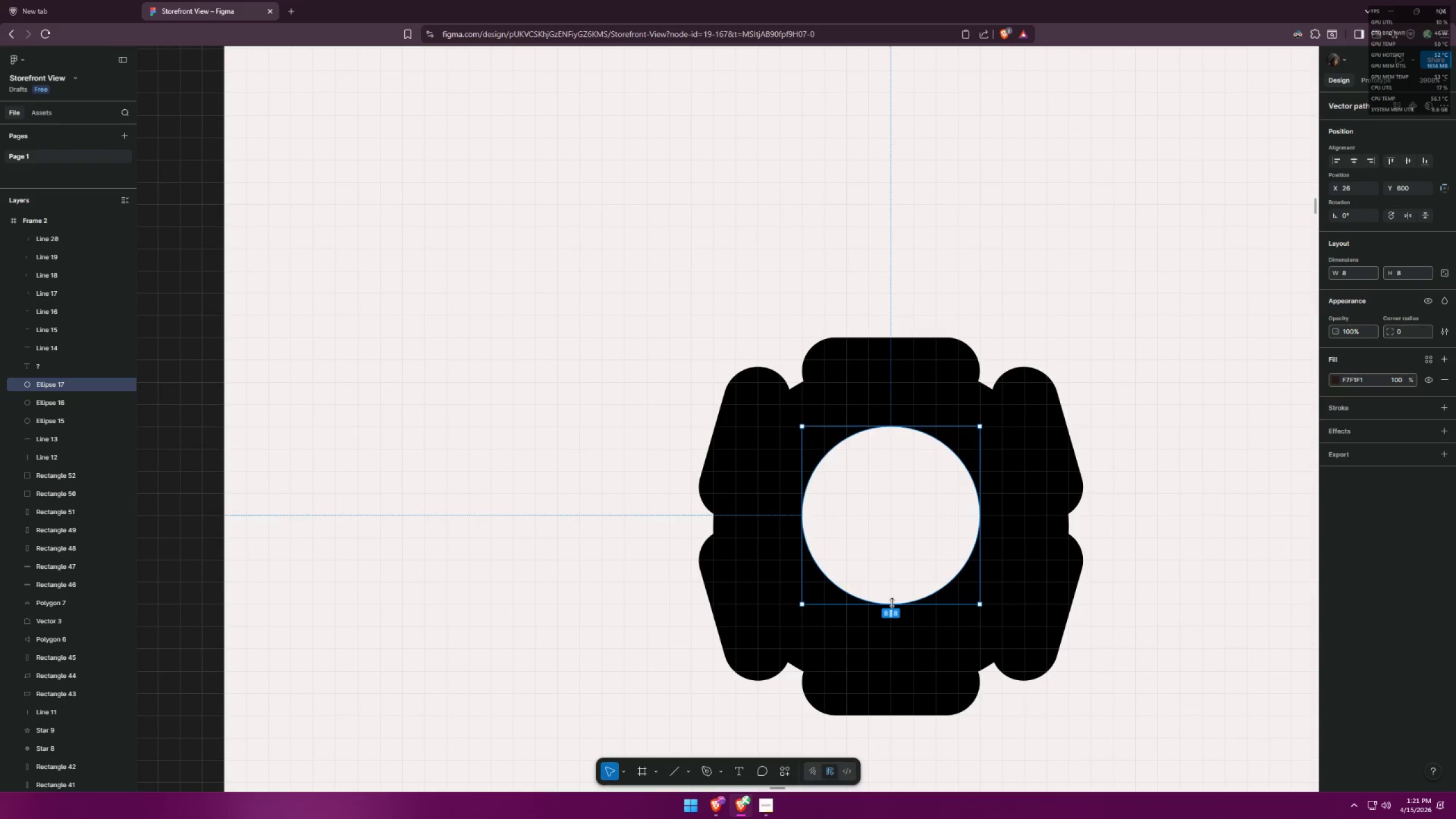 
left_click_drag(start_coordinate=[891, 606], to_coordinate=[891, 616])
 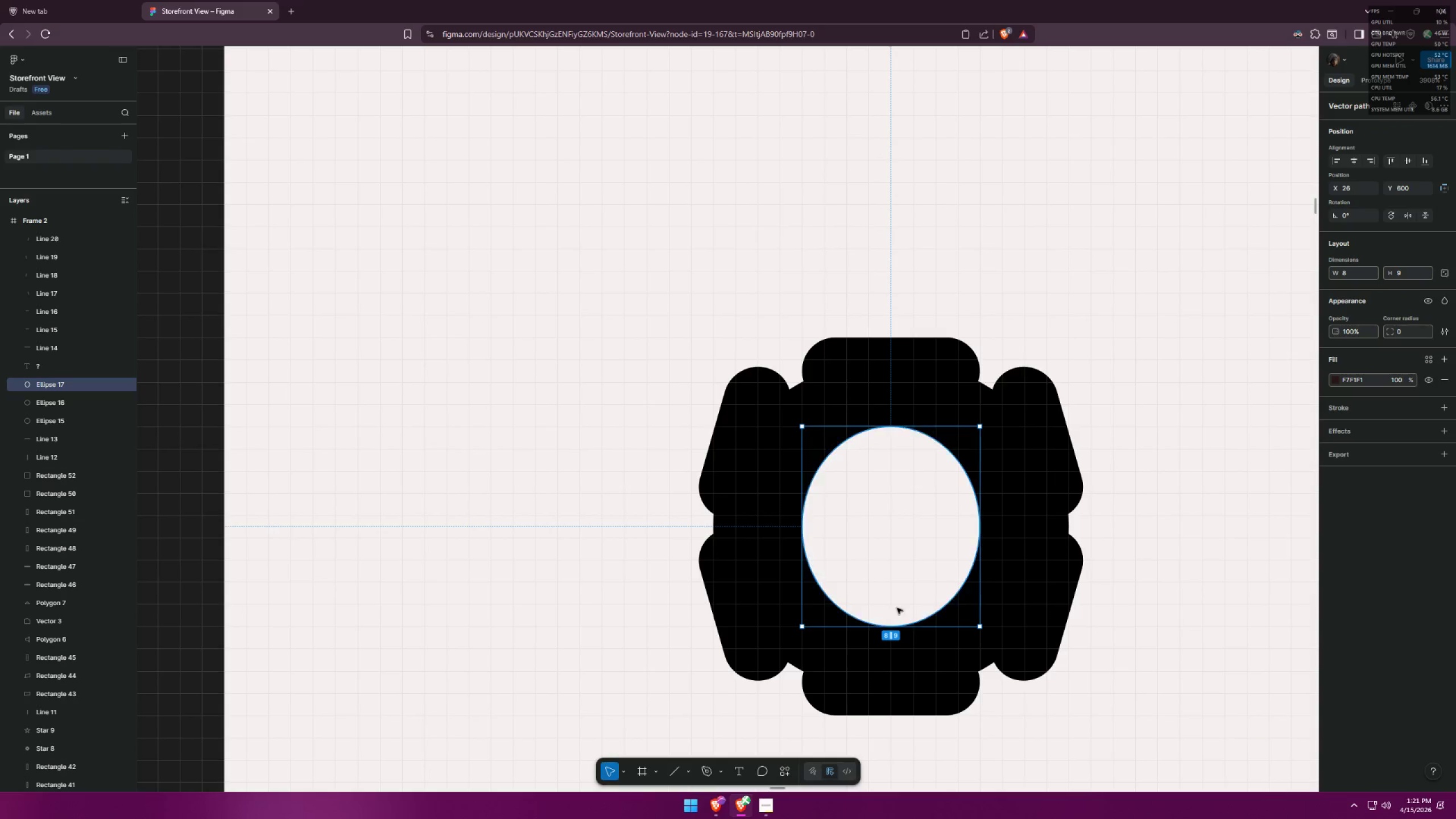 
key(Control+ControlLeft)
 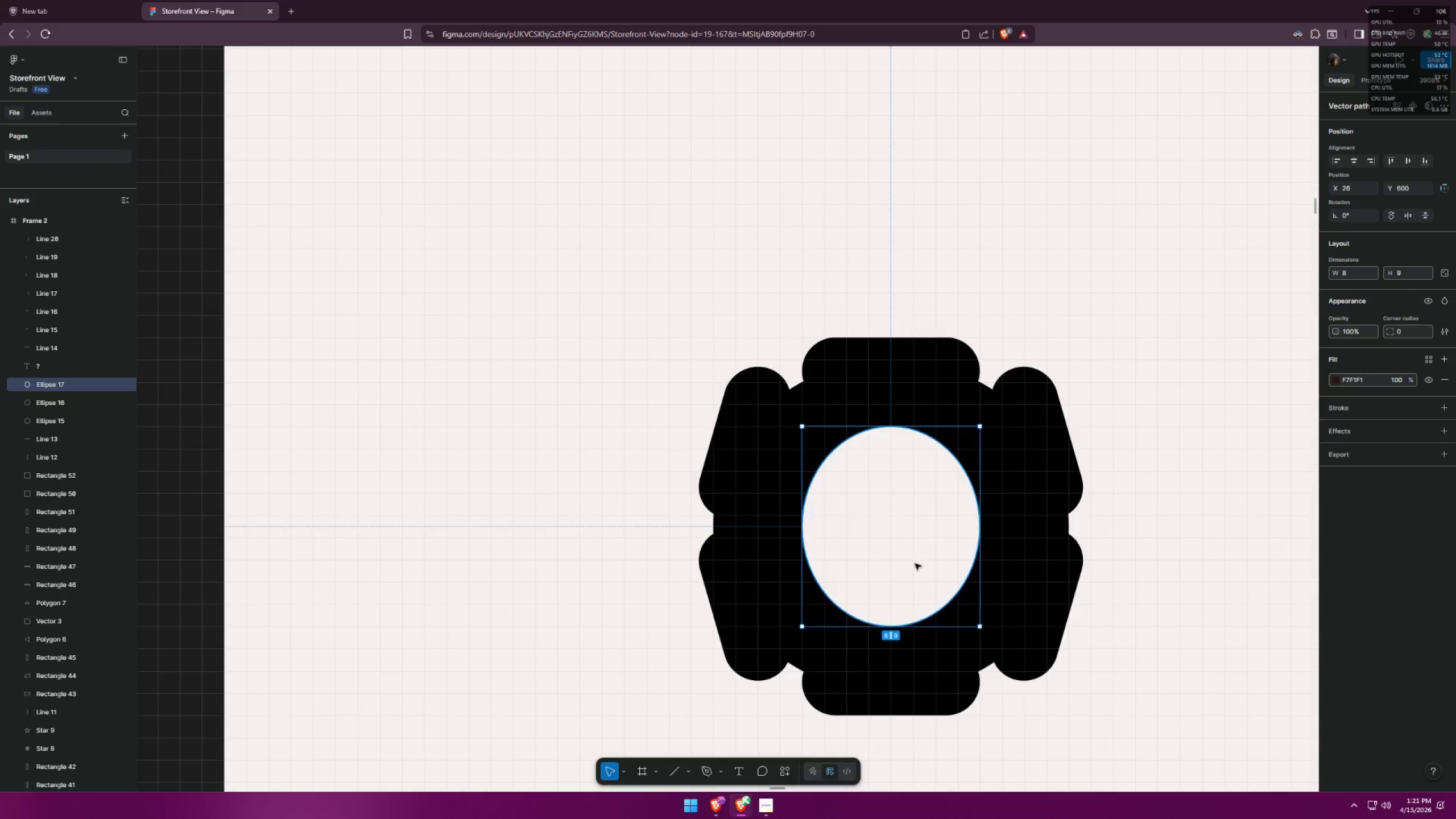 
key(Control+Z)
 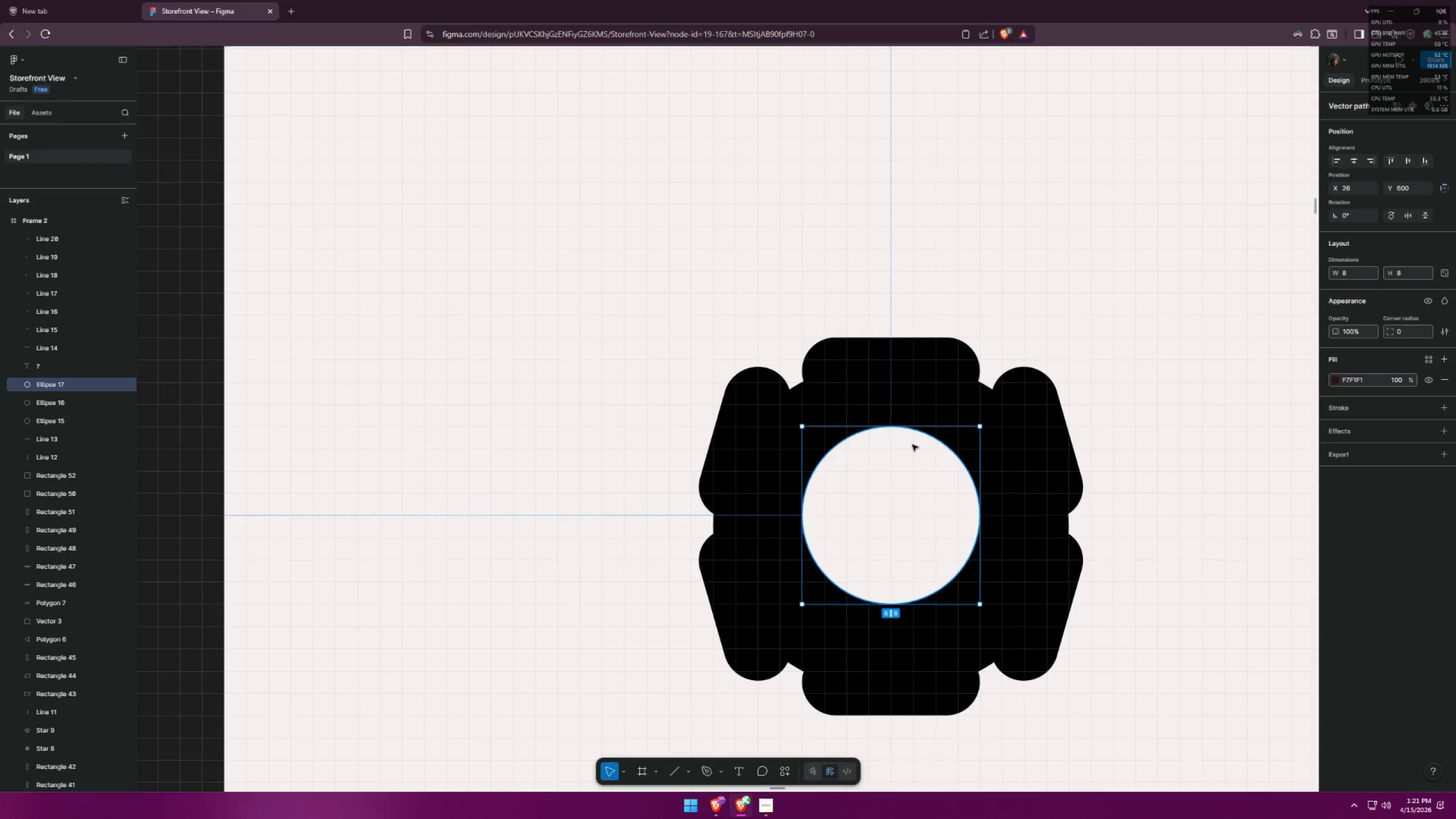 
left_click_drag(start_coordinate=[912, 443], to_coordinate=[913, 458])
 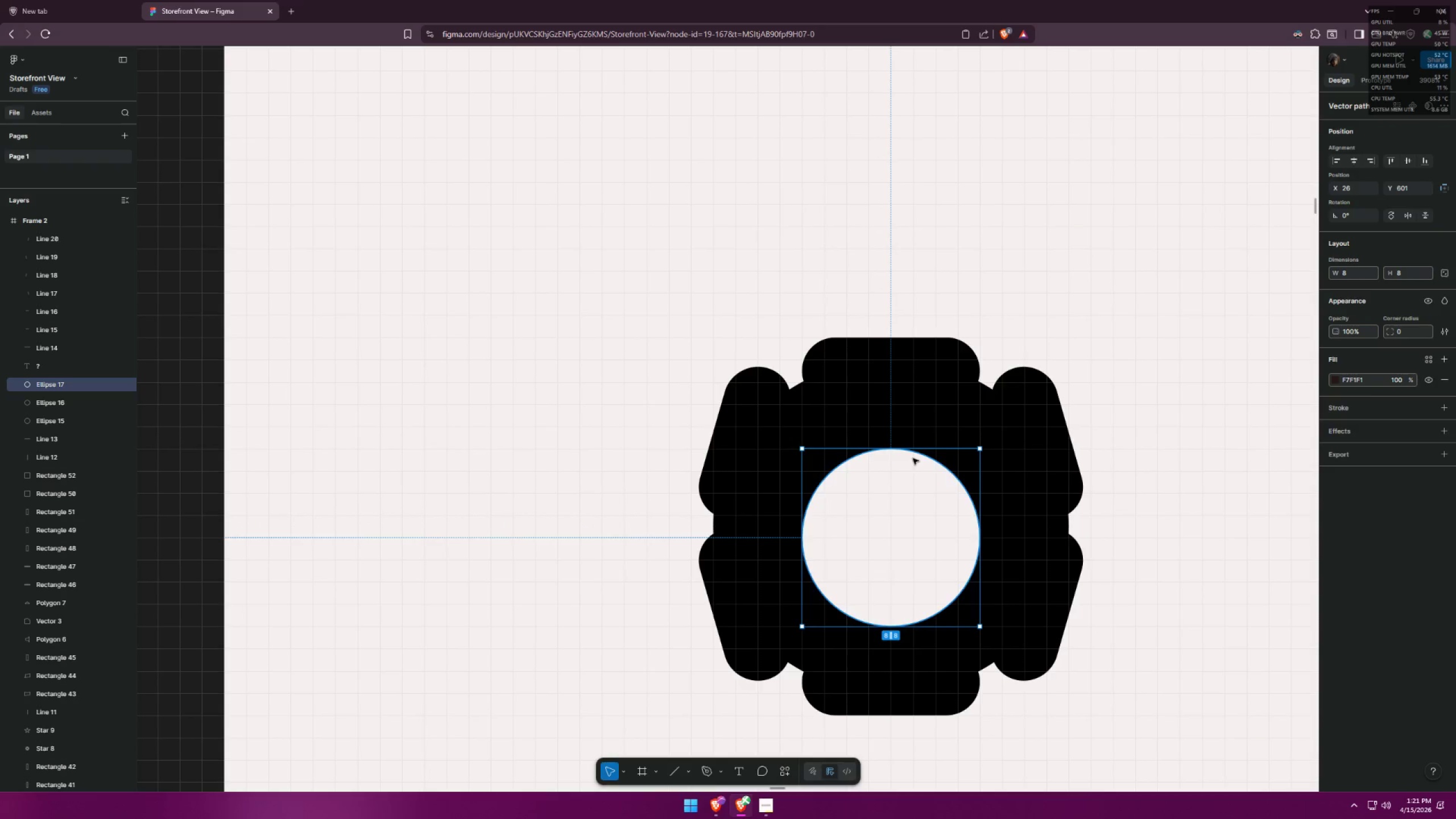 
double_click([913, 458])
 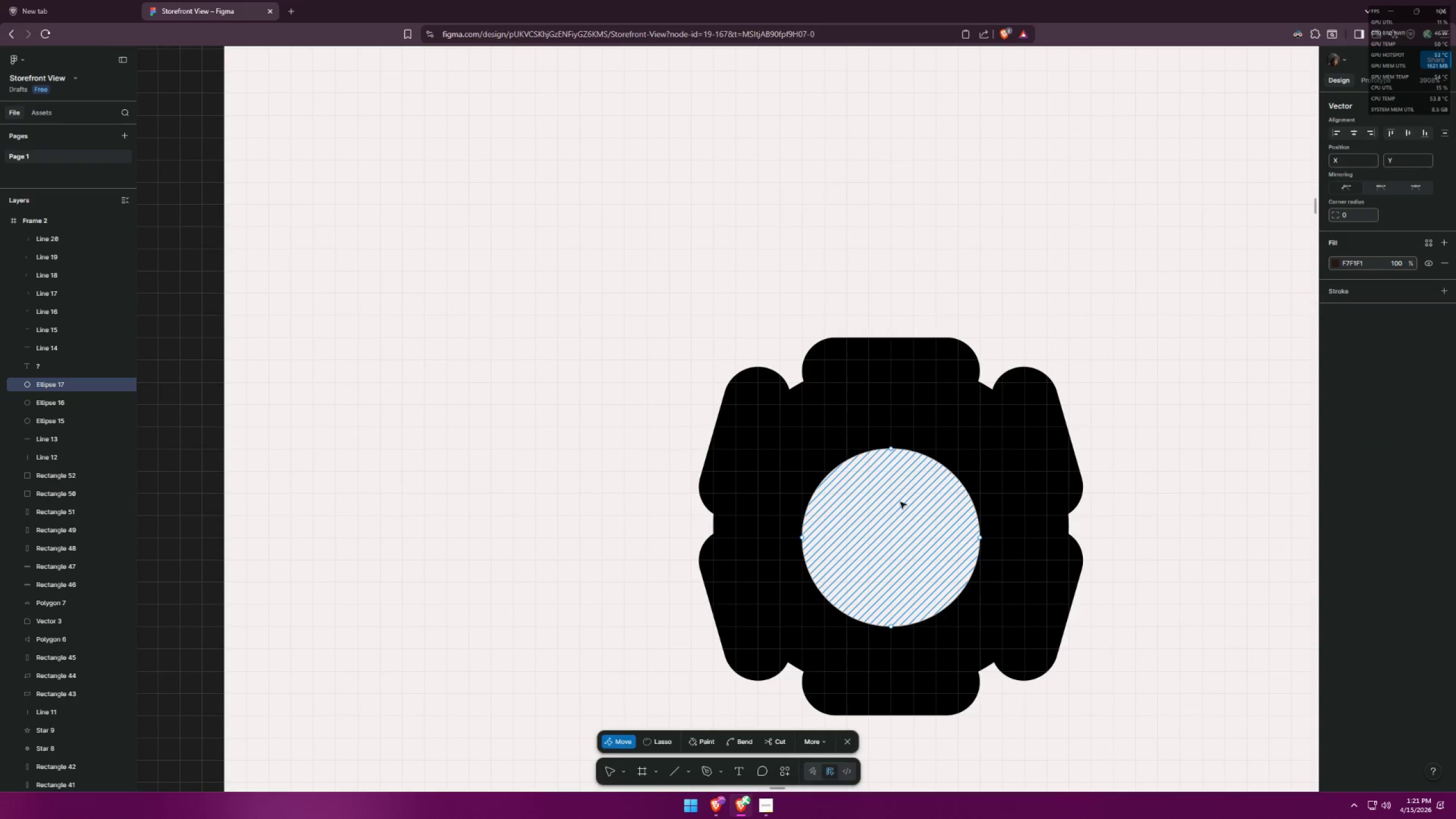 
left_click_drag(start_coordinate=[899, 506], to_coordinate=[903, 499])
 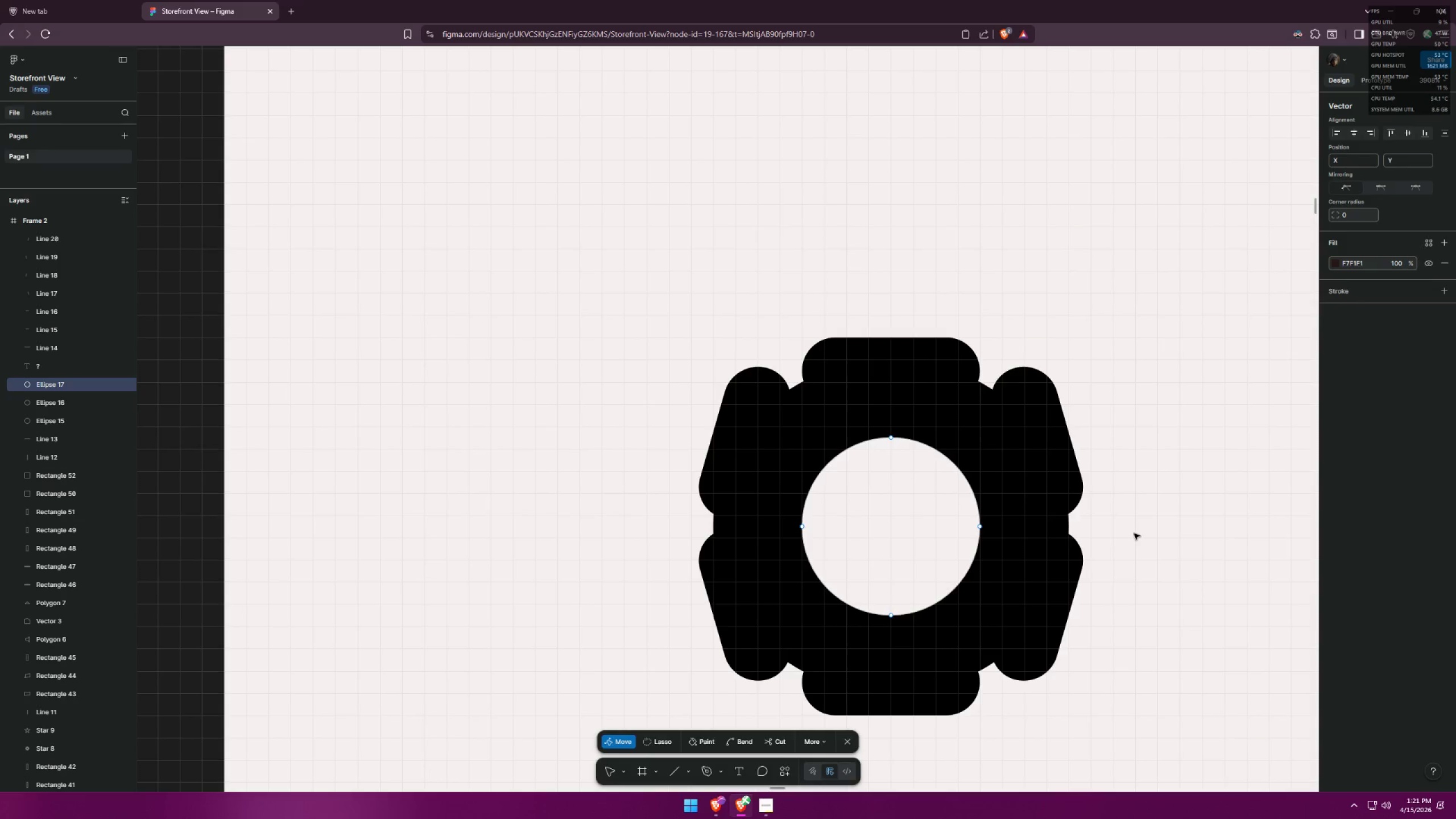 
hold_key(key=ControlLeft, duration=0.62)
 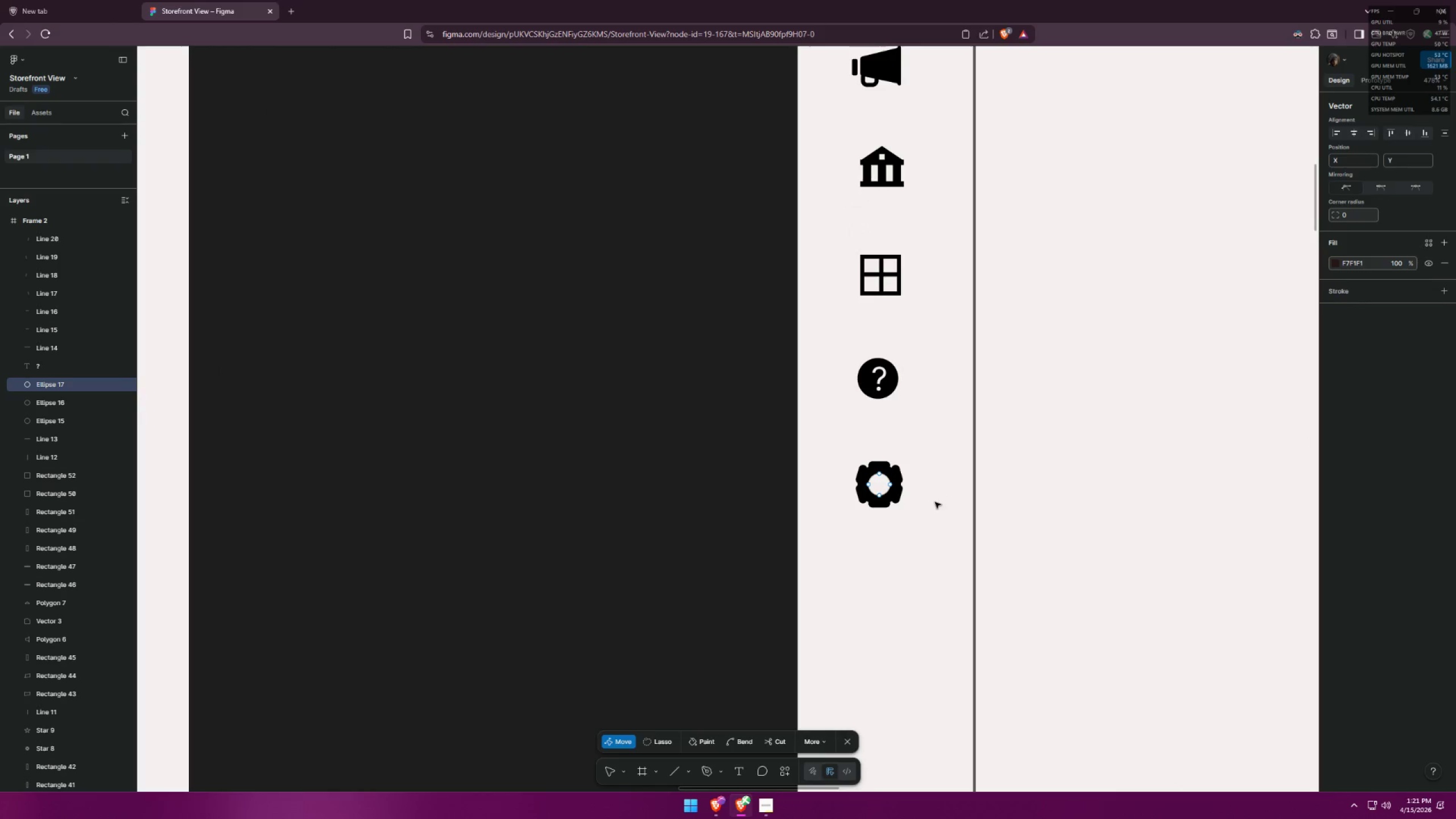 
left_click([987, 497])
 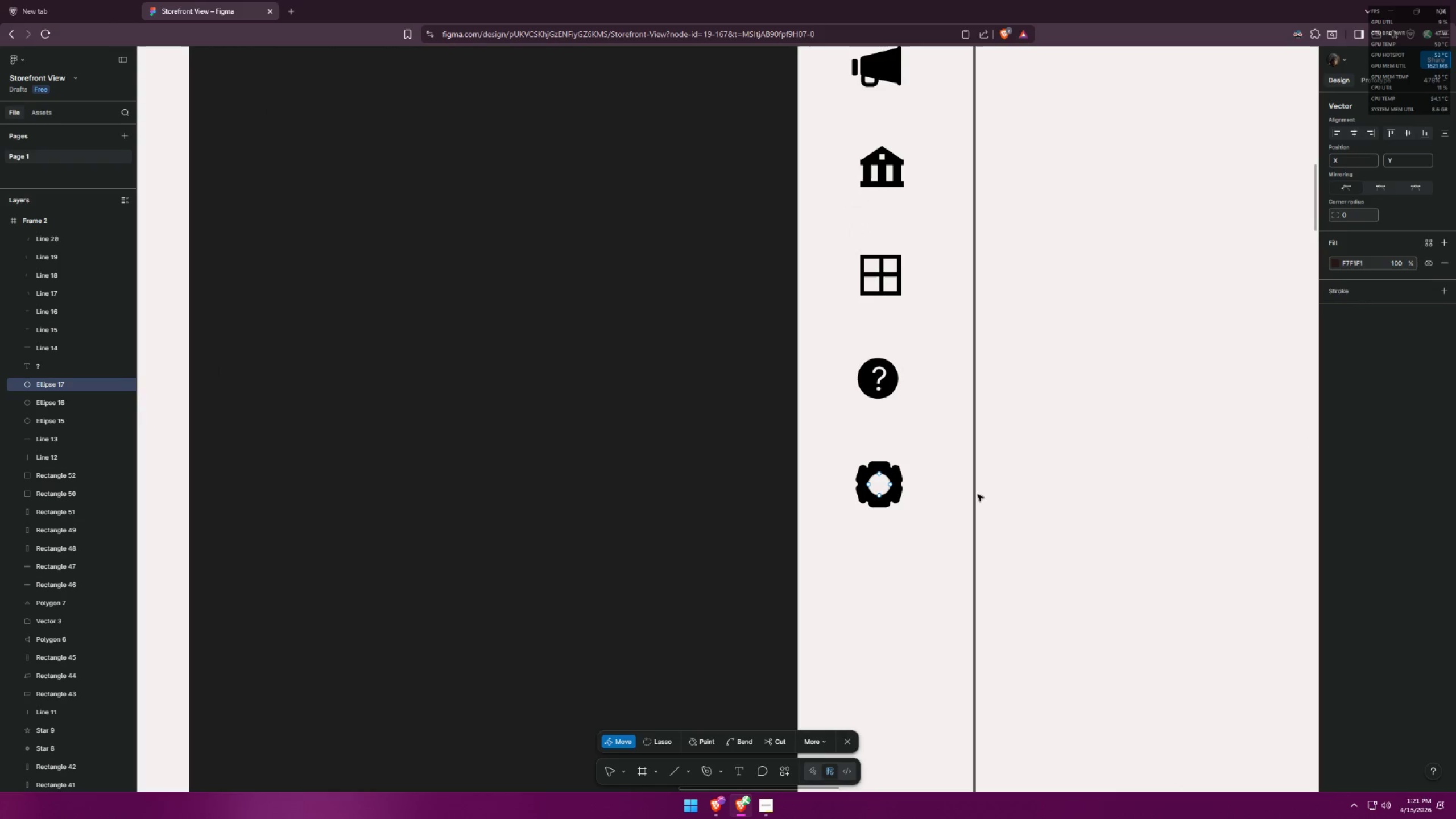 
scroll: coordinate [888, 470], scroll_direction: down, amount: 15.0
 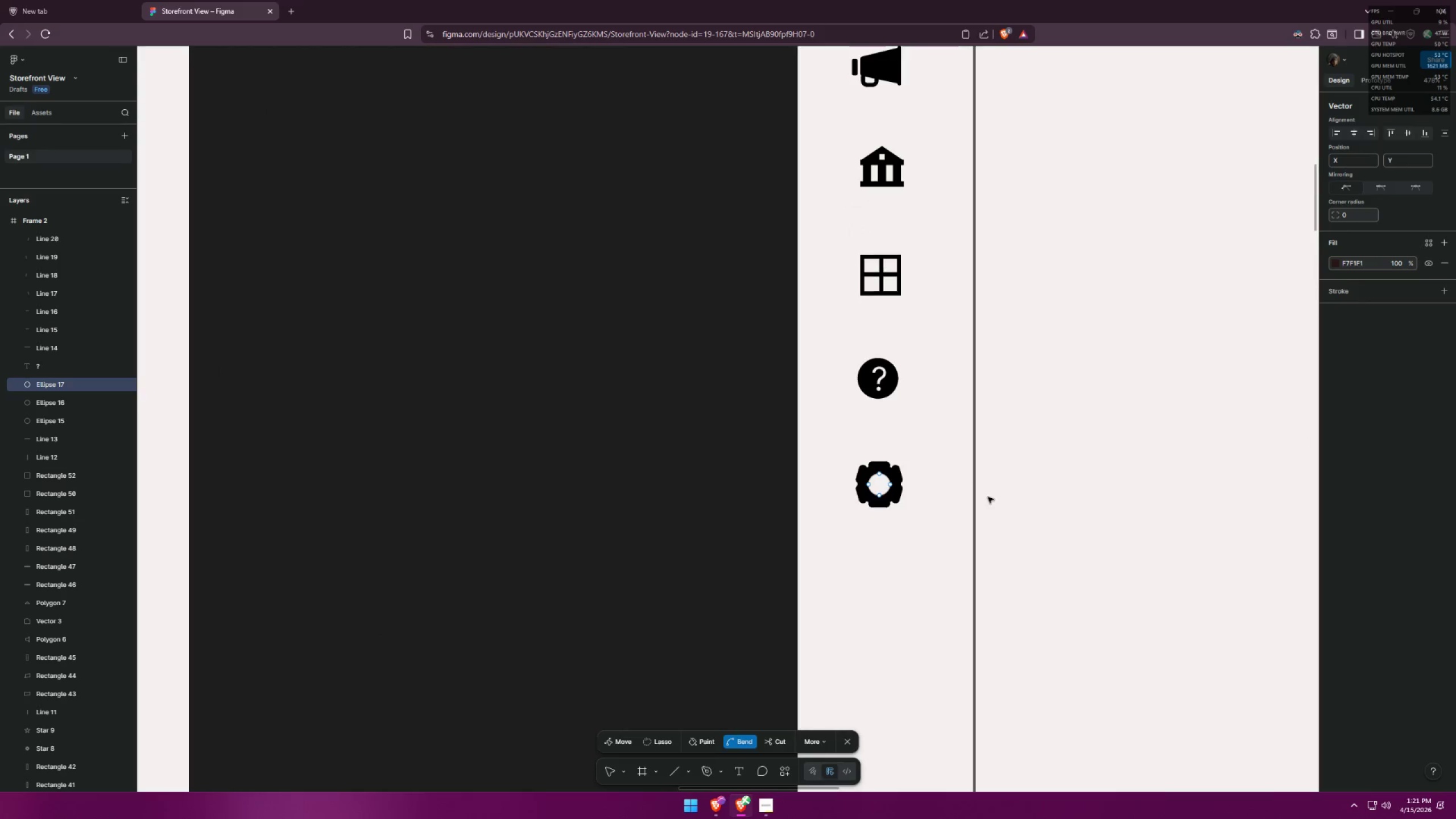 
double_click([935, 502])
 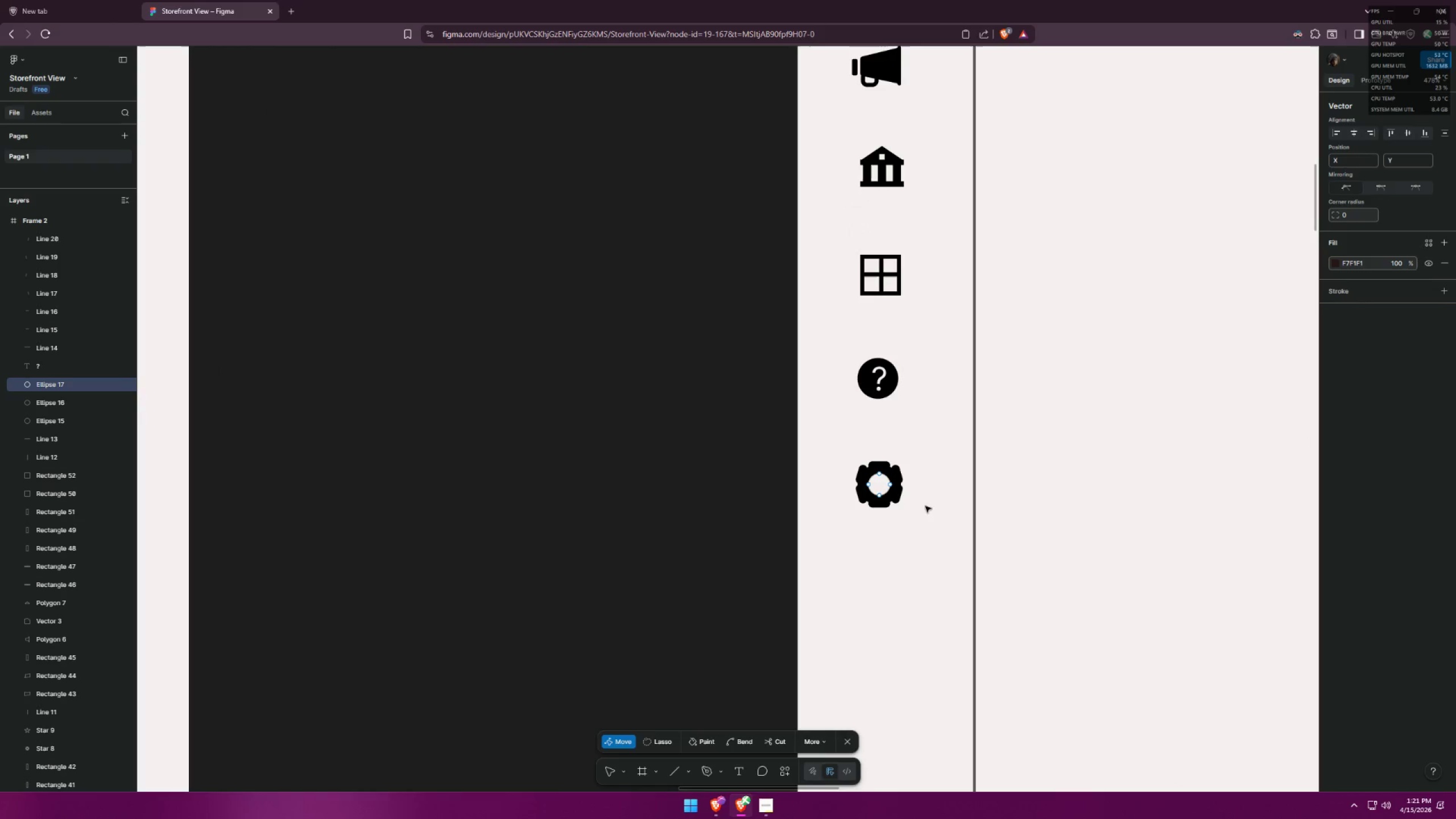 
triple_click([907, 516])
 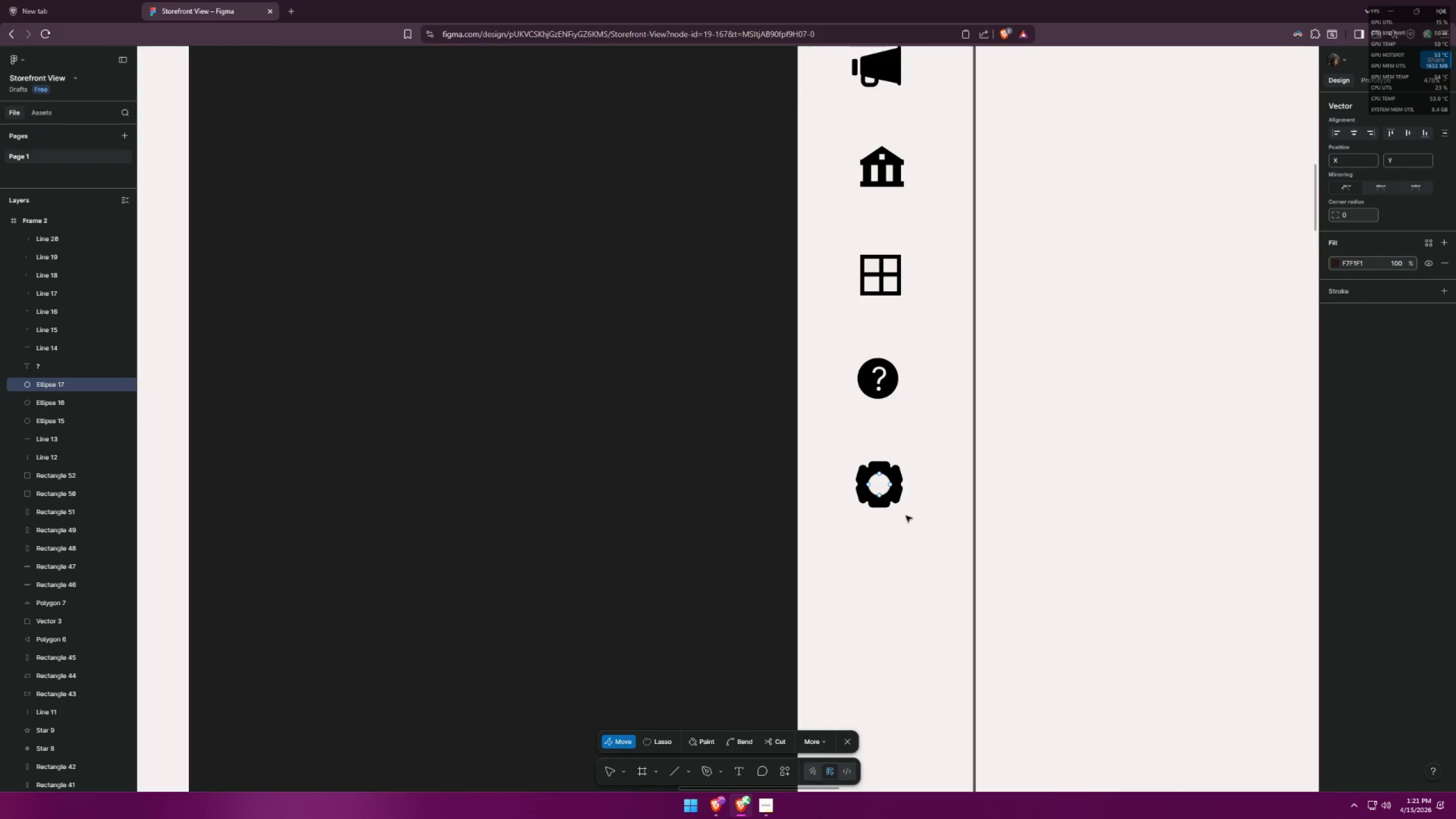 
key(Escape)
 